 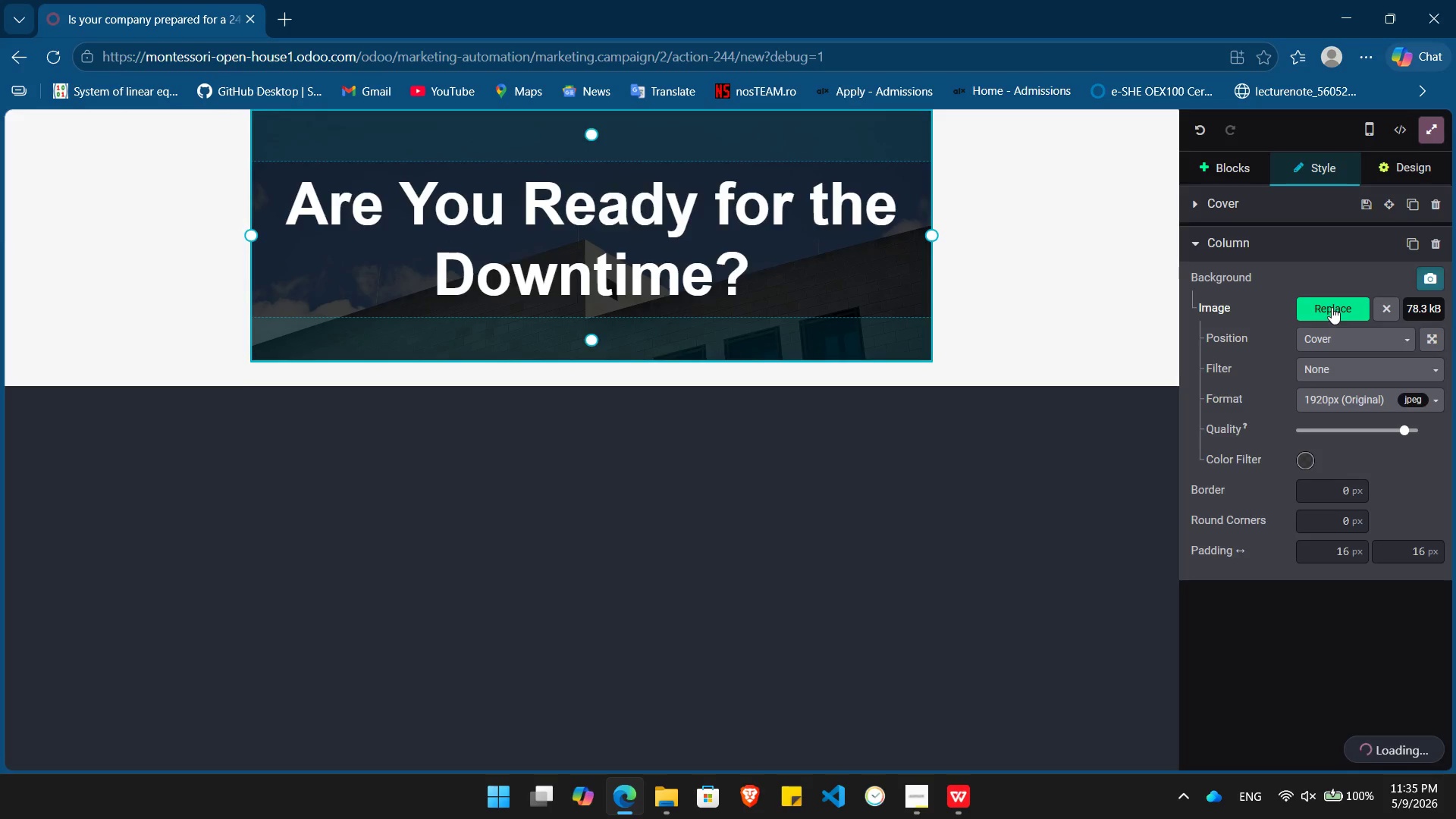 
type(technology)
 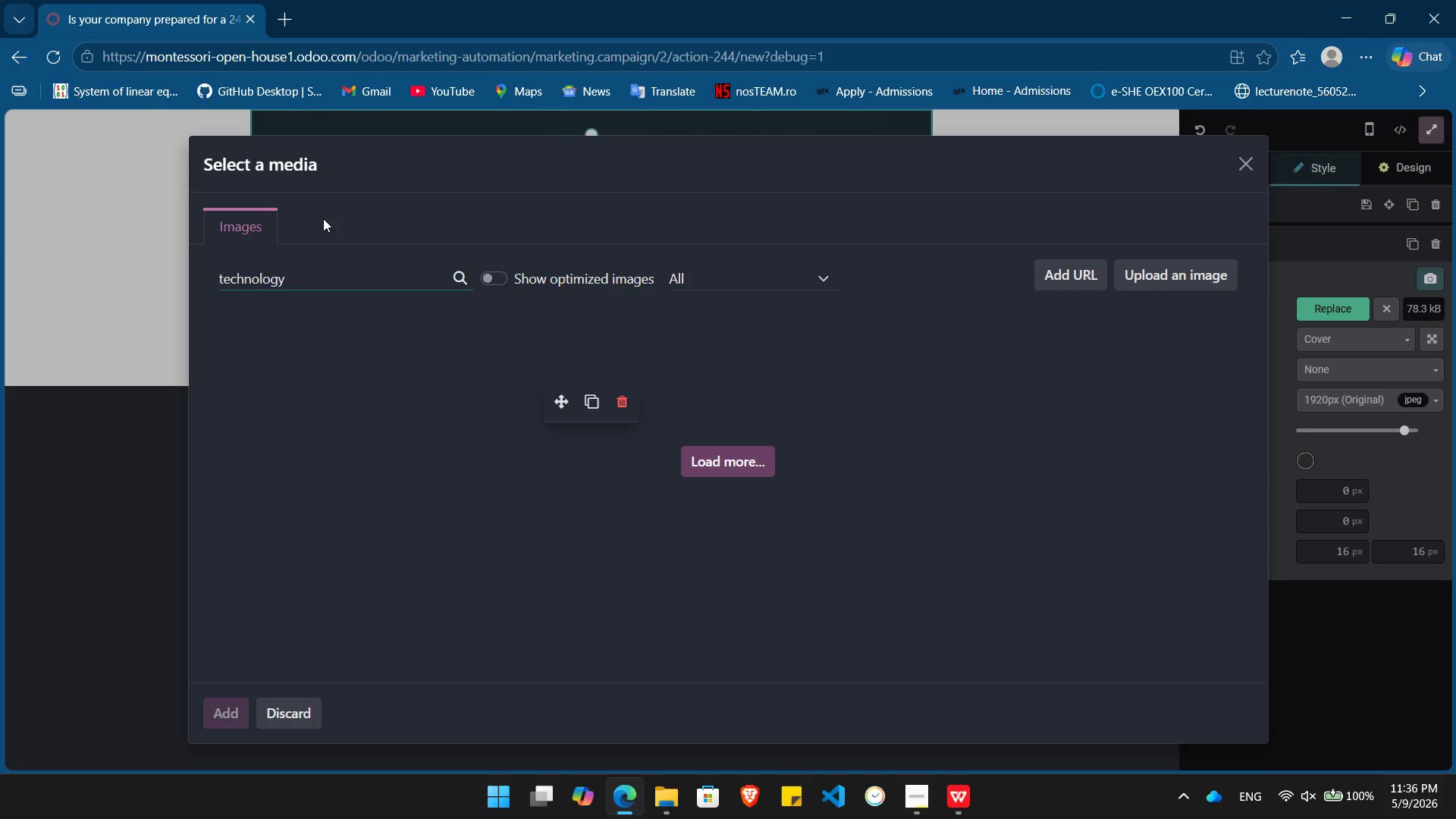 
wait(16.31)
 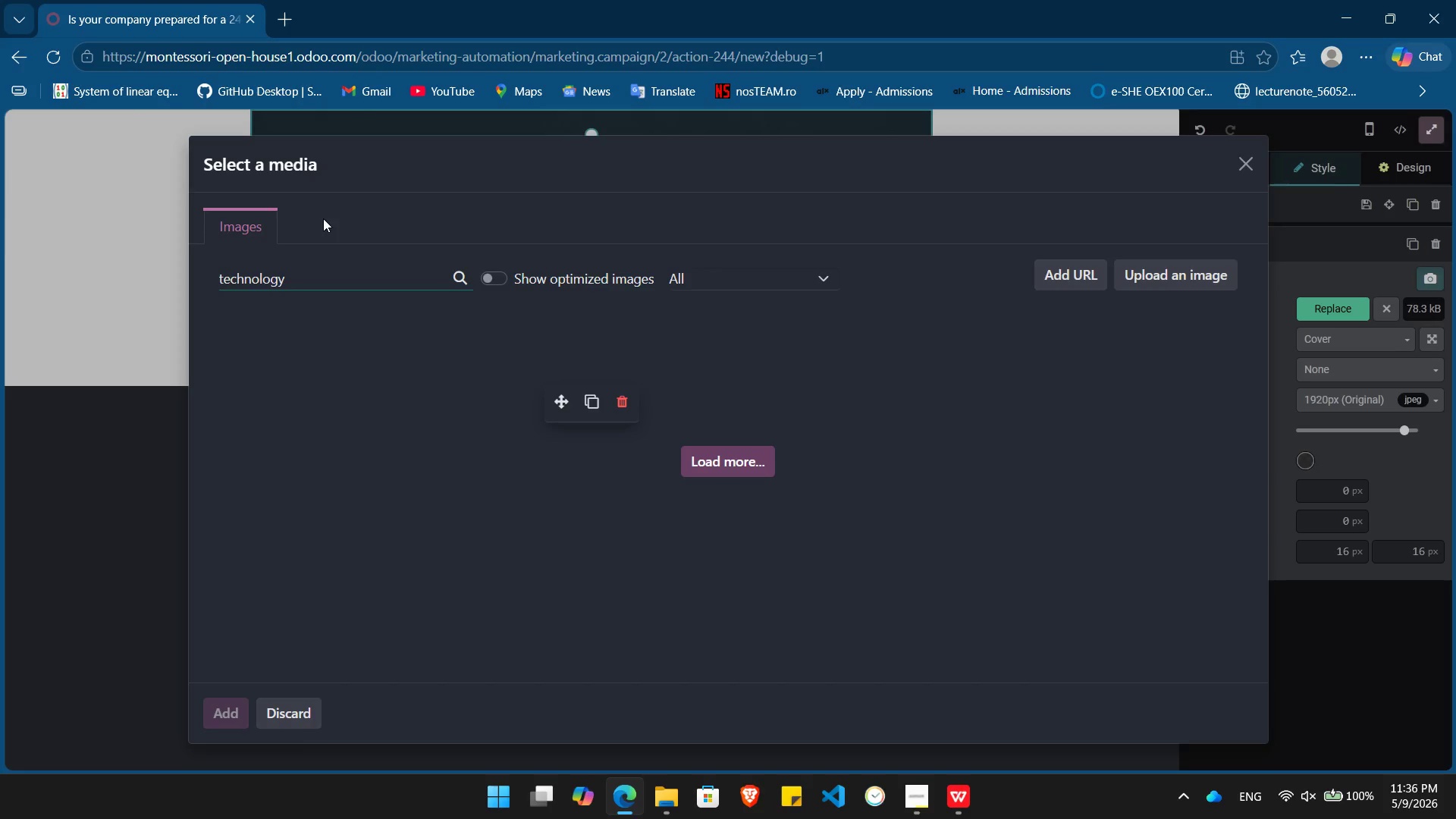 
left_click([278, 376])
 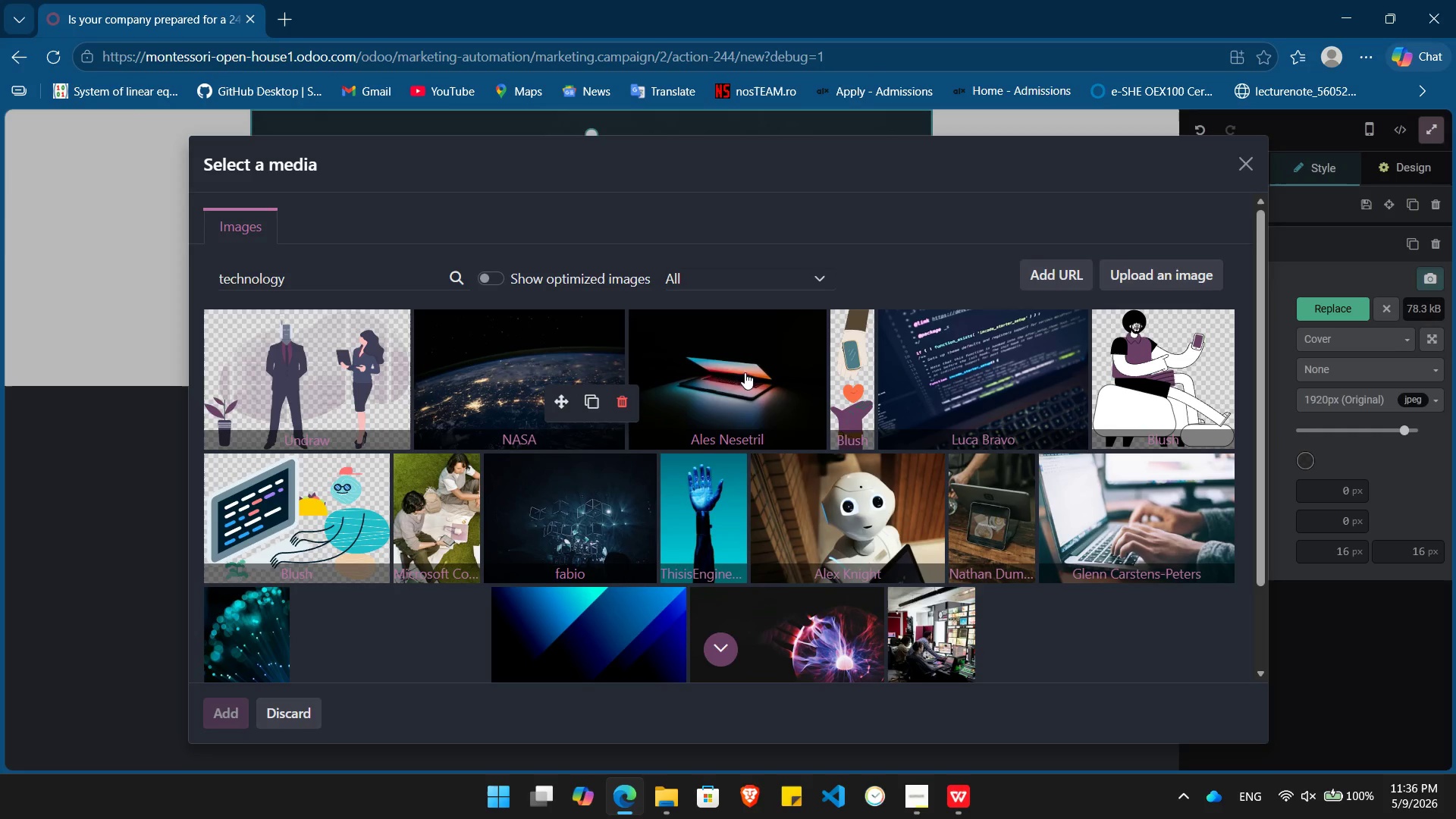 
wait(20.49)
 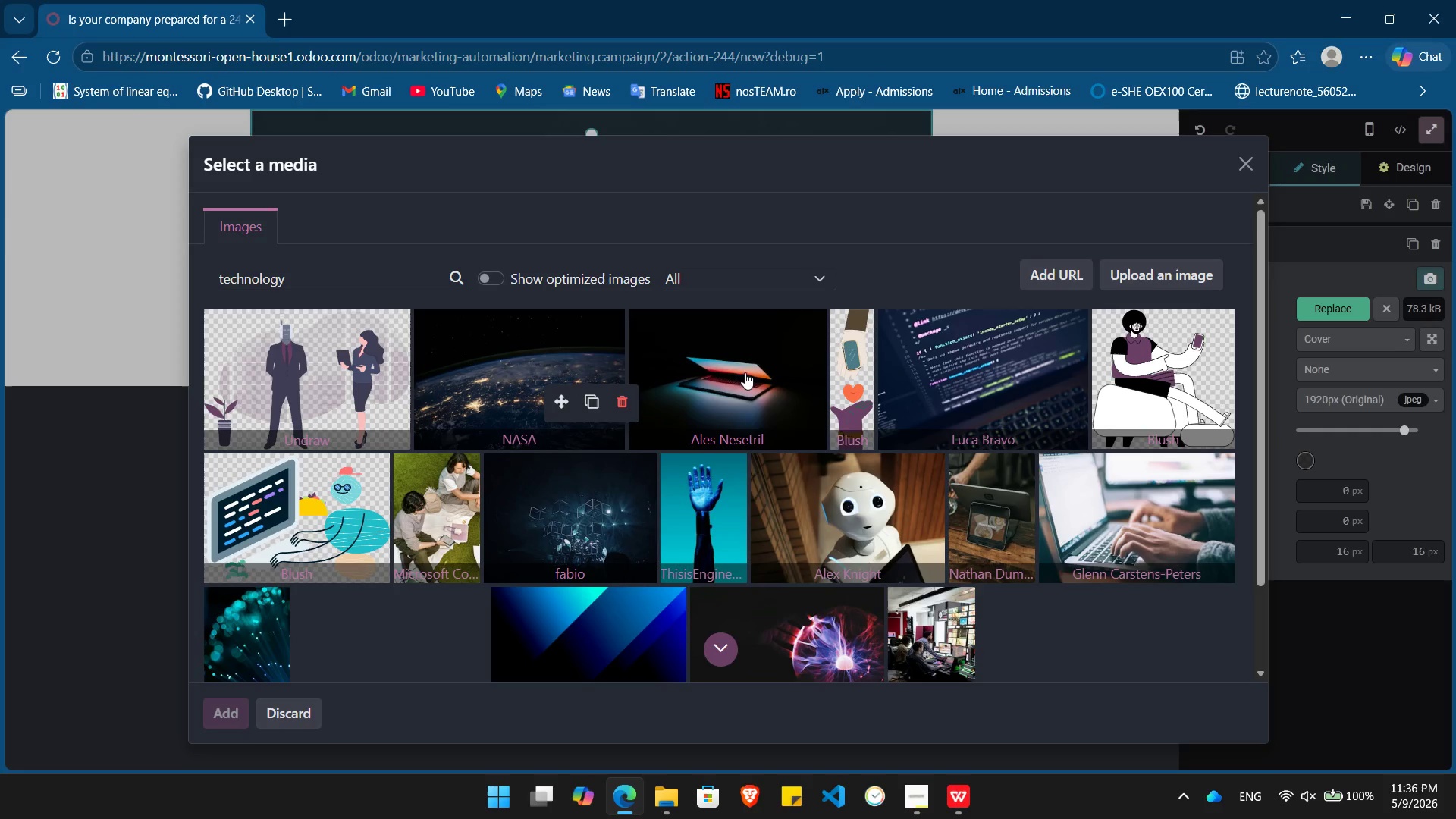 
left_click([929, 362])
 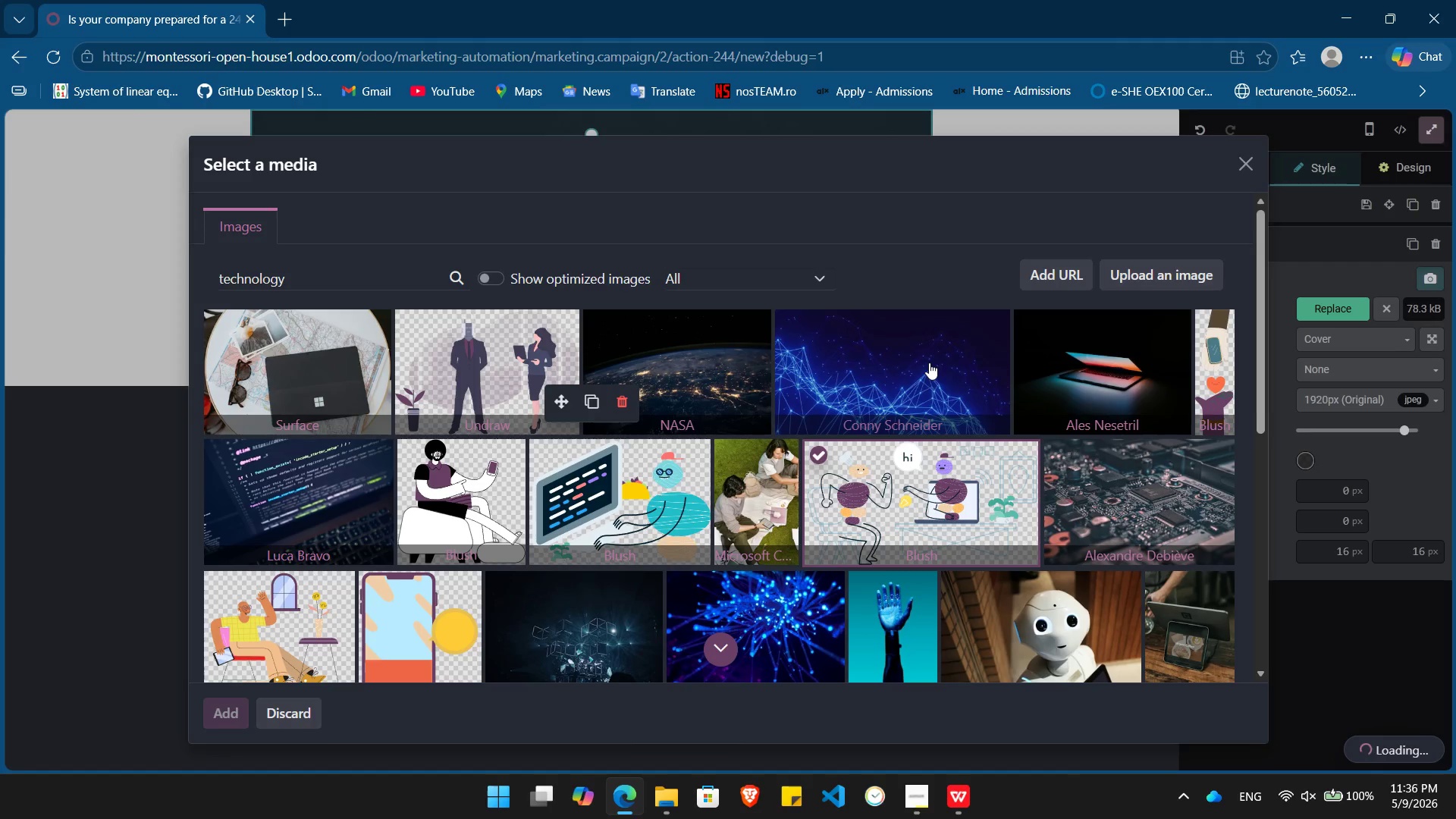 
wait(13.44)
 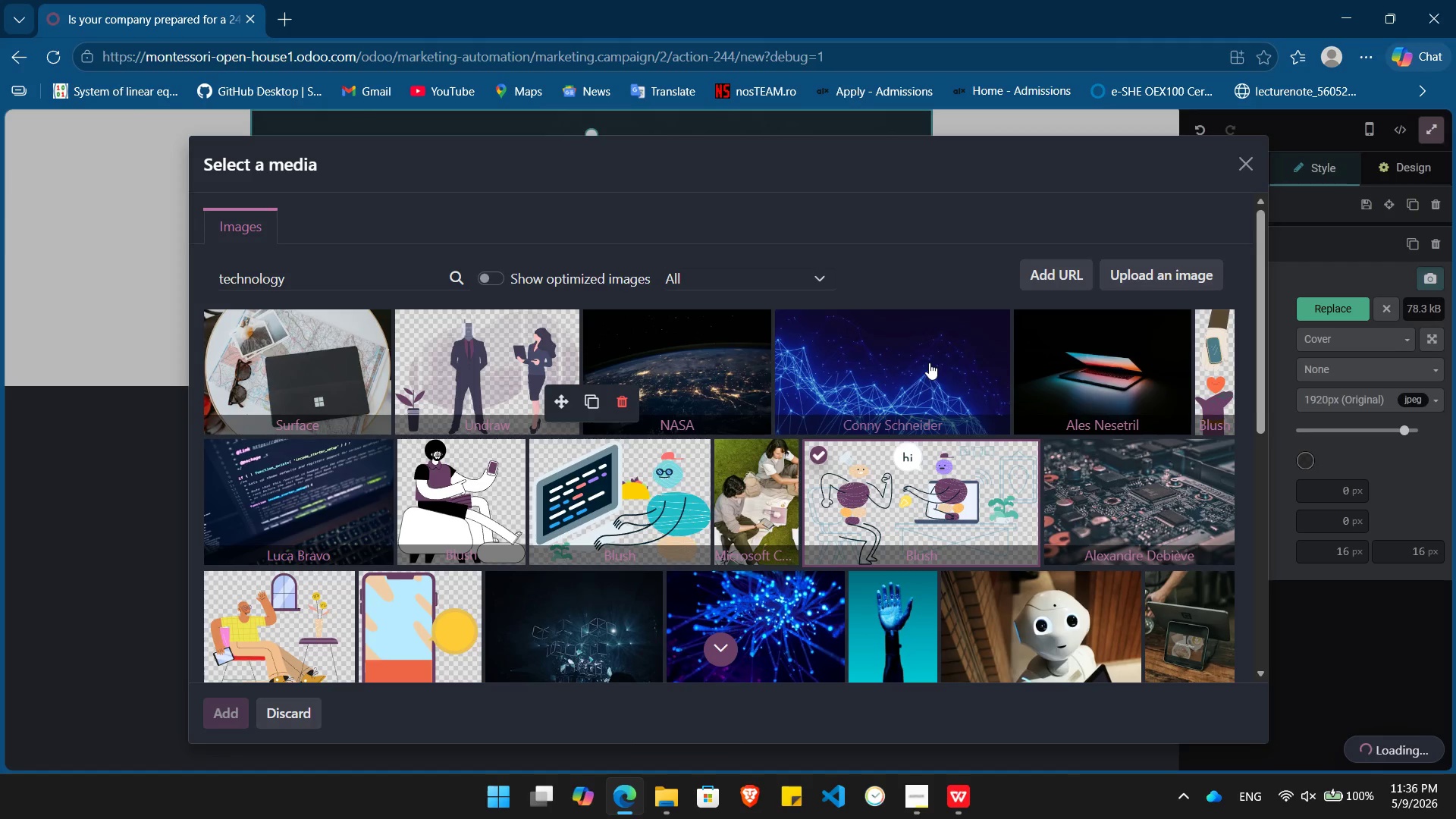 
left_click([1093, 372])
 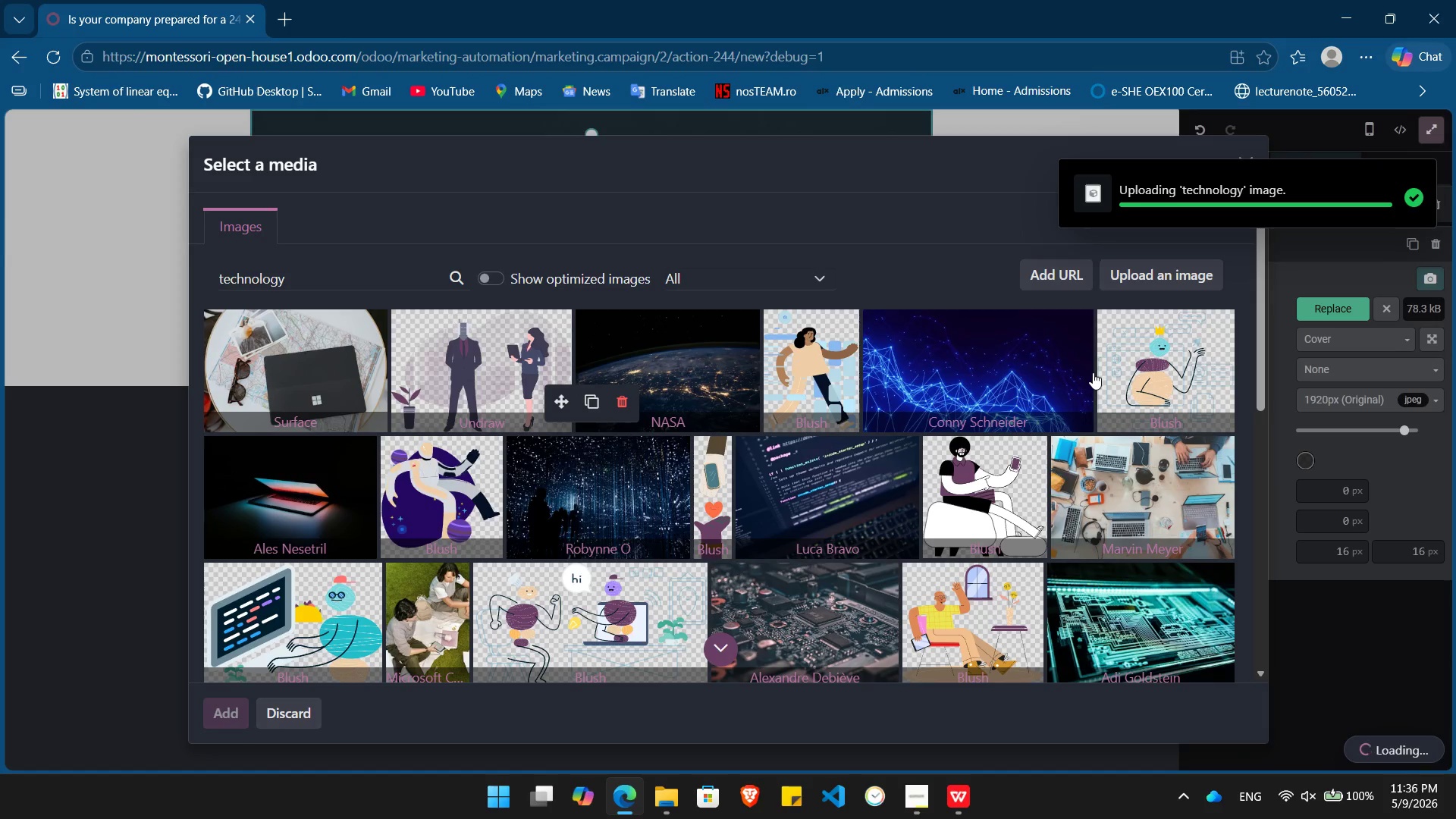 
wait(9.66)
 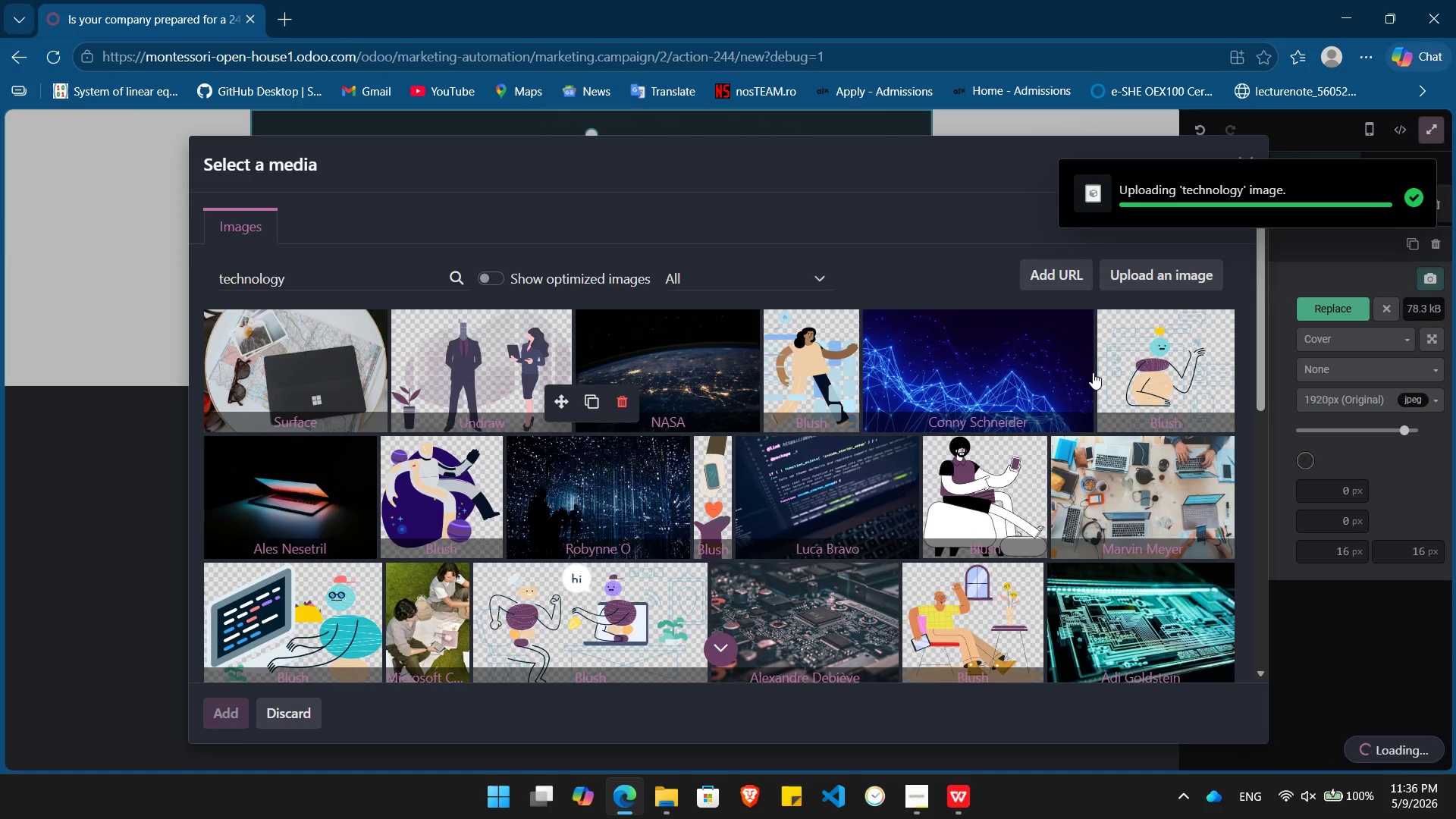 
left_click([1250, 163])
 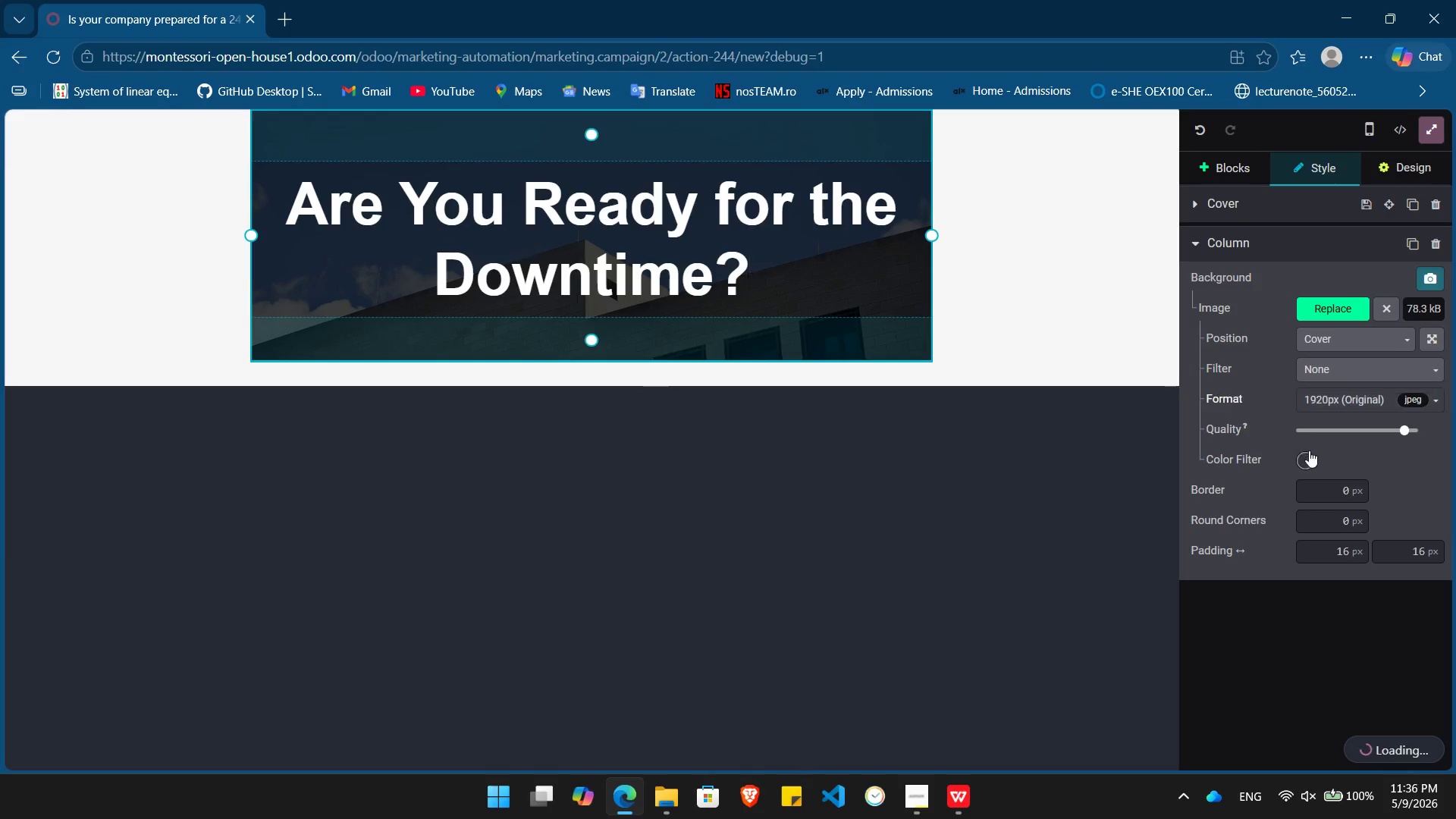 
left_click([1307, 457])
 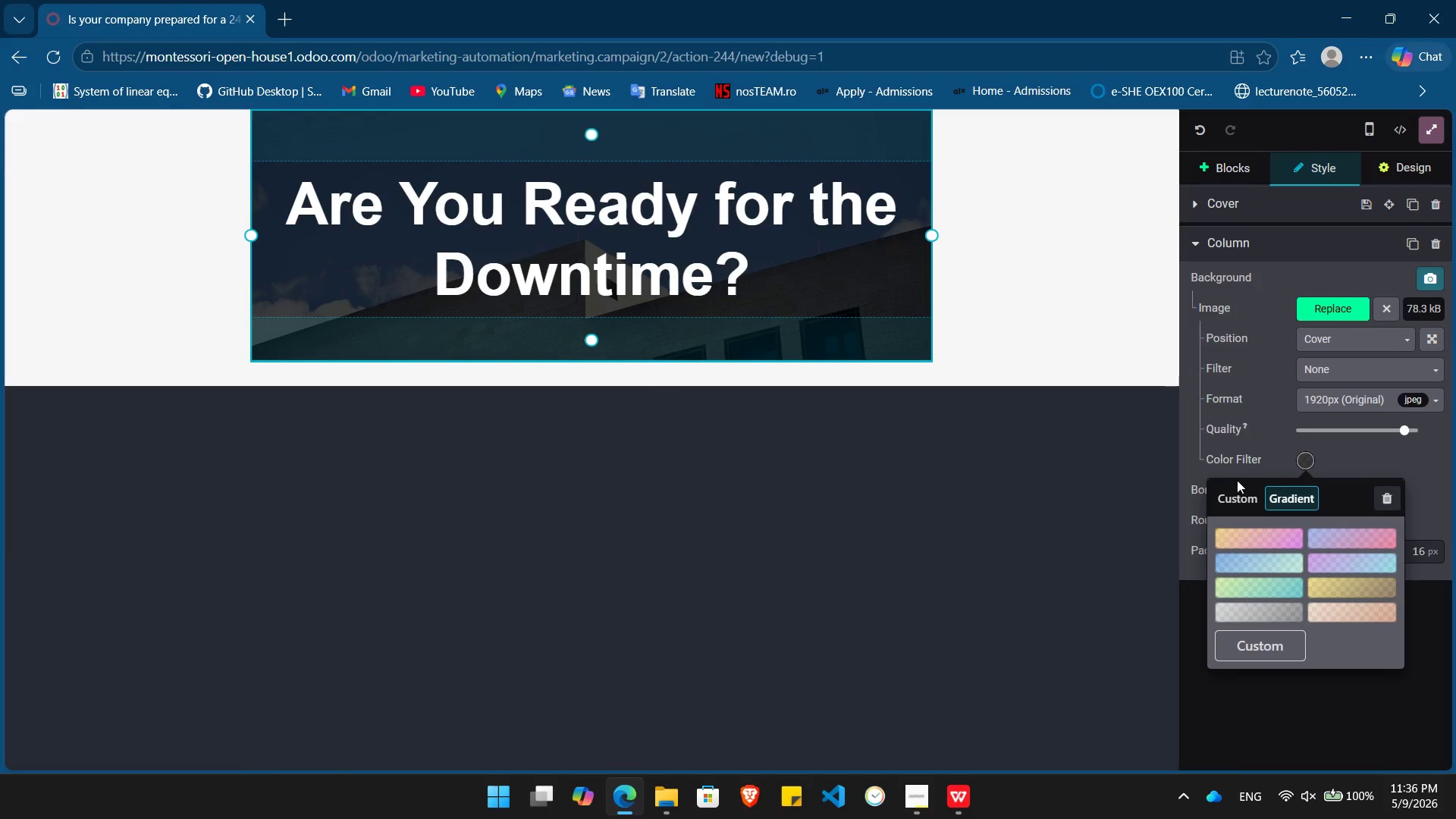 
left_click([1235, 486])
 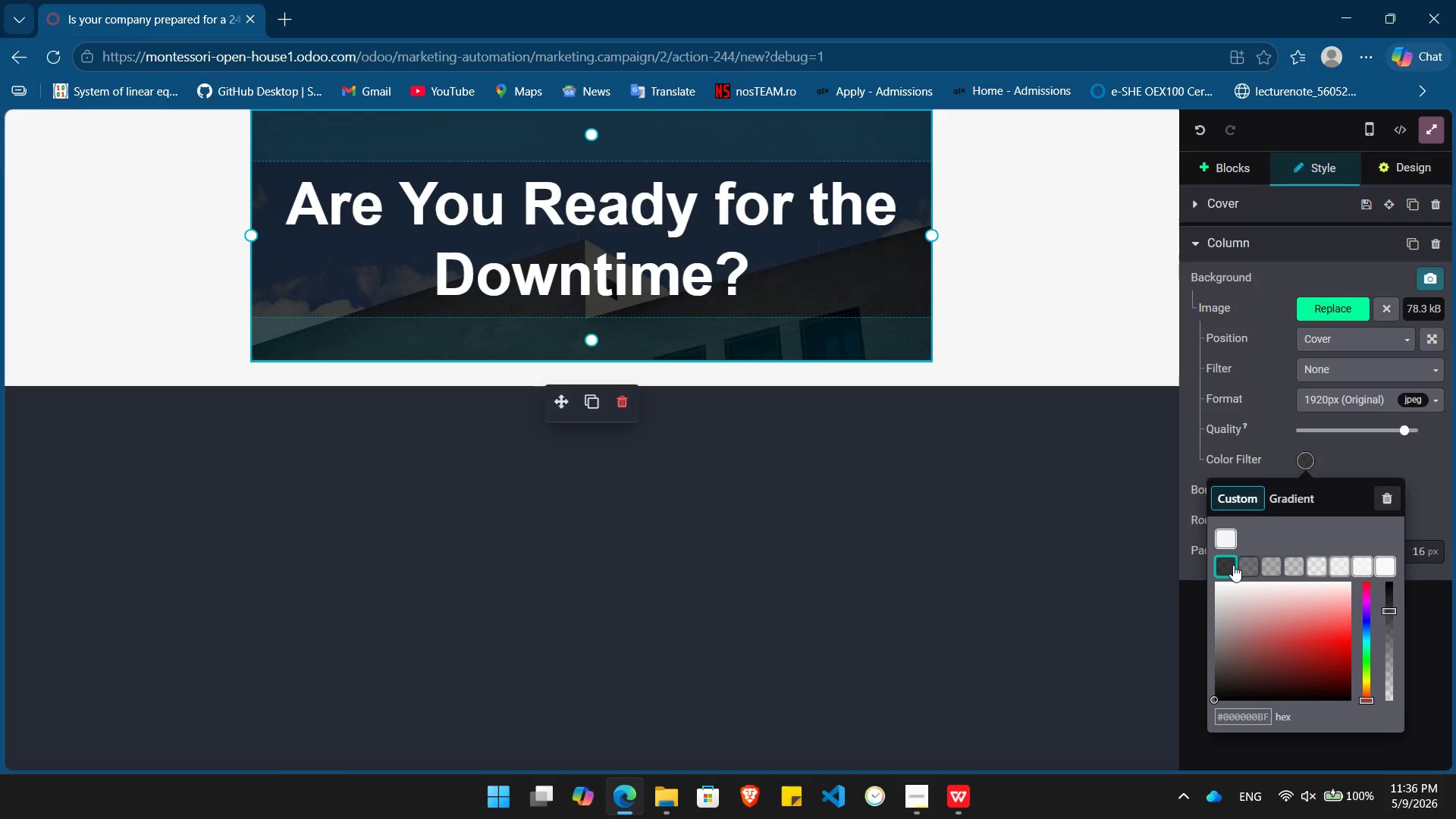 
left_click([1262, 565])
 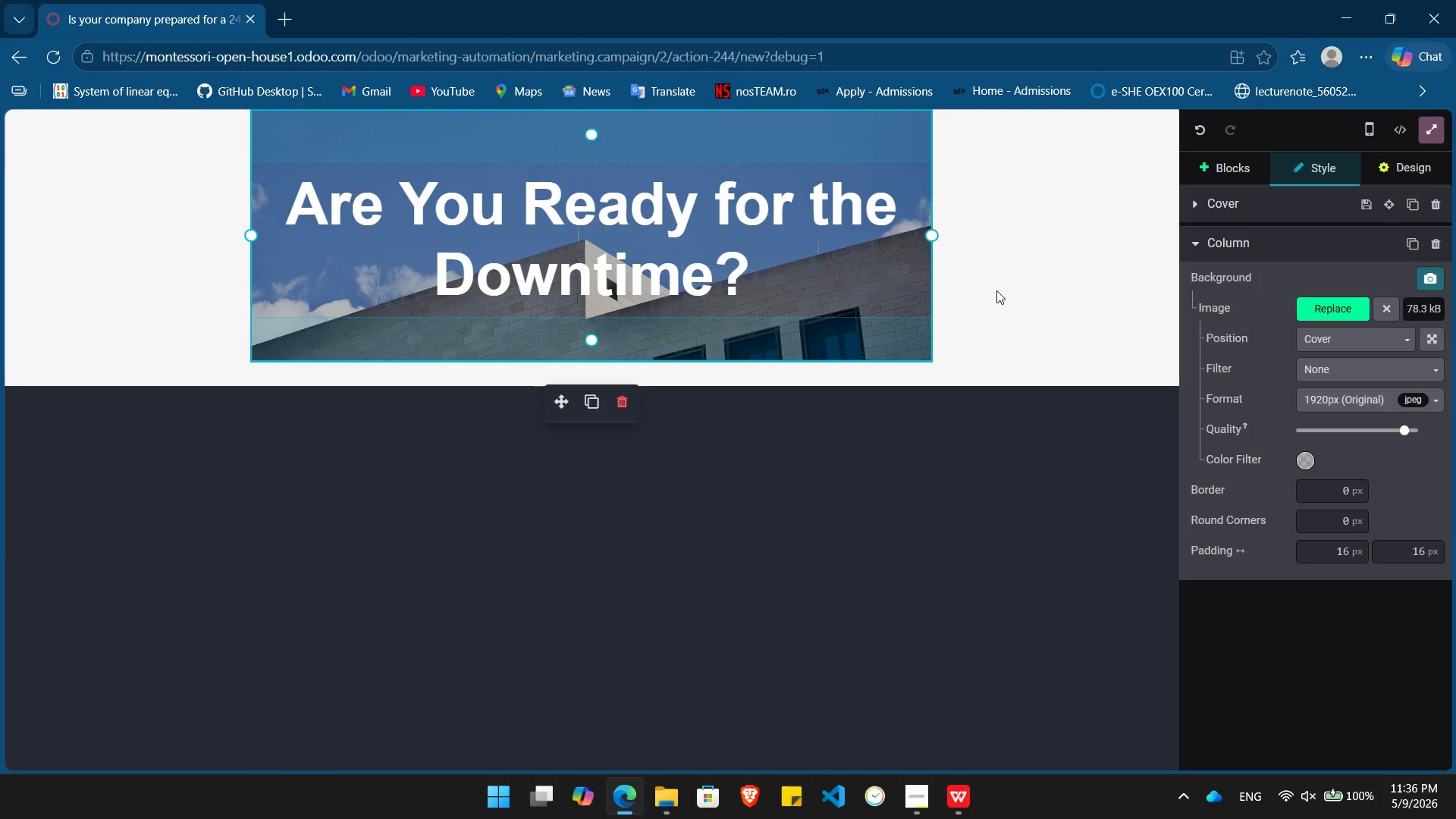 
left_click([996, 290])
 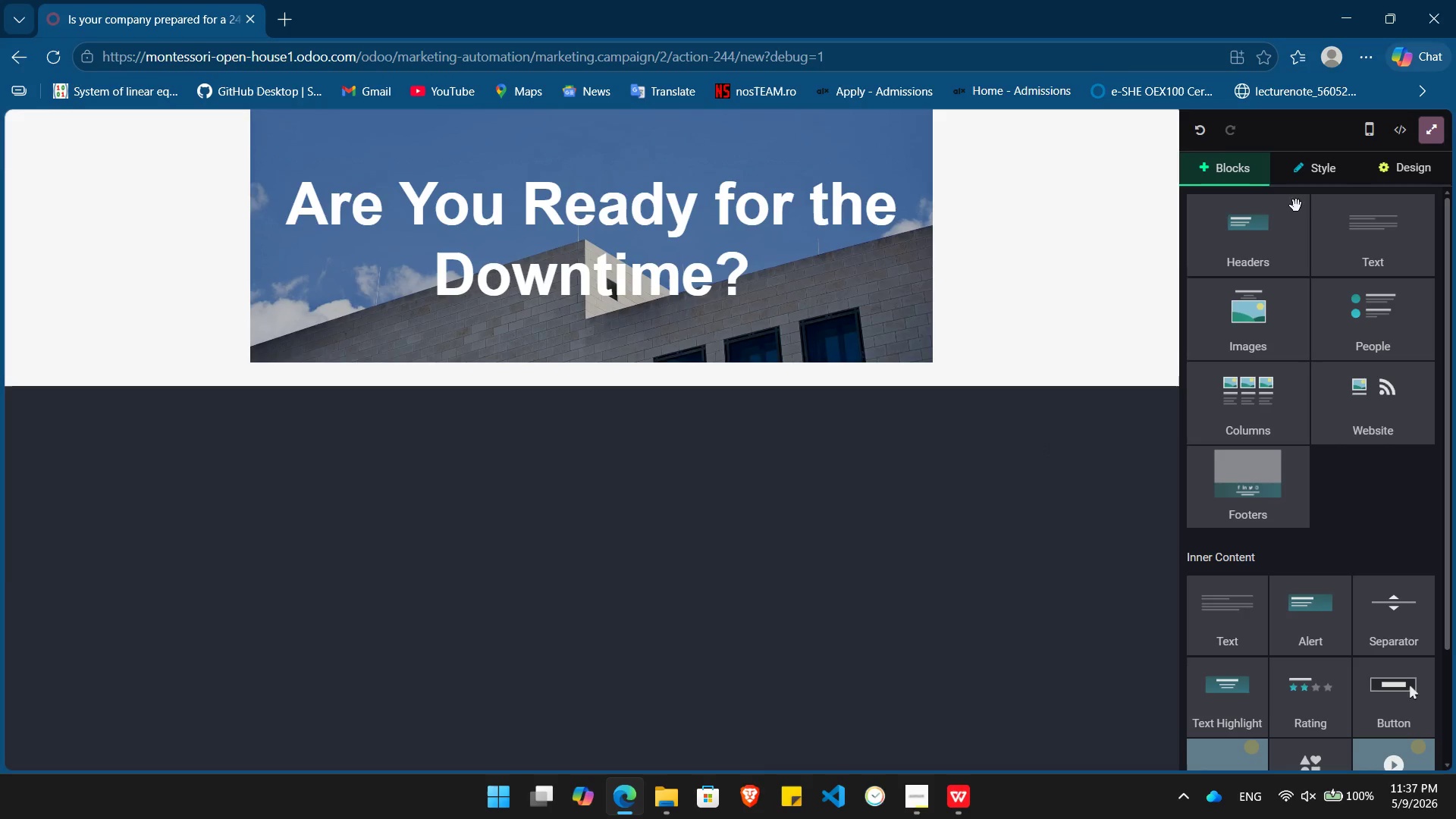 
left_click_drag(start_coordinate=[1357, 236], to_coordinate=[602, 373])
 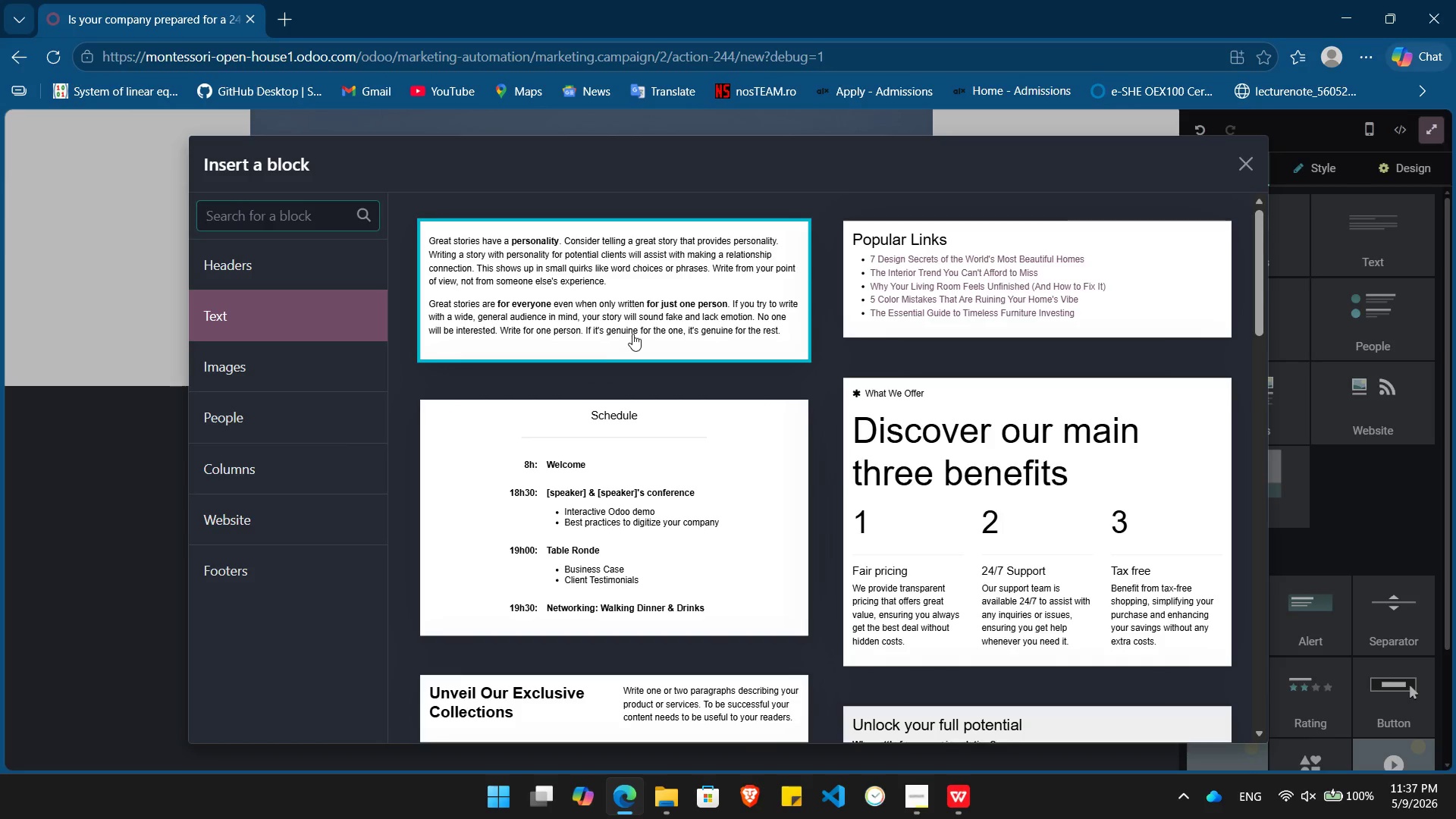 
left_click([632, 334])
 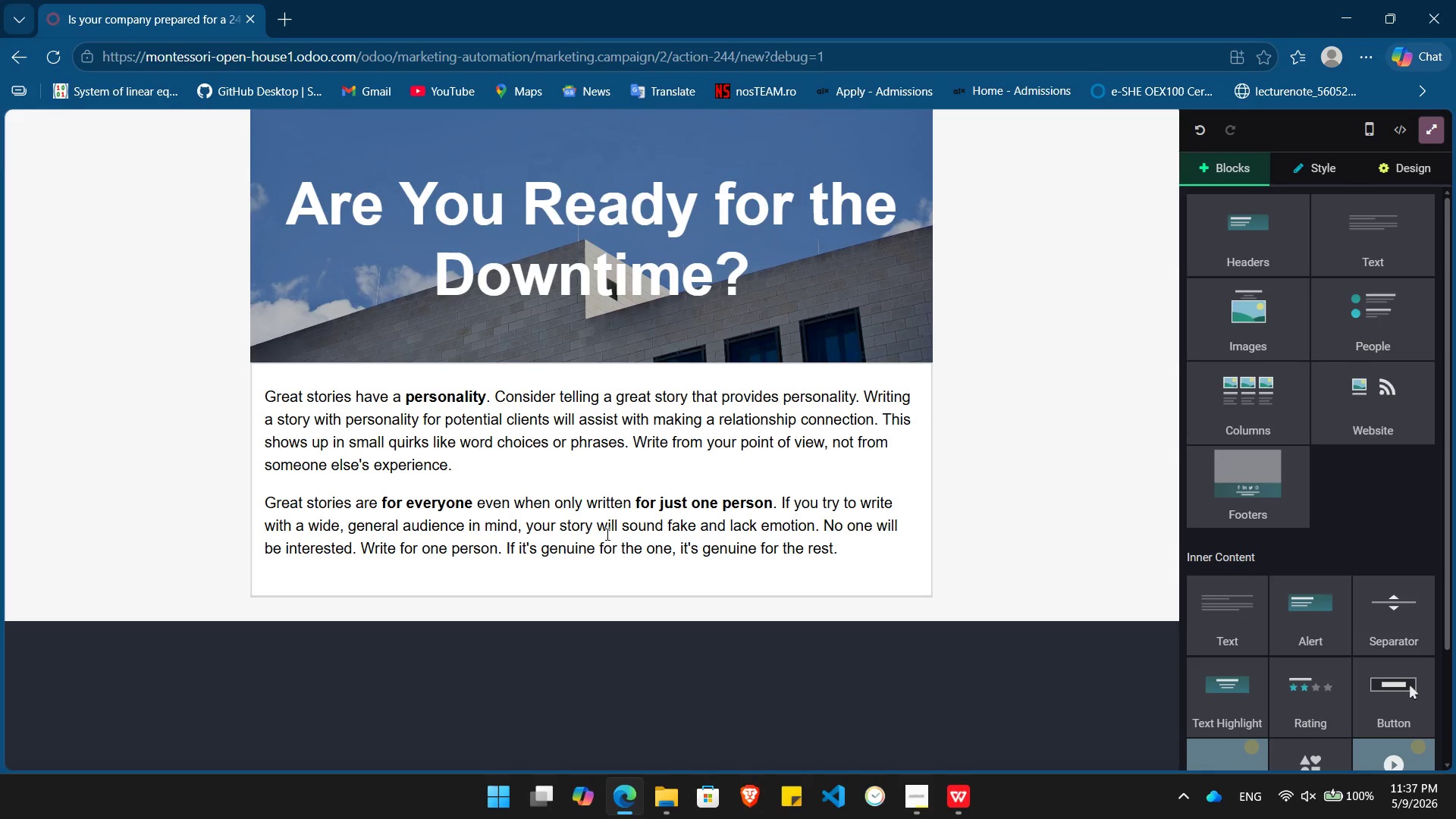 
left_click([606, 534])
 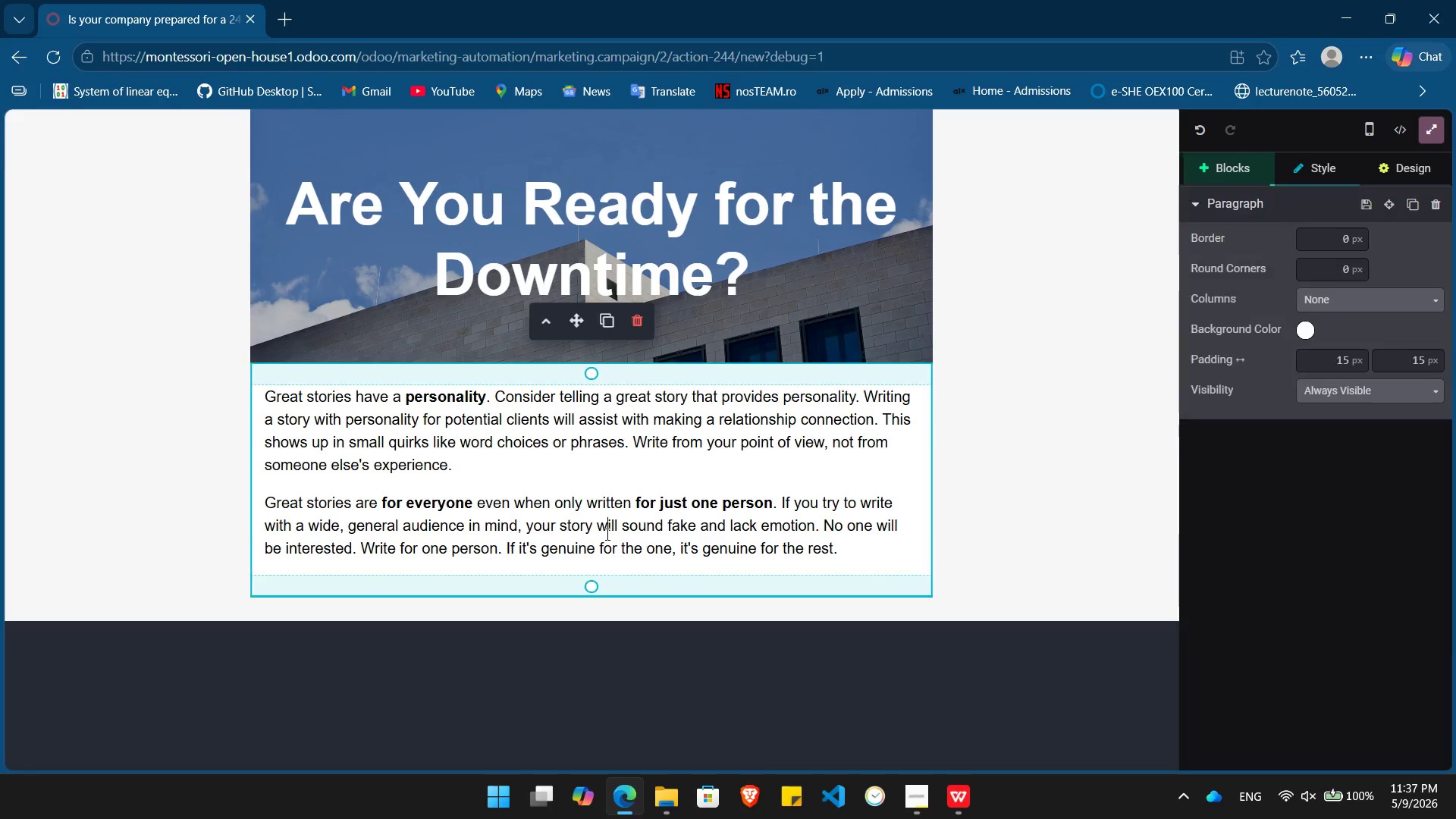 
key(Control+ControlLeft)
 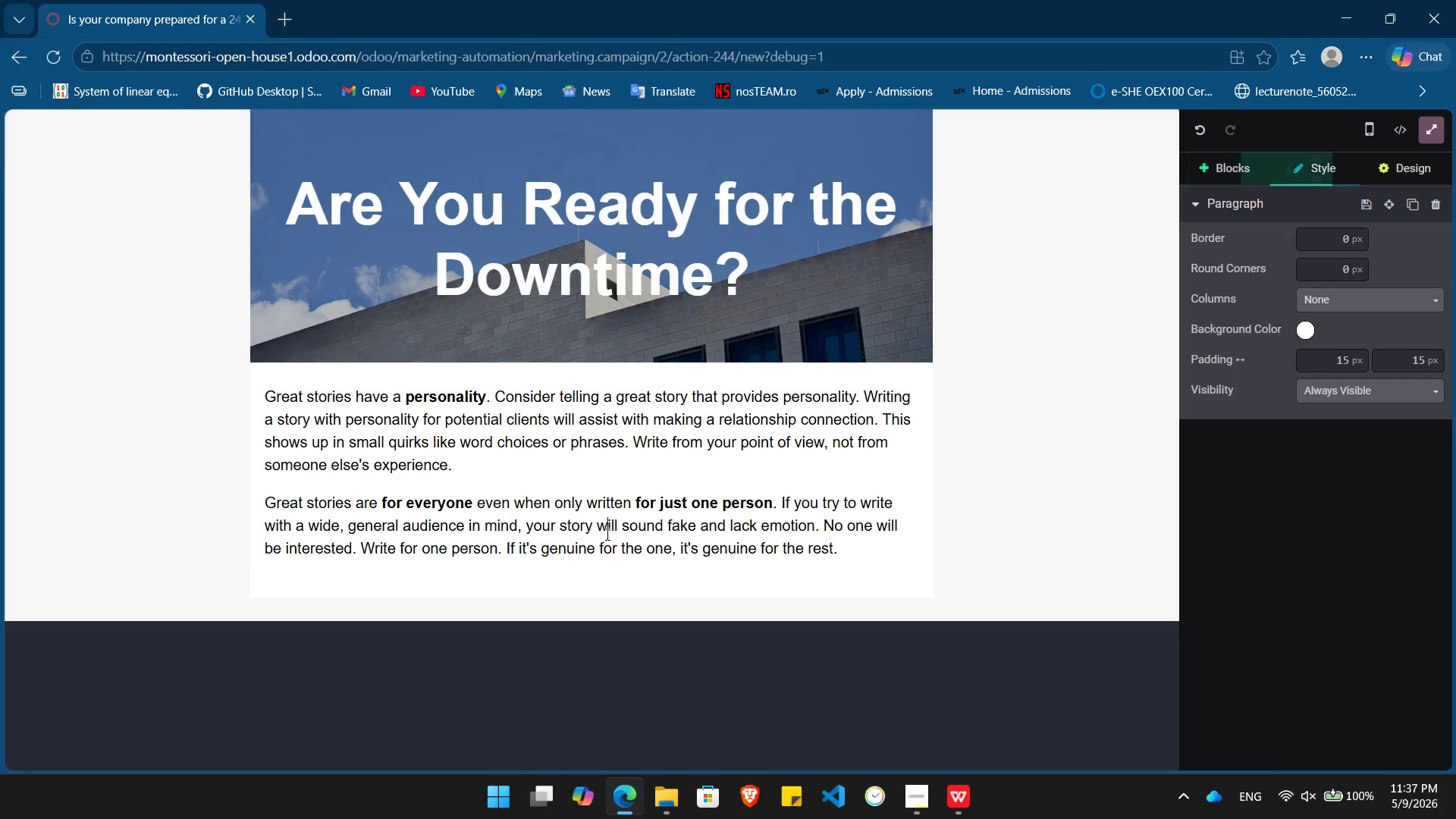 
key(Control+A)
 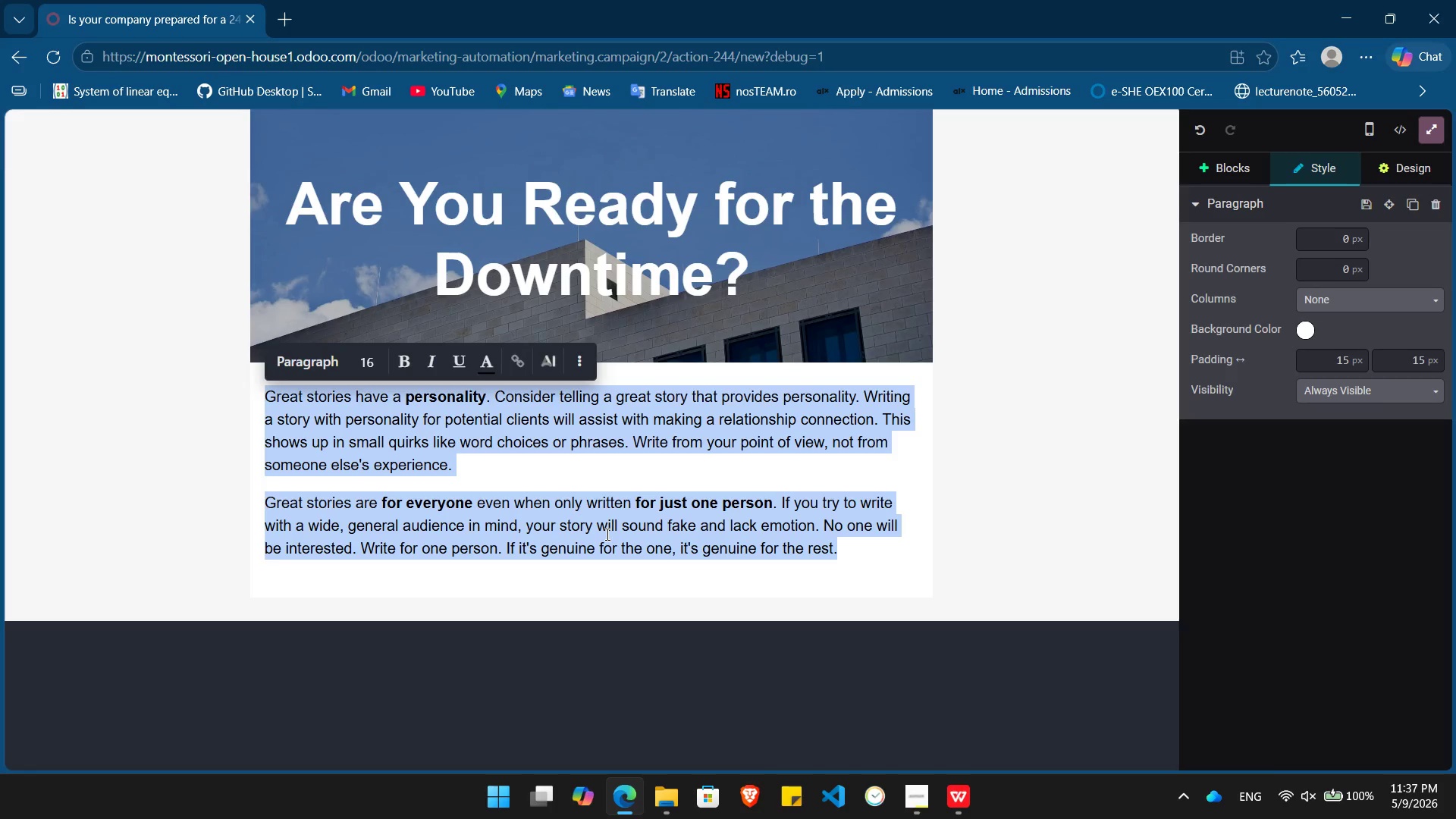 
key(Backspace)
type(Hi /)
 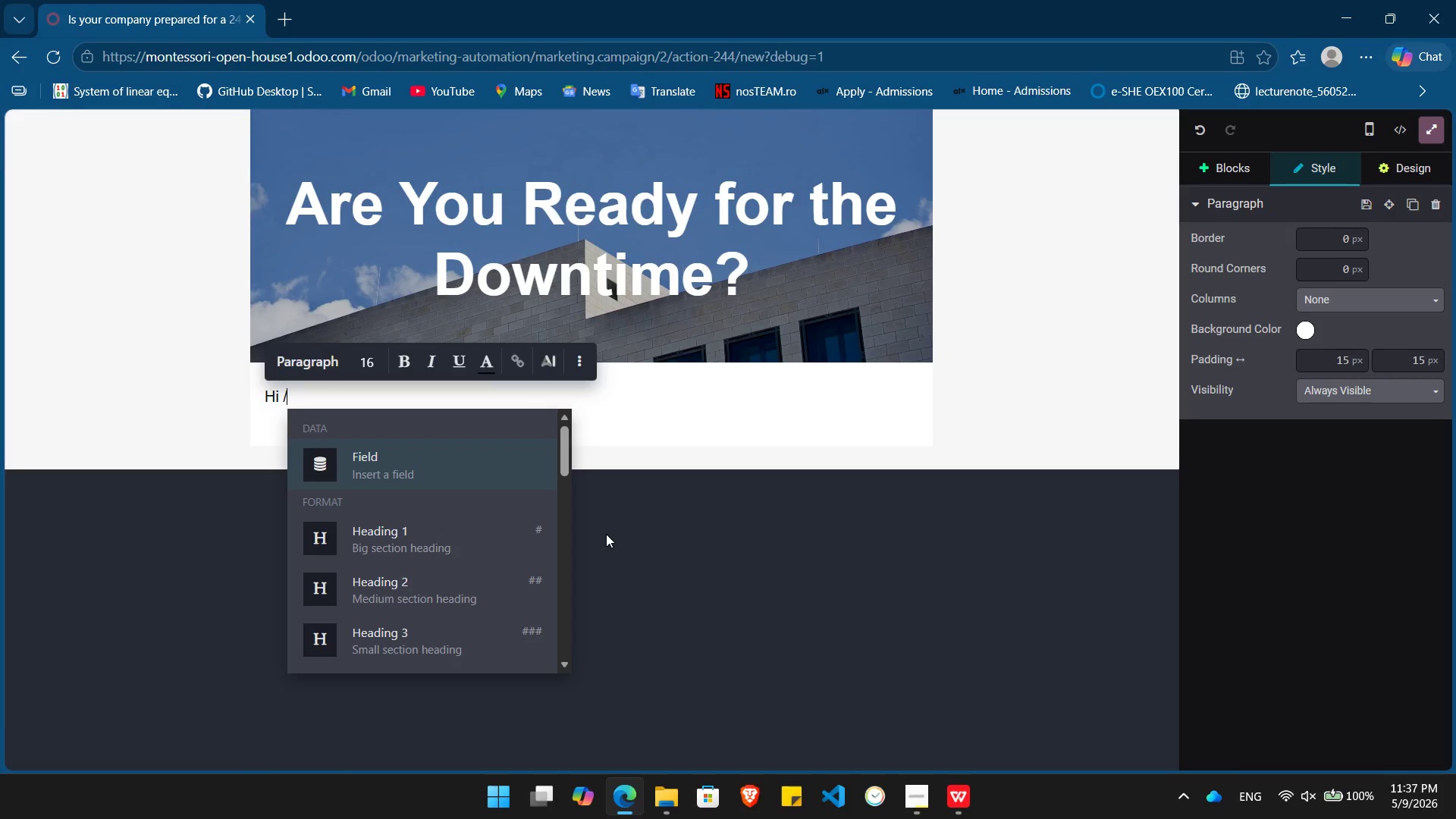 
key(Enter)
 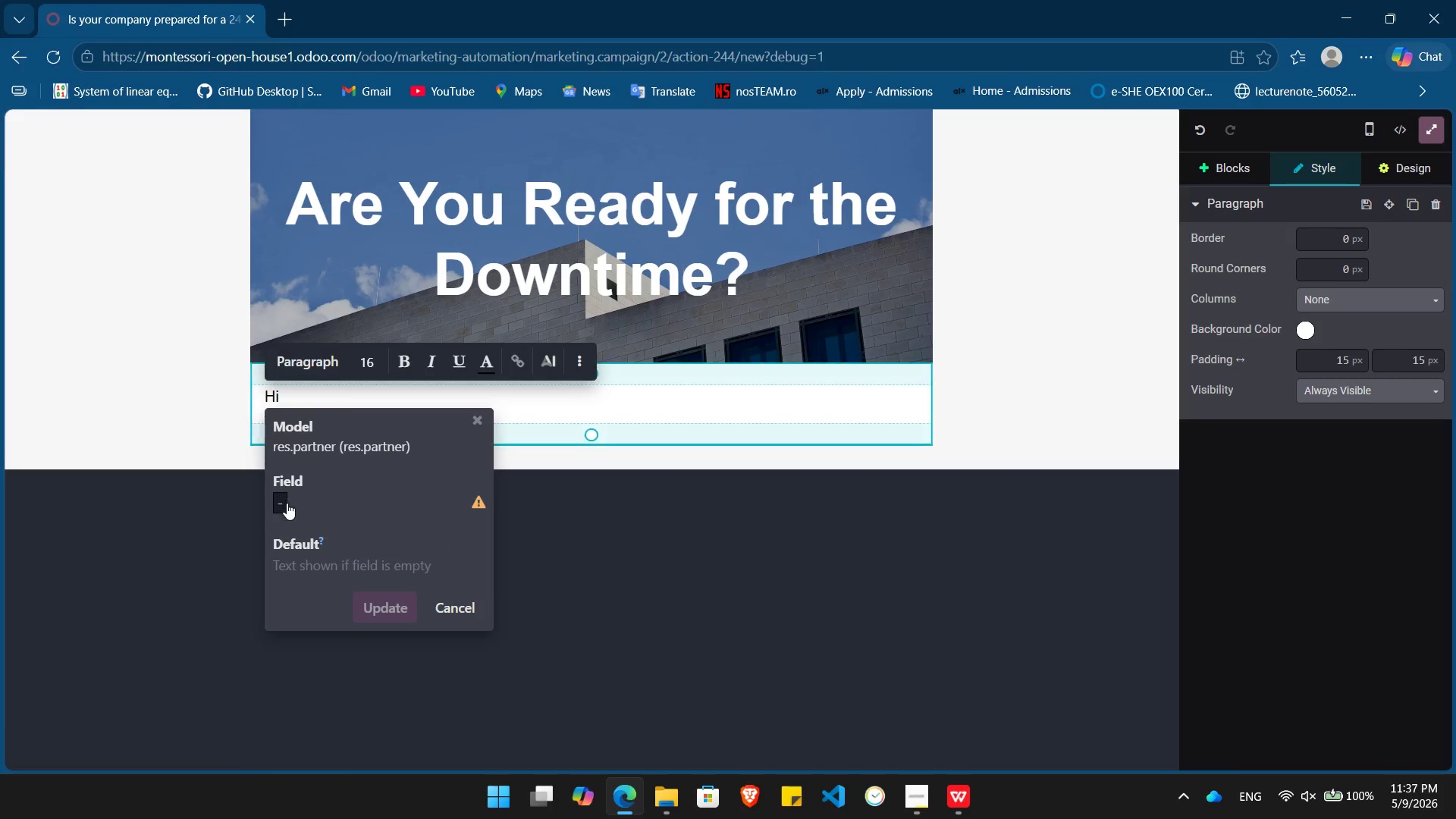 
left_click([287, 503])
 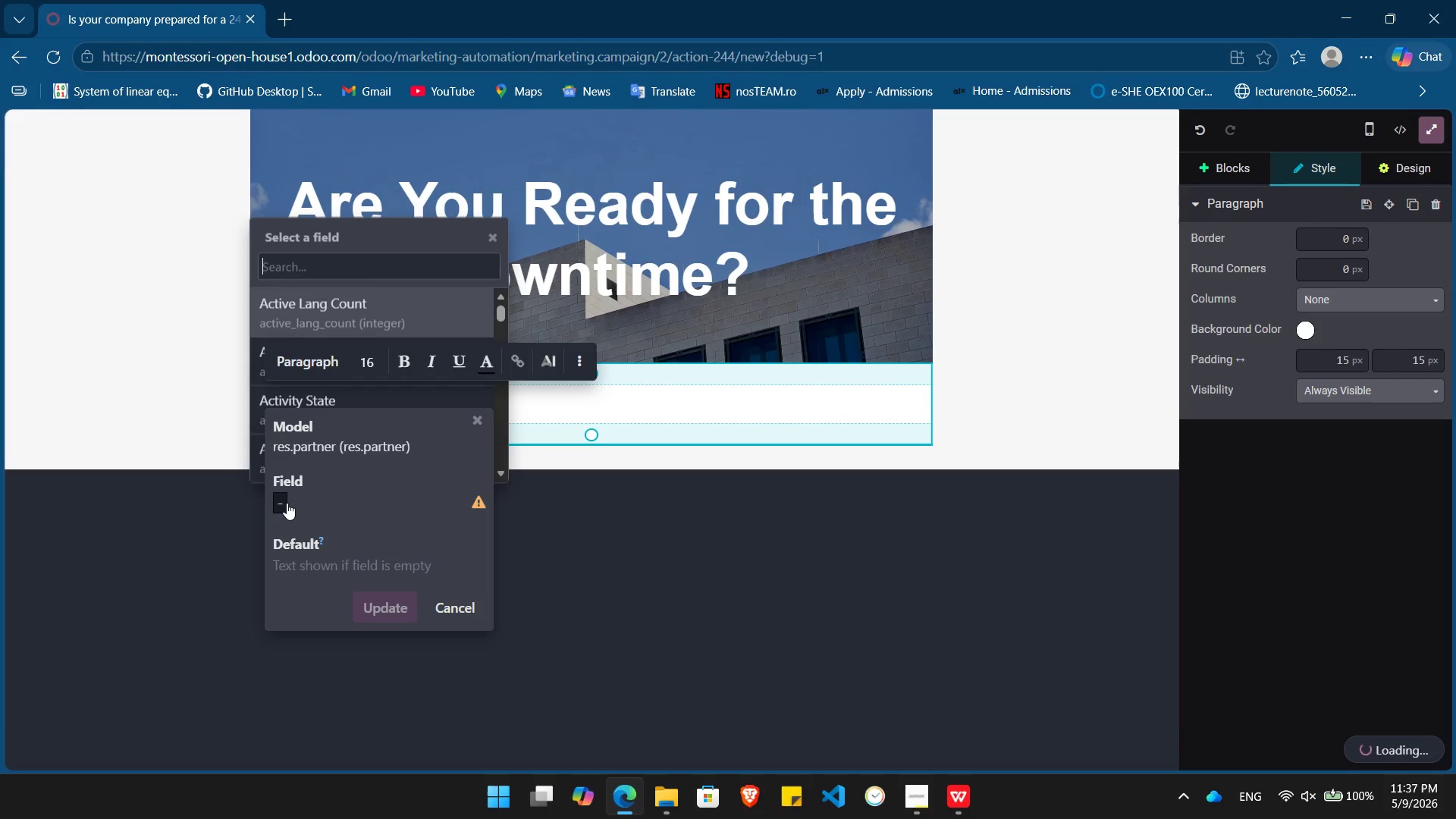 
type(name)
 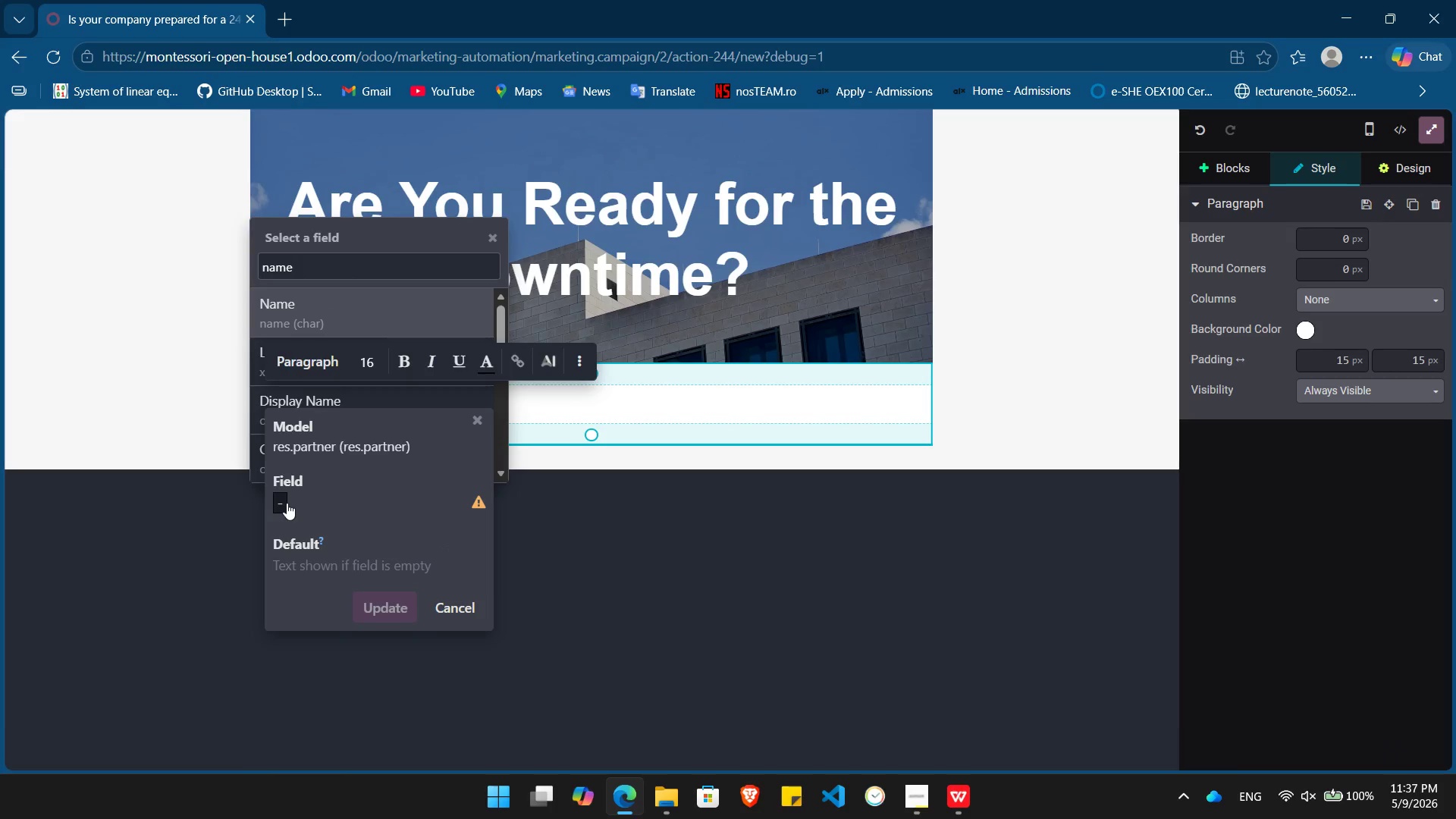 
key(Enter)
 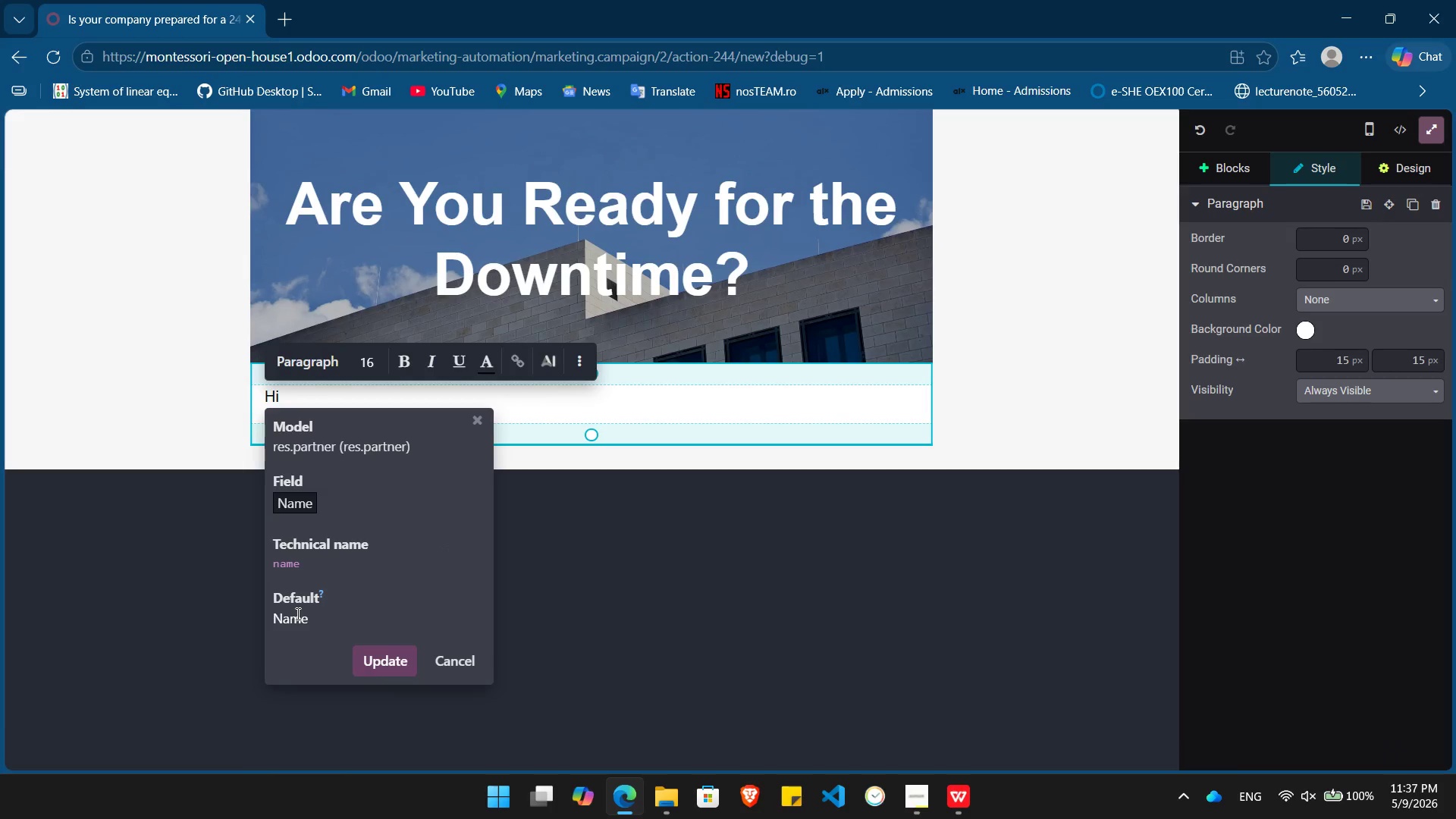 
double_click([297, 613])
 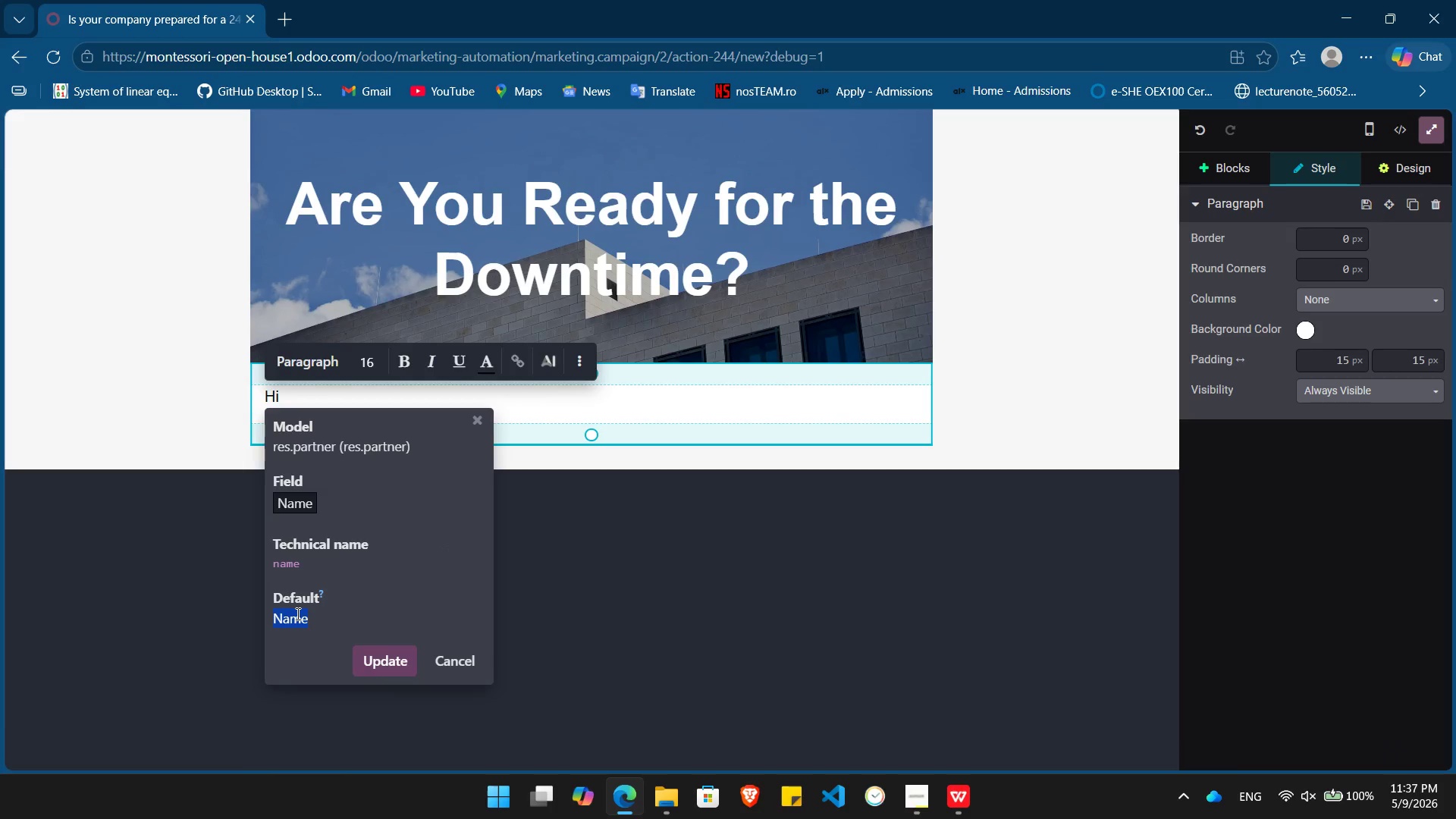 
type({{ object.nae)
key(Backspace)
 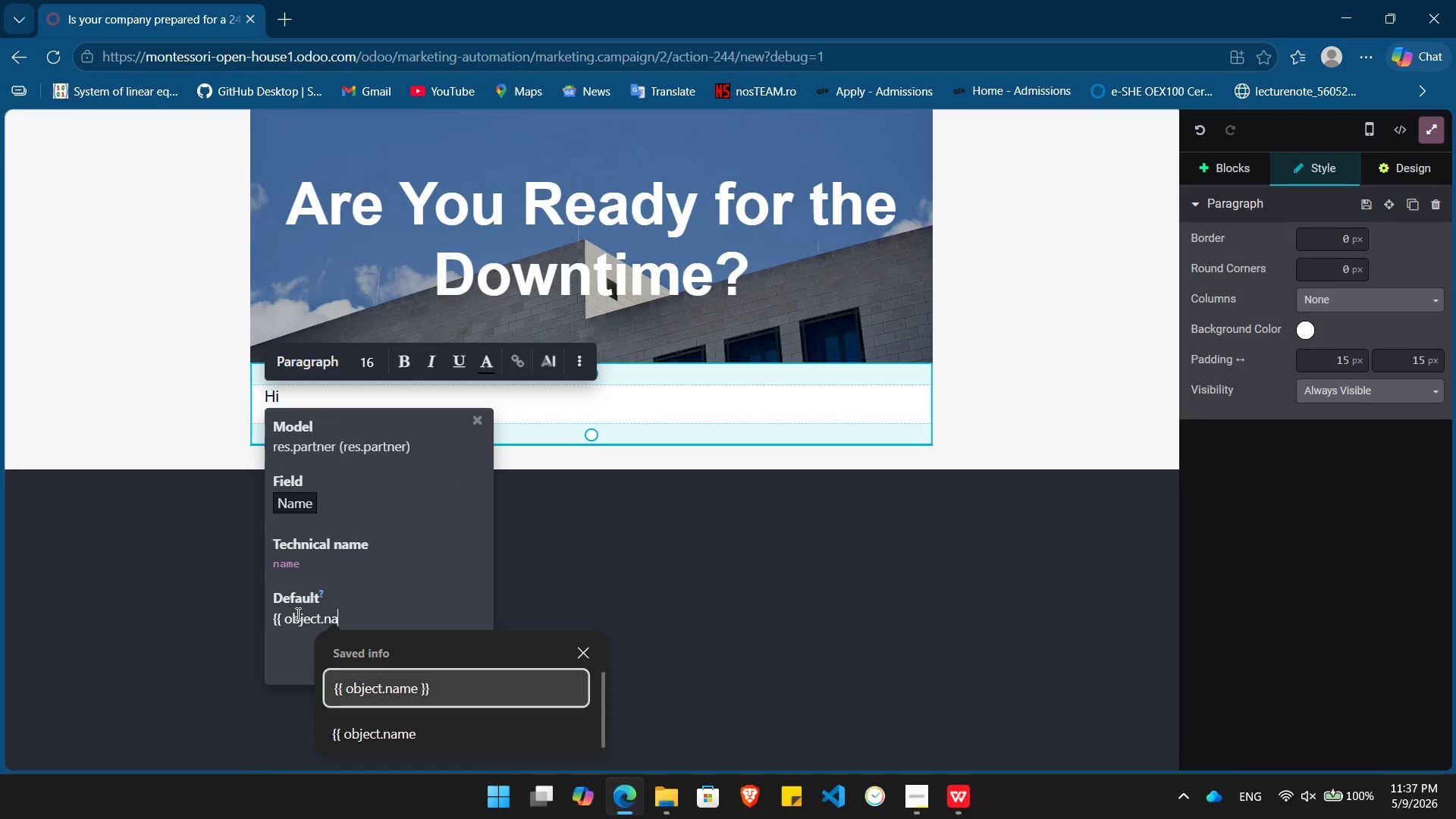 
key(ArrowDown)
 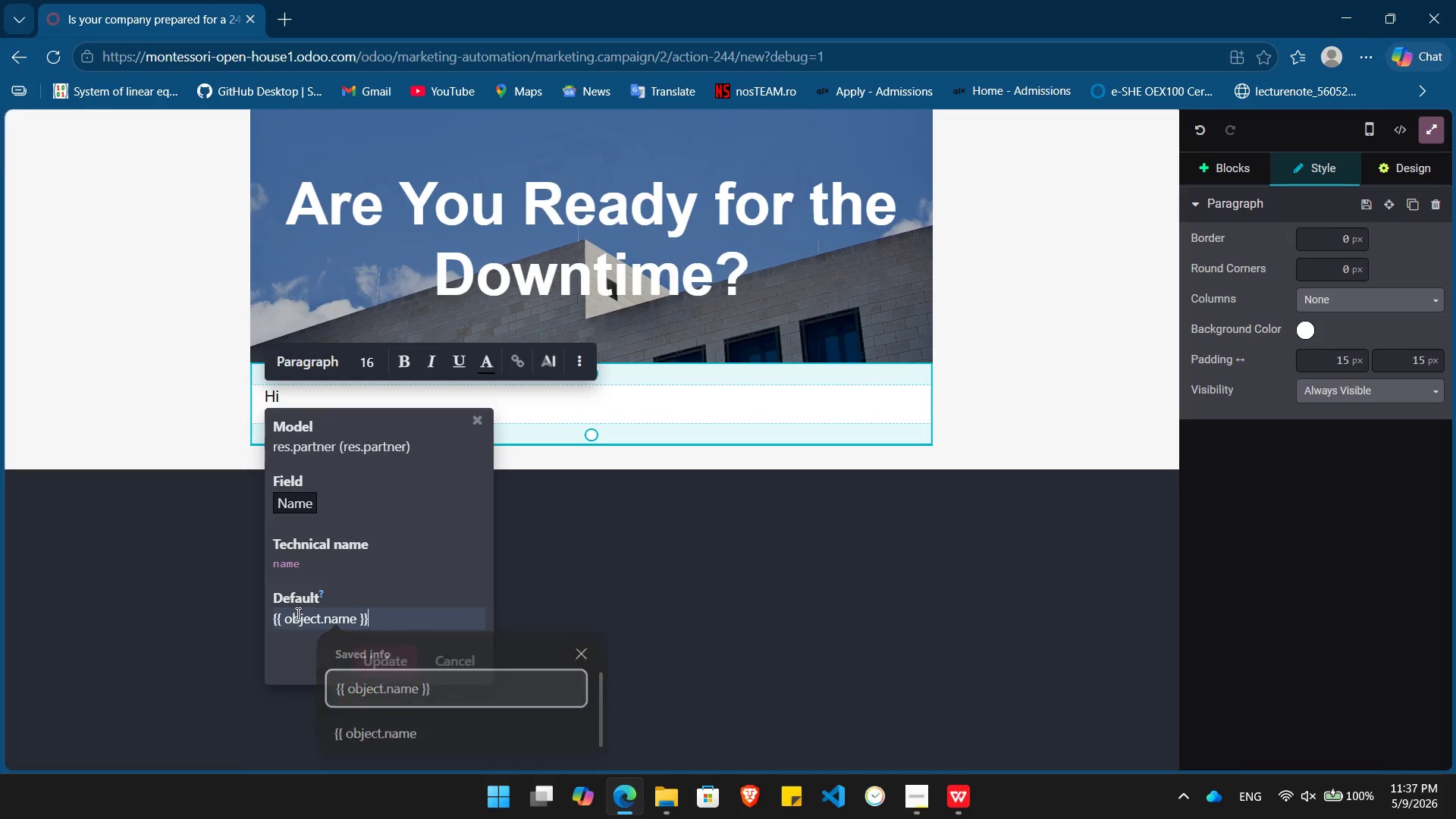 
key(Enter)
 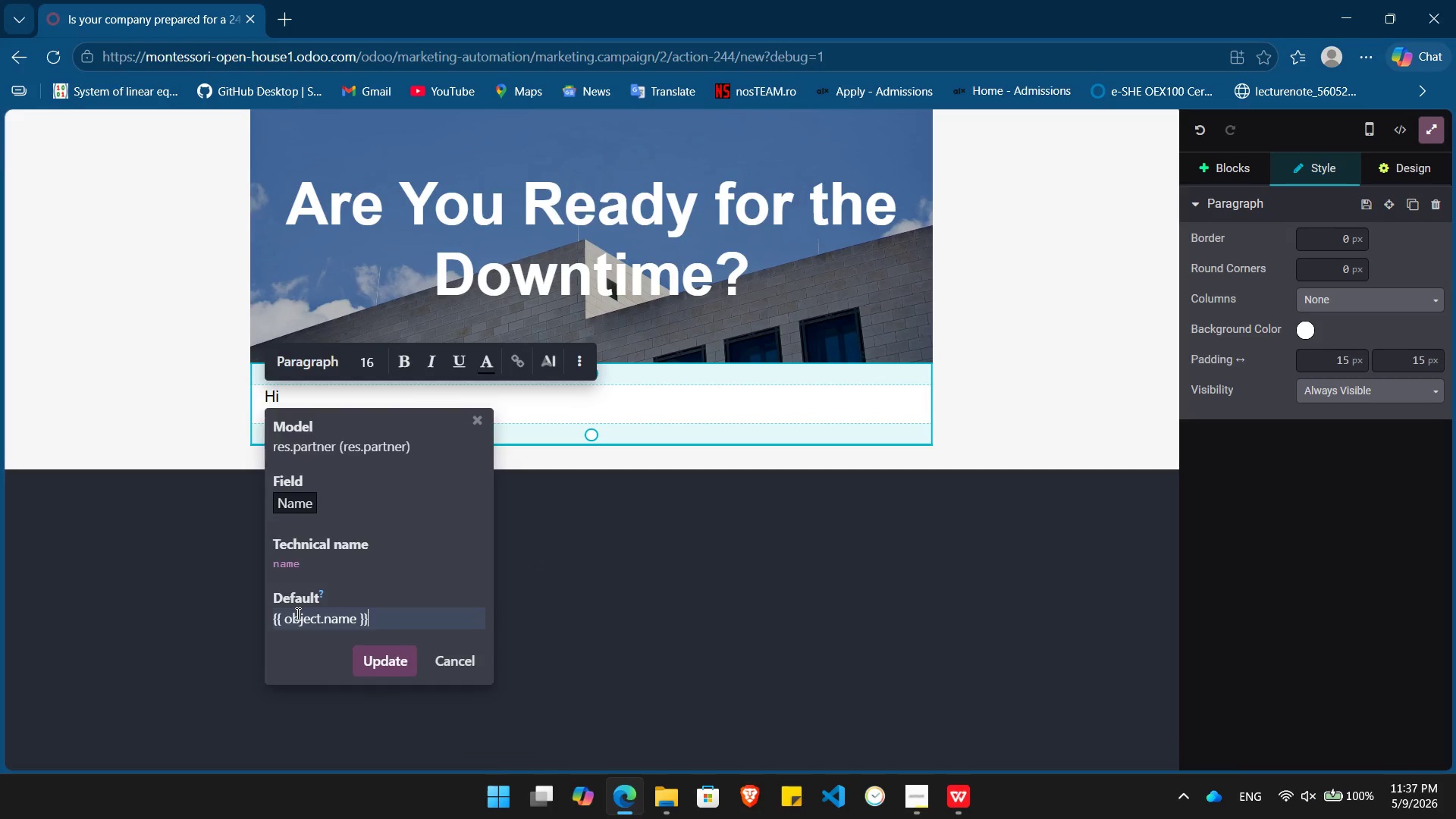 
key(Enter)
 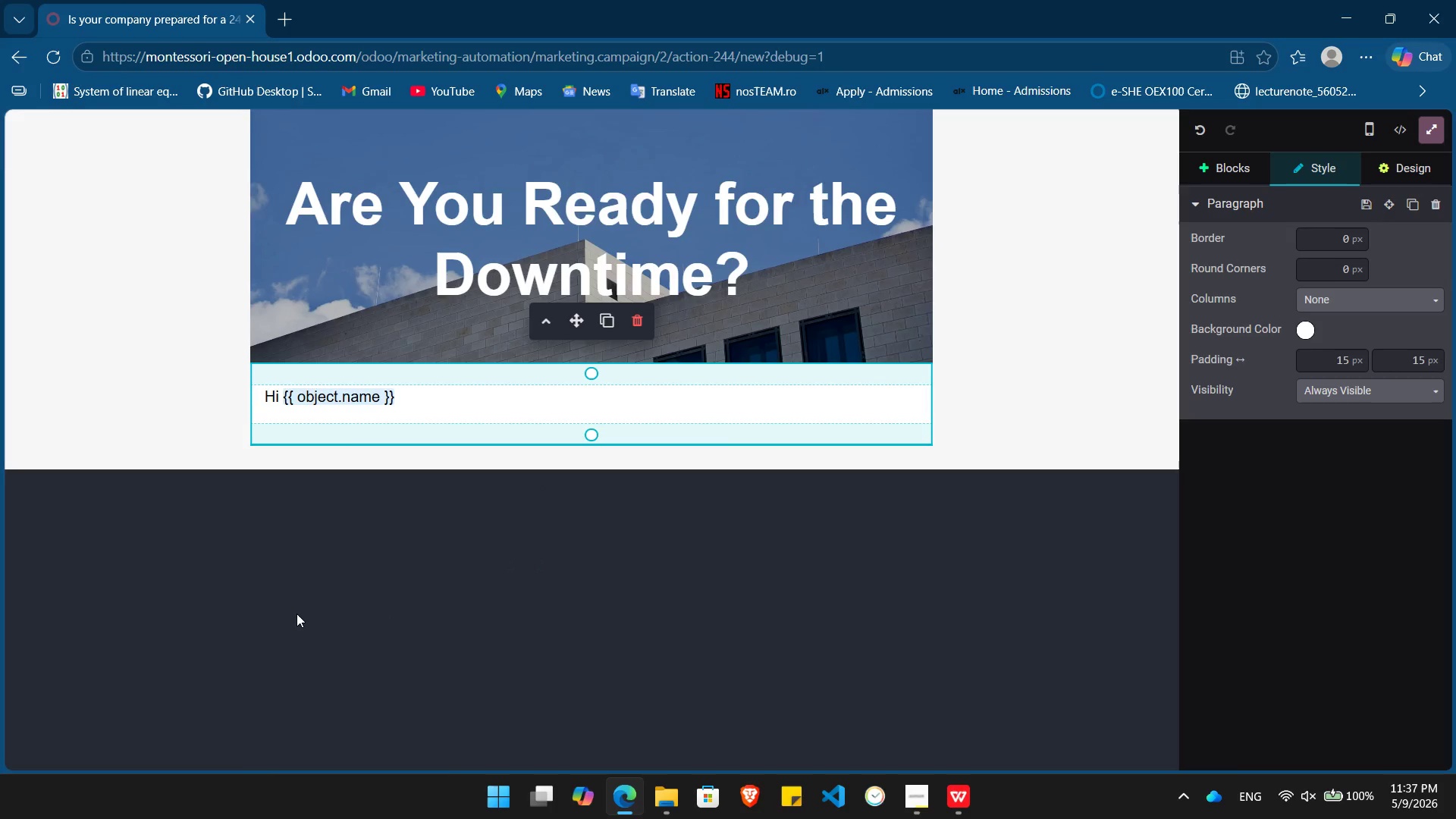 
key(Comma)
 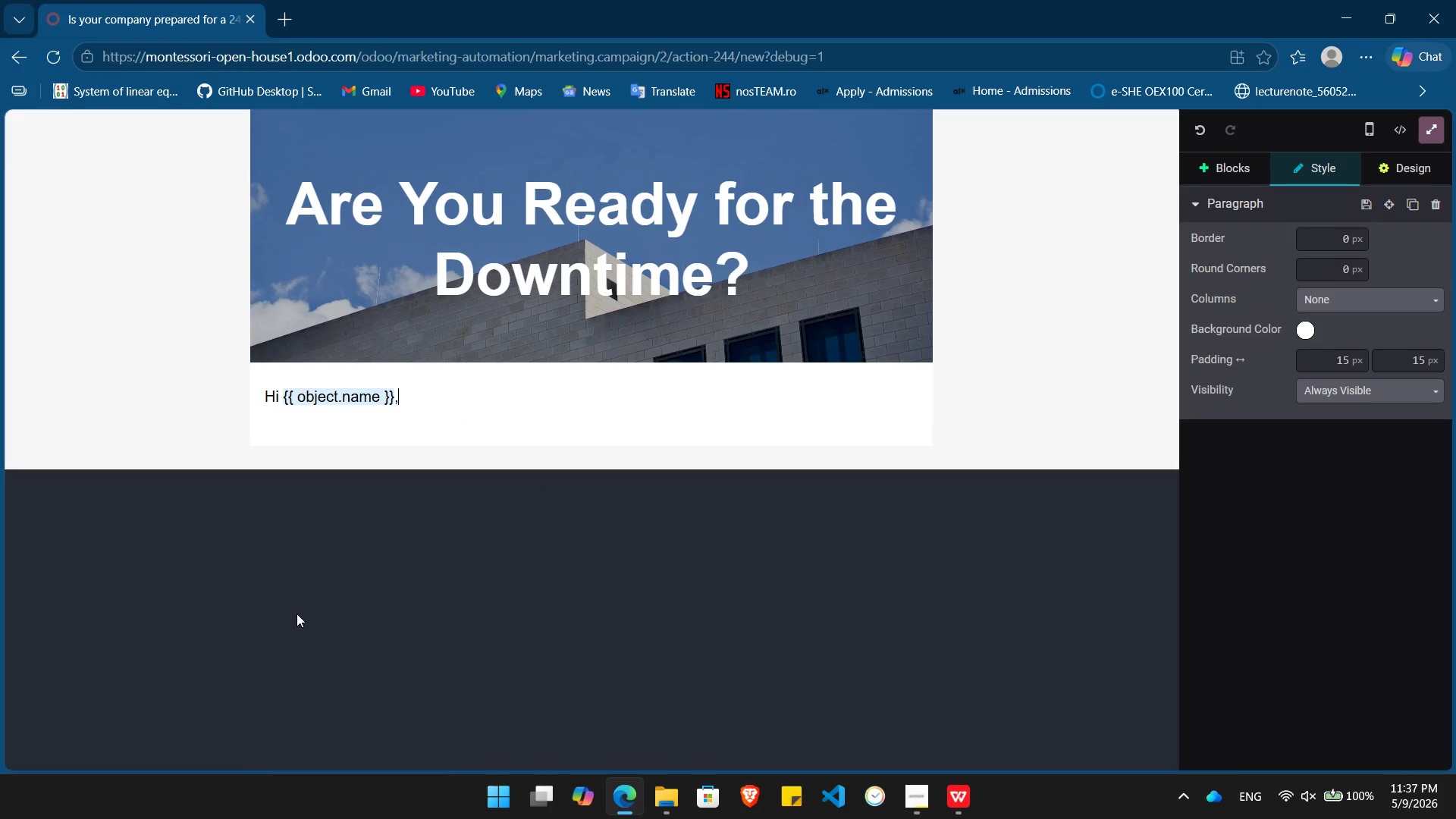 
key(Enter)
 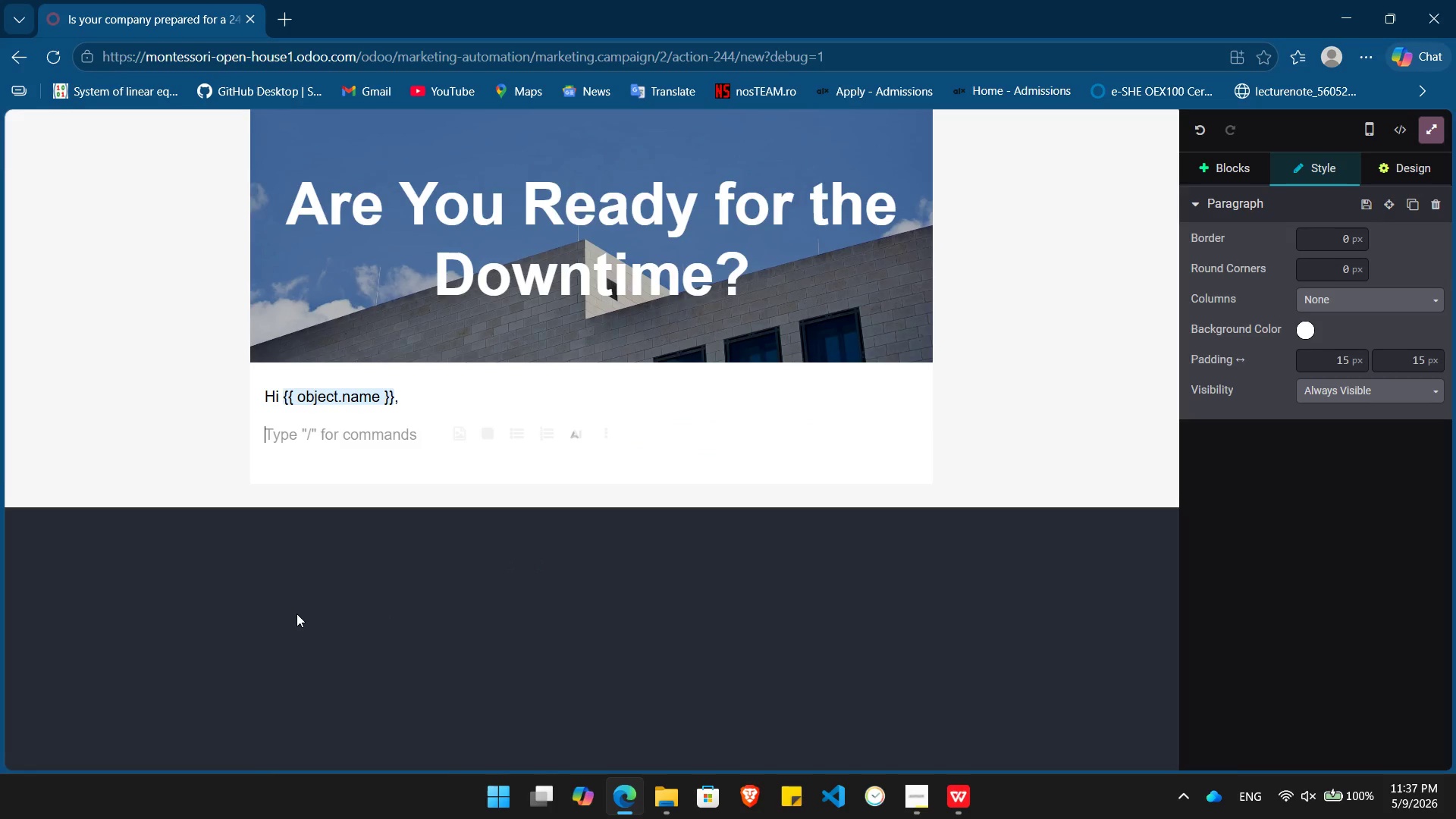 
type(When we last spoke, you mentioned that /)
 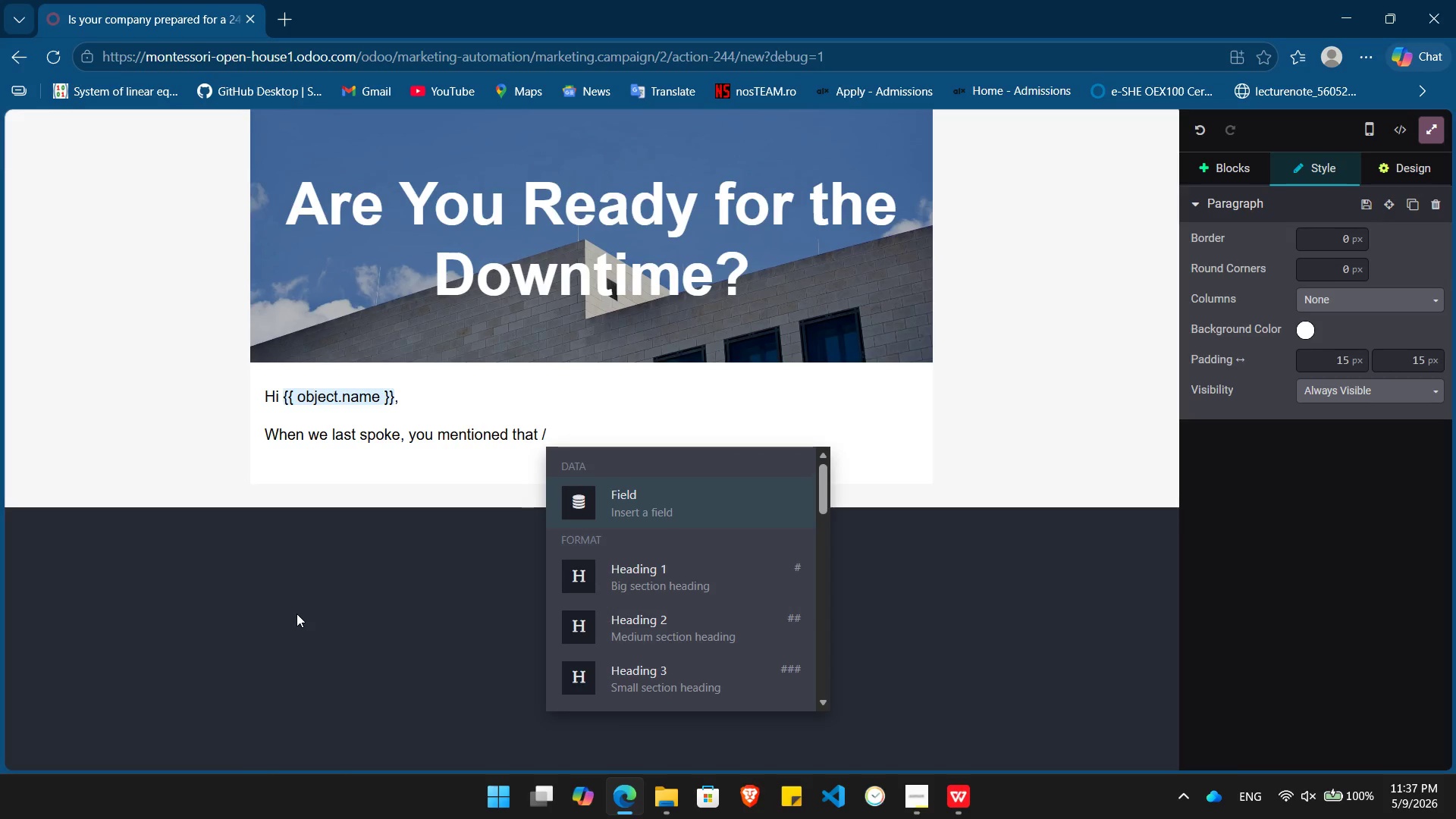 
key(Enter)
 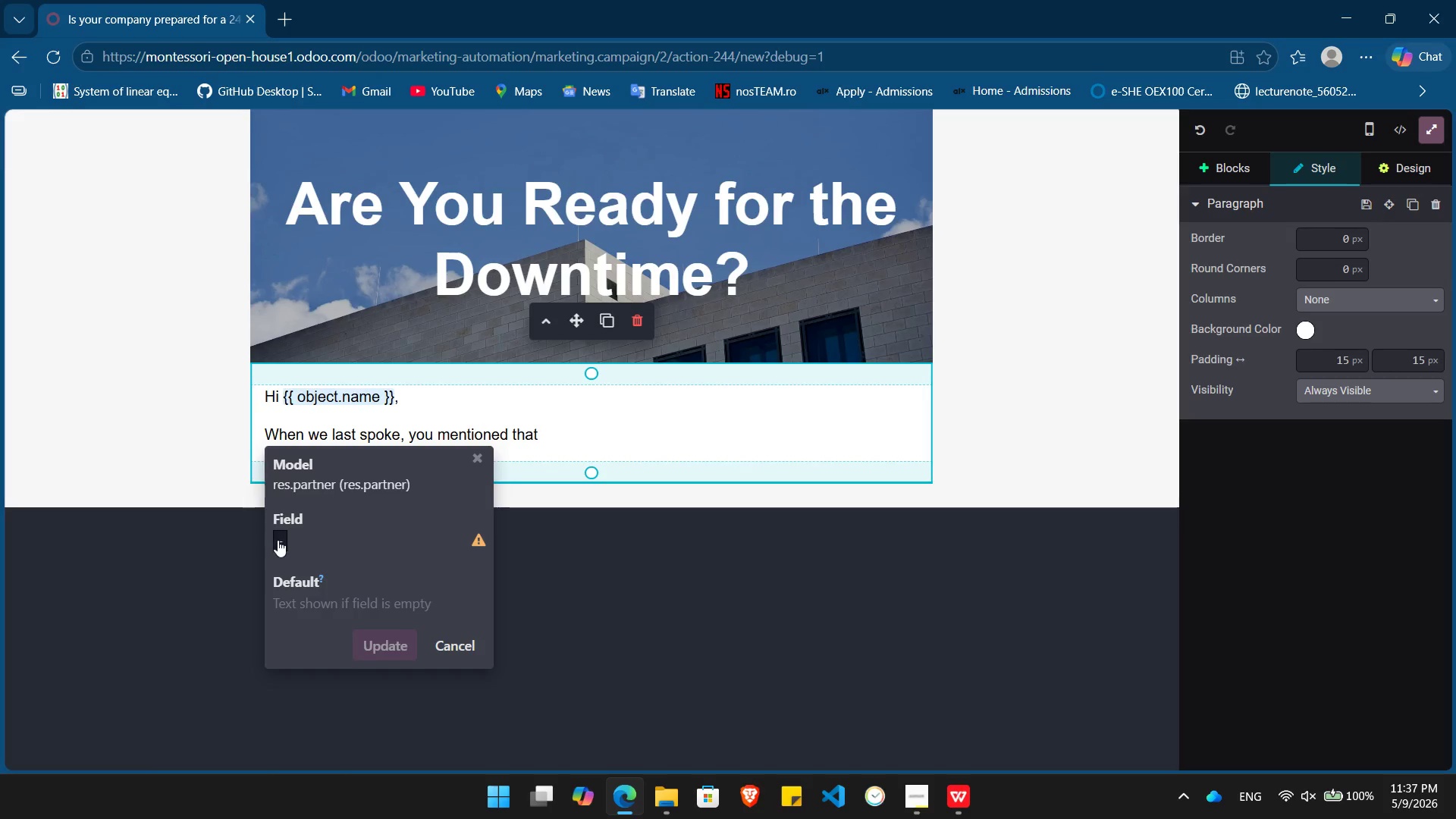 
left_click([278, 540])
 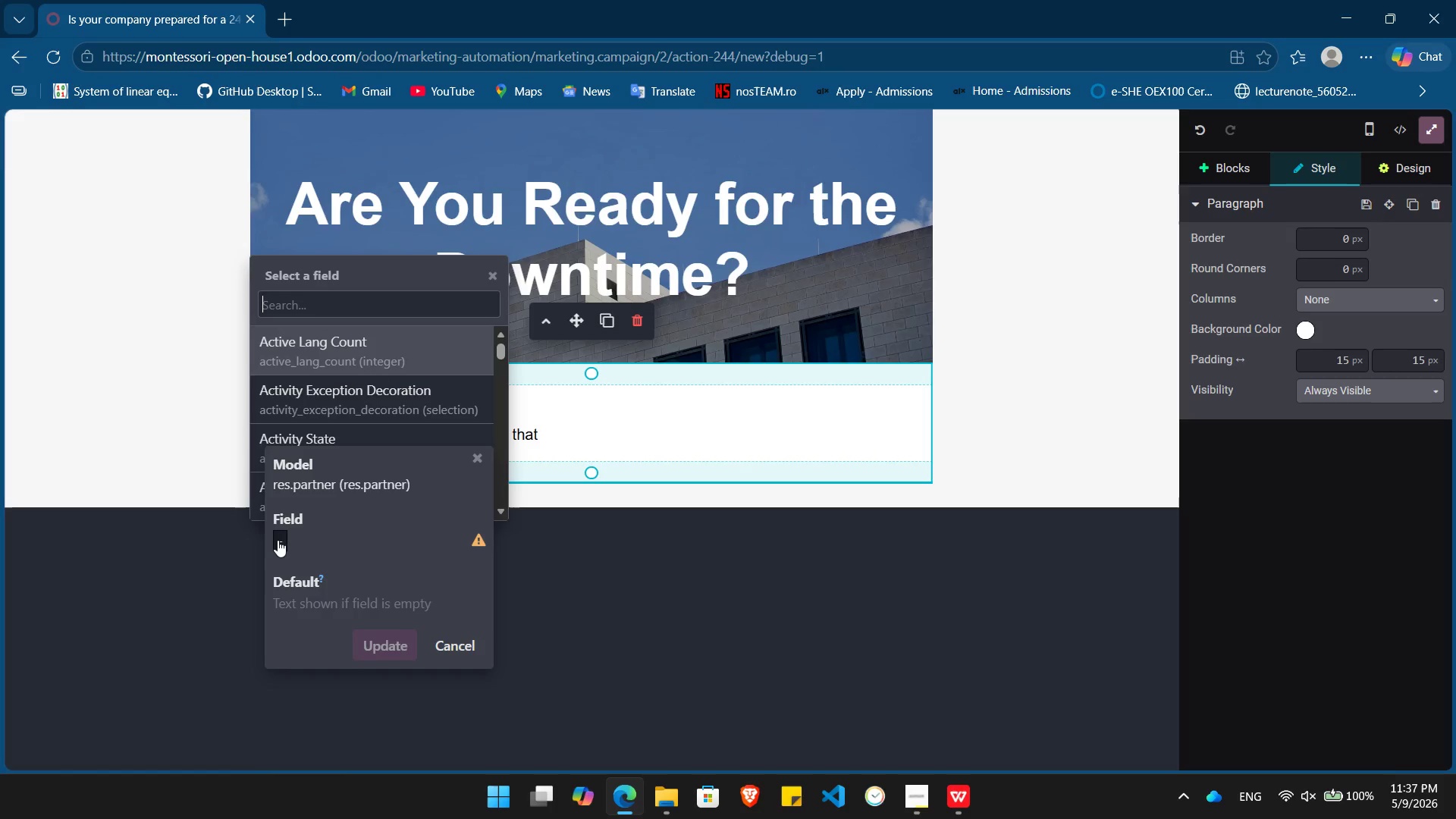 
type(prima)
 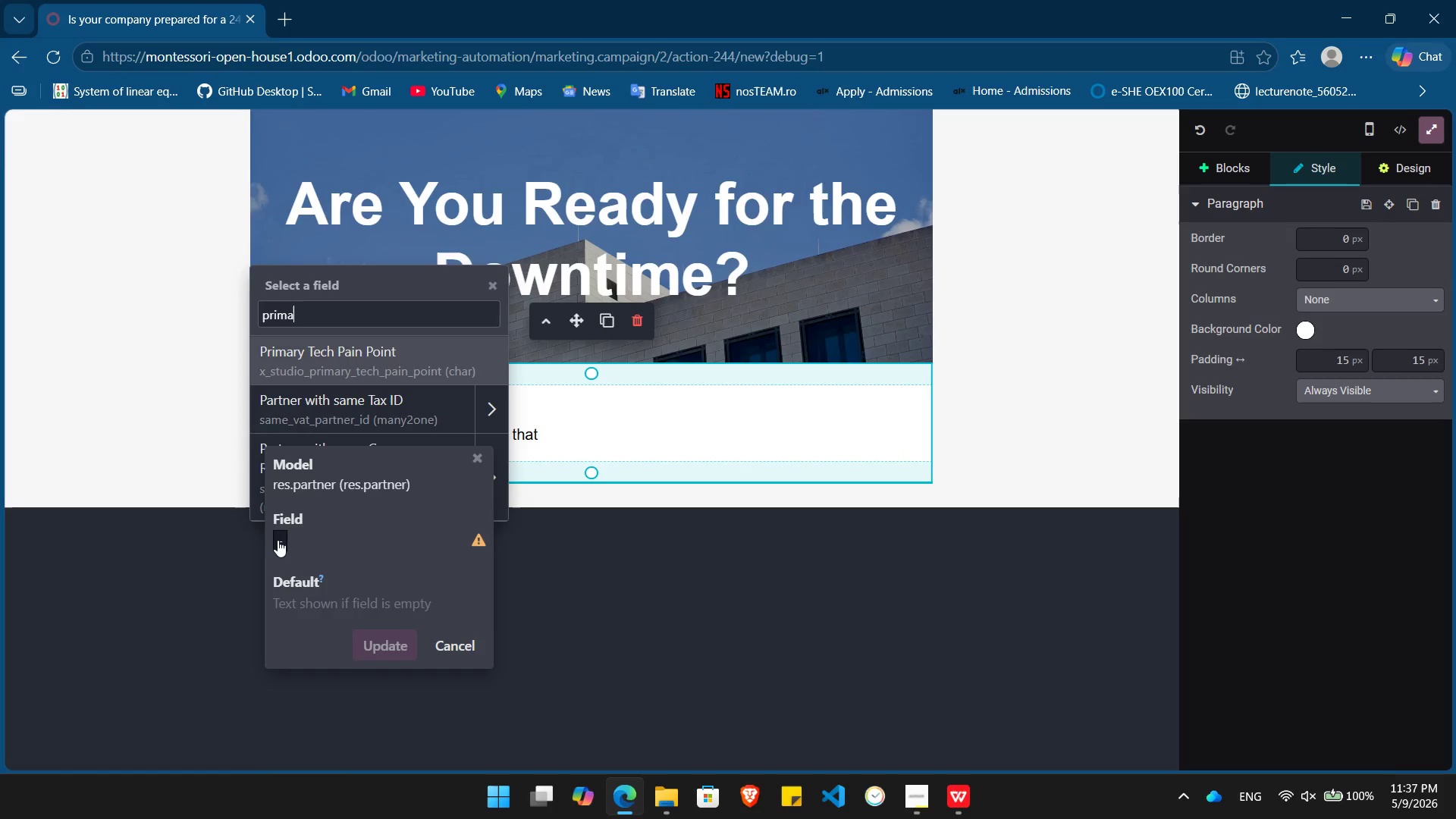 
key(Enter)
 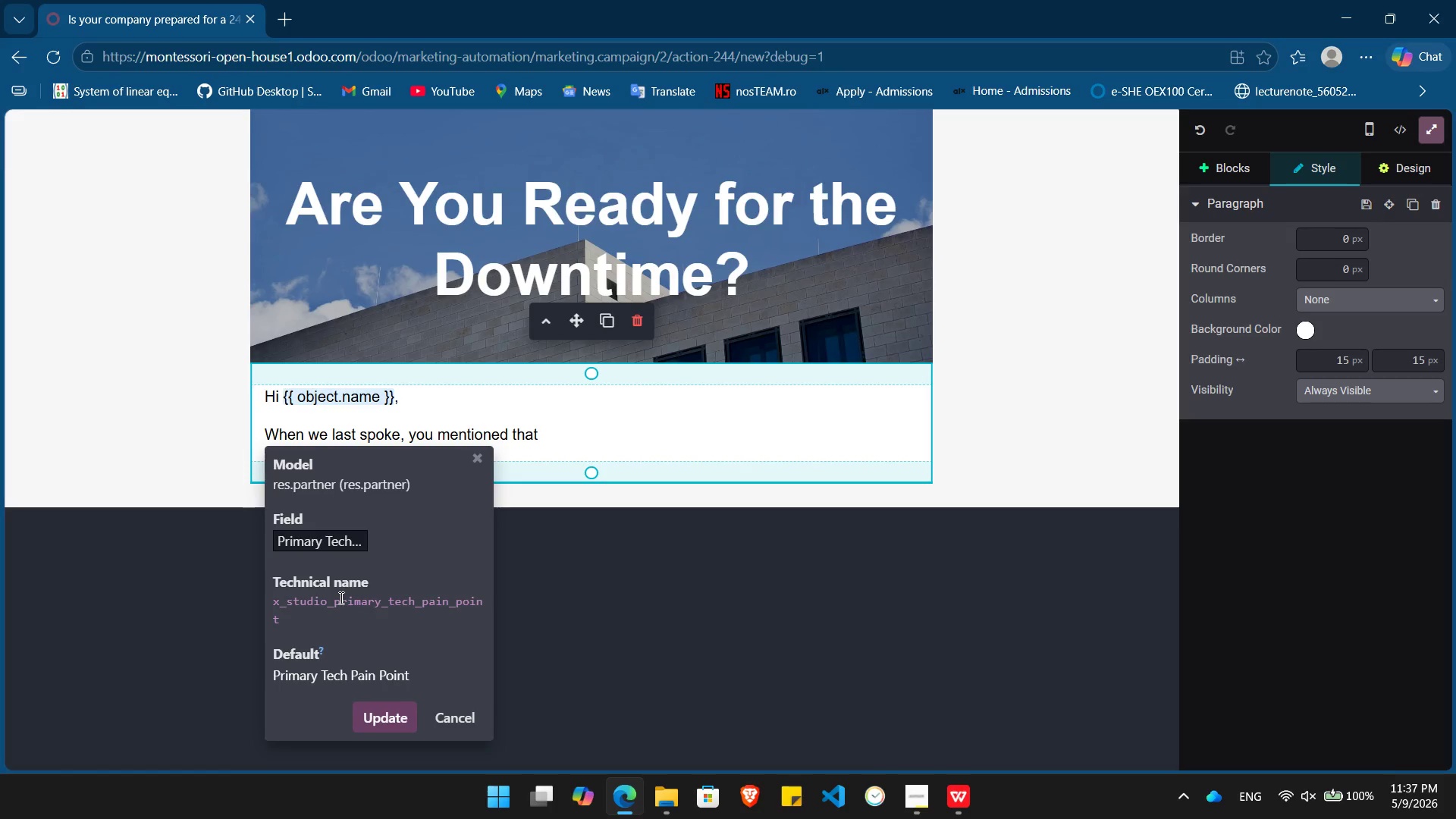 
double_click([340, 598])
 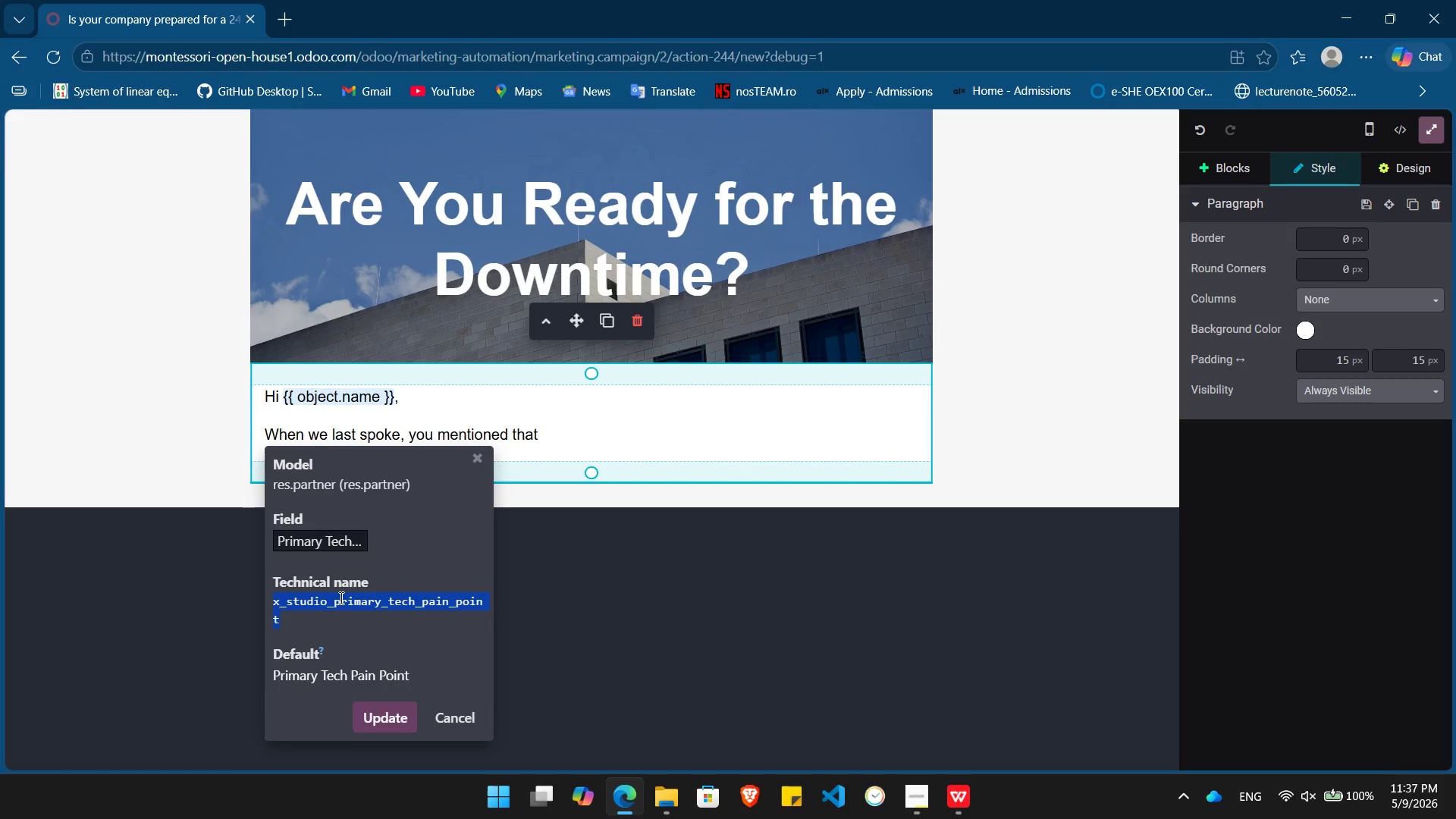 
key(Control+A)
 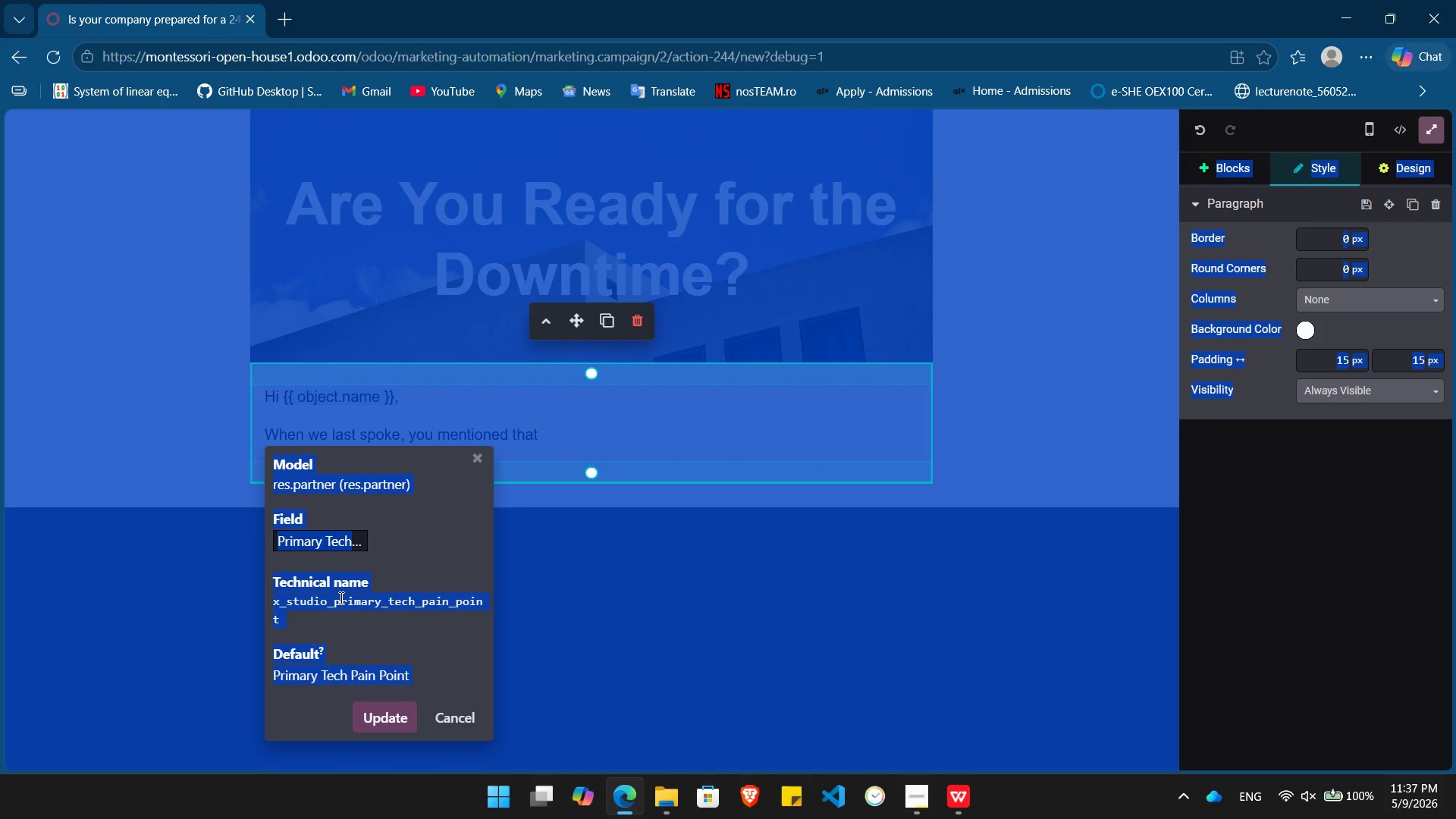 
double_click([340, 598])
 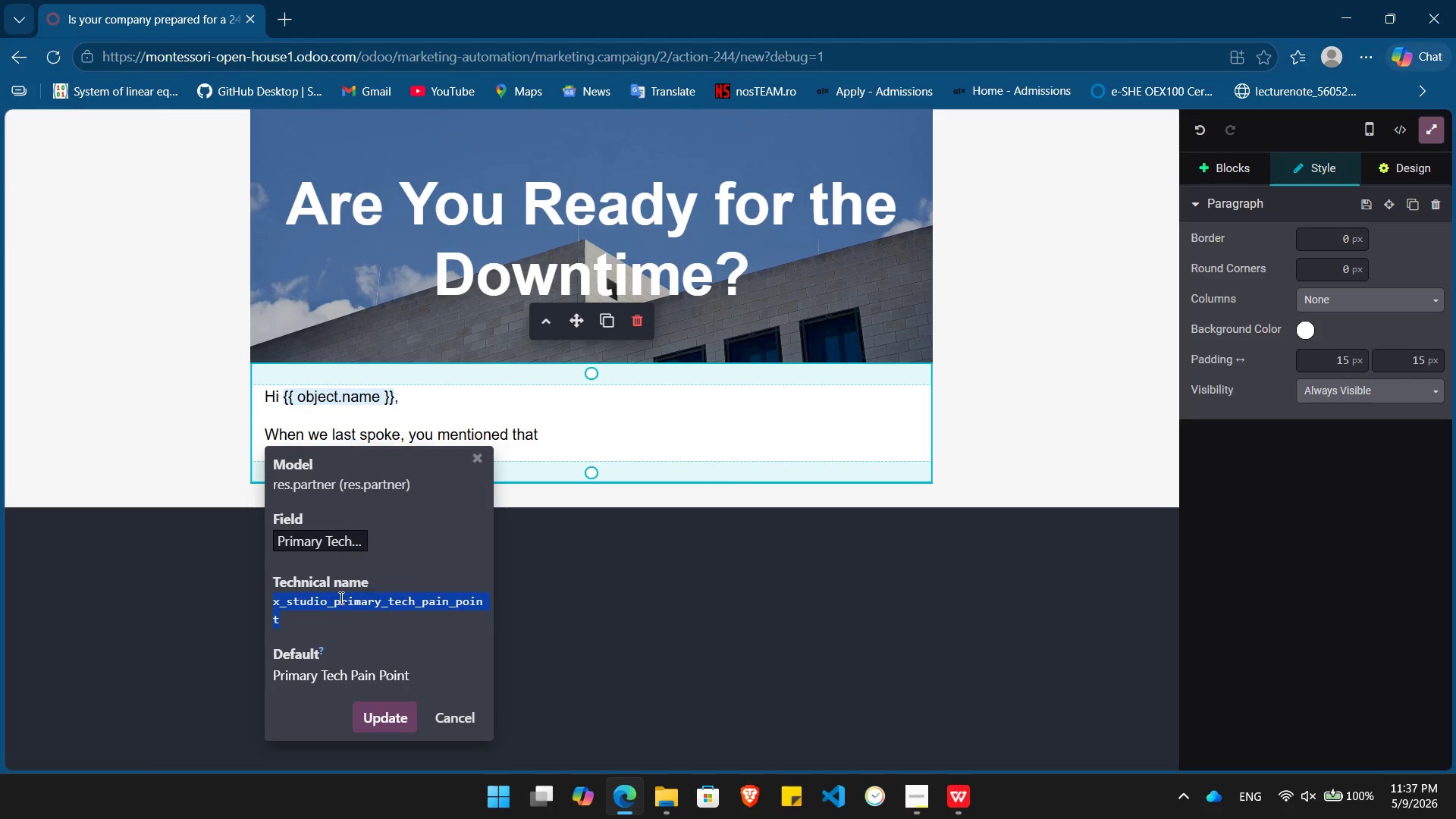 
key(Control+C)
 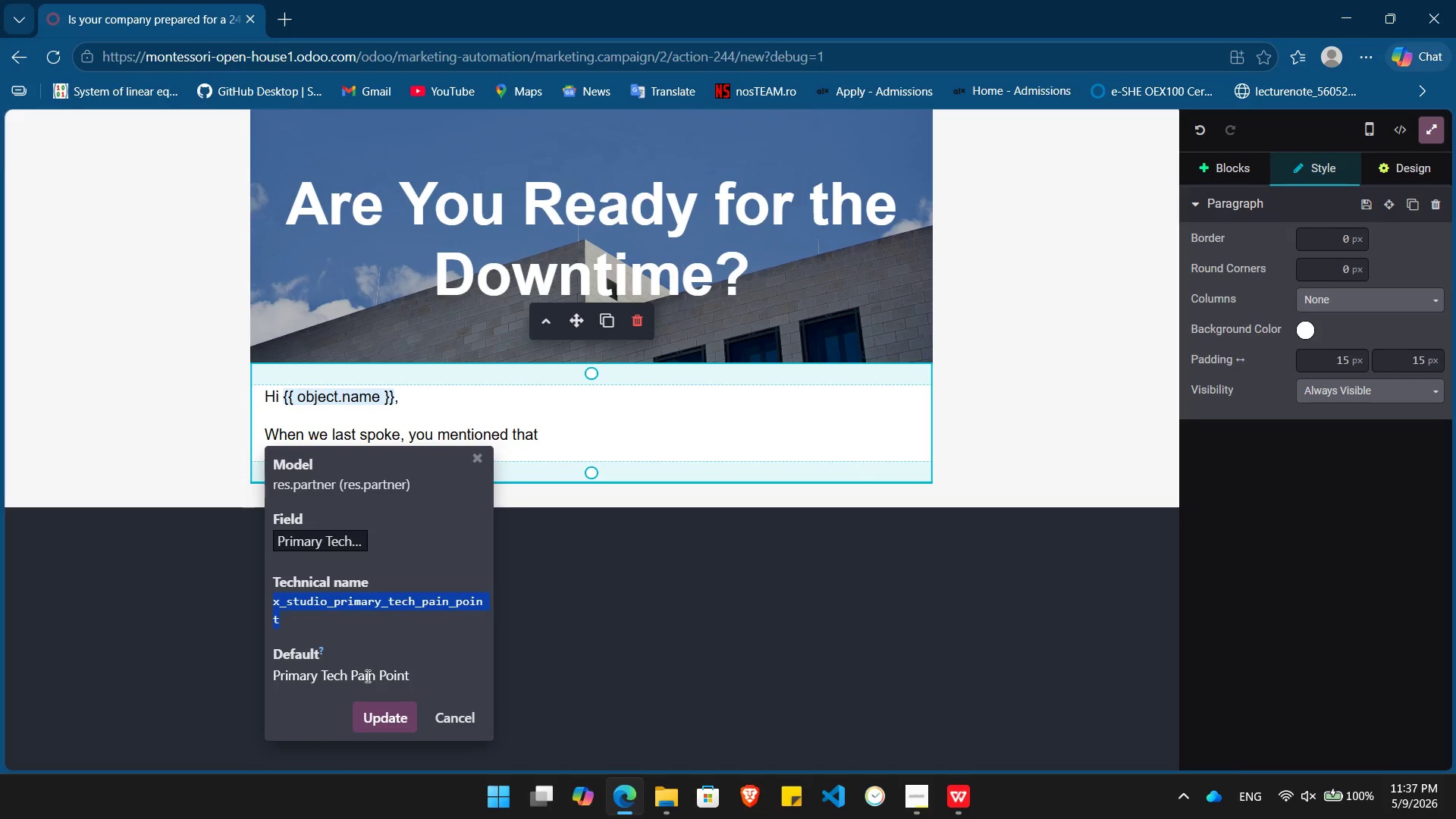 
double_click([366, 676])
 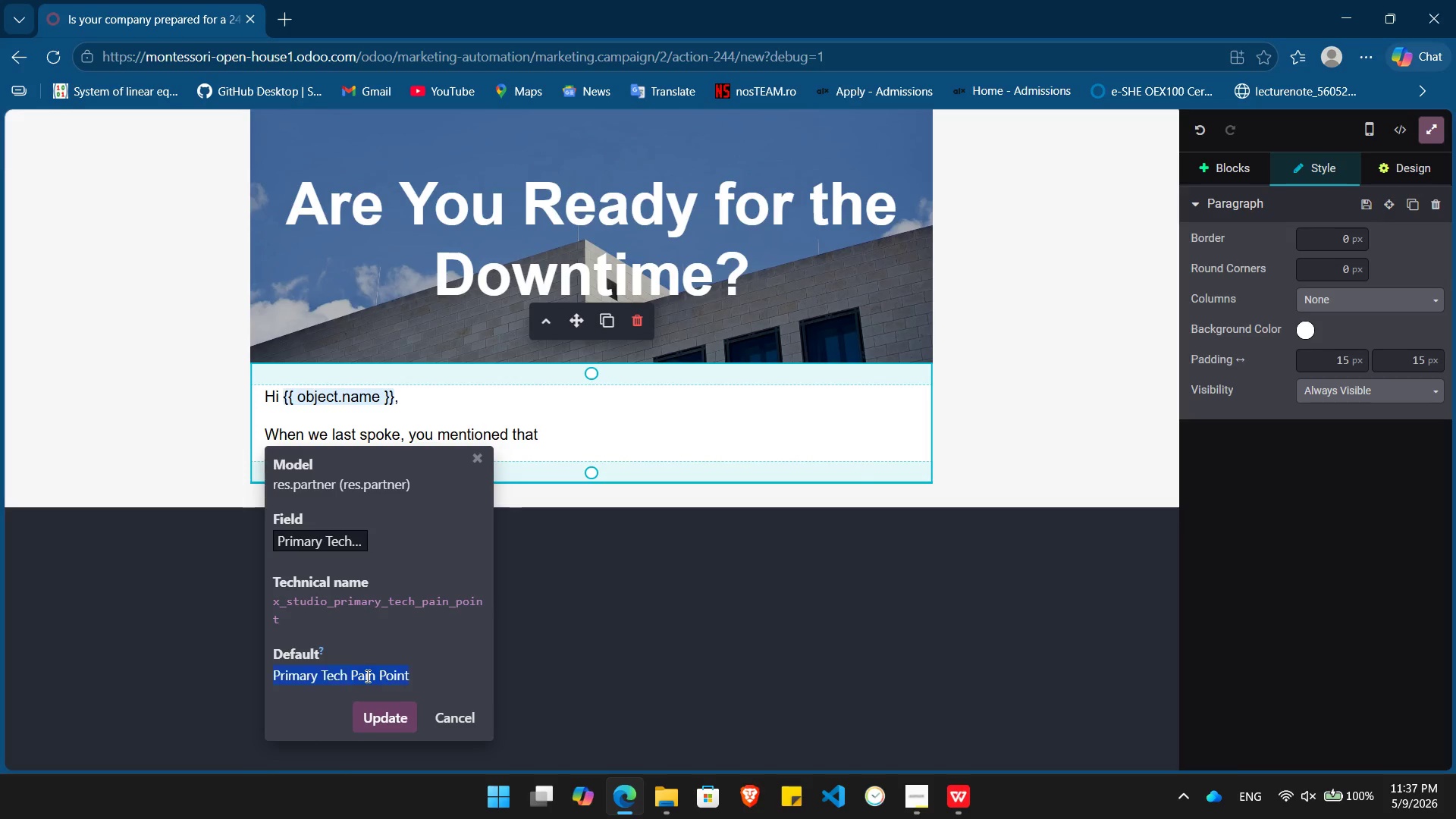 
triple_click([366, 676])
 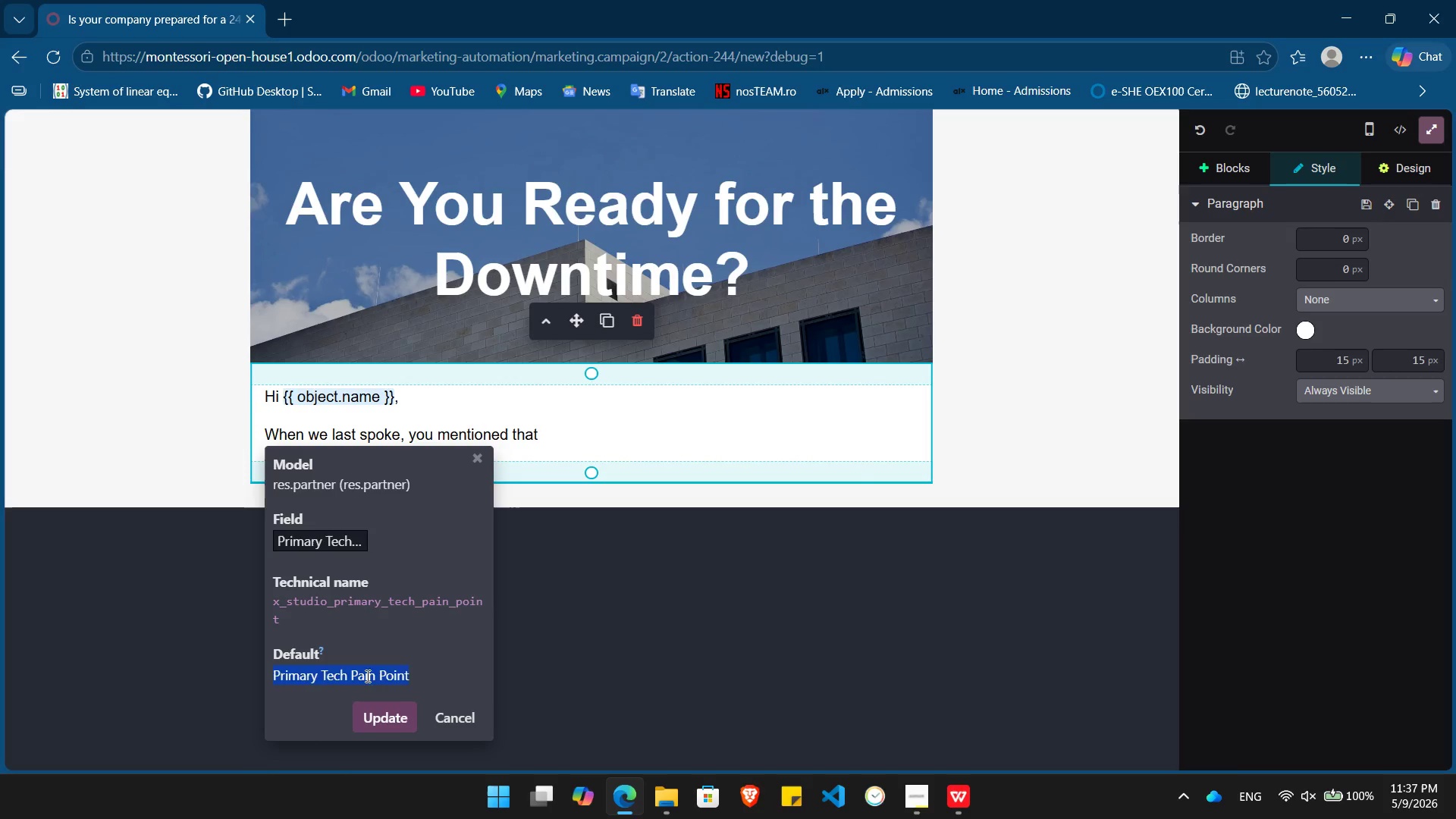 
key(Backspace)
type({{ object.)
 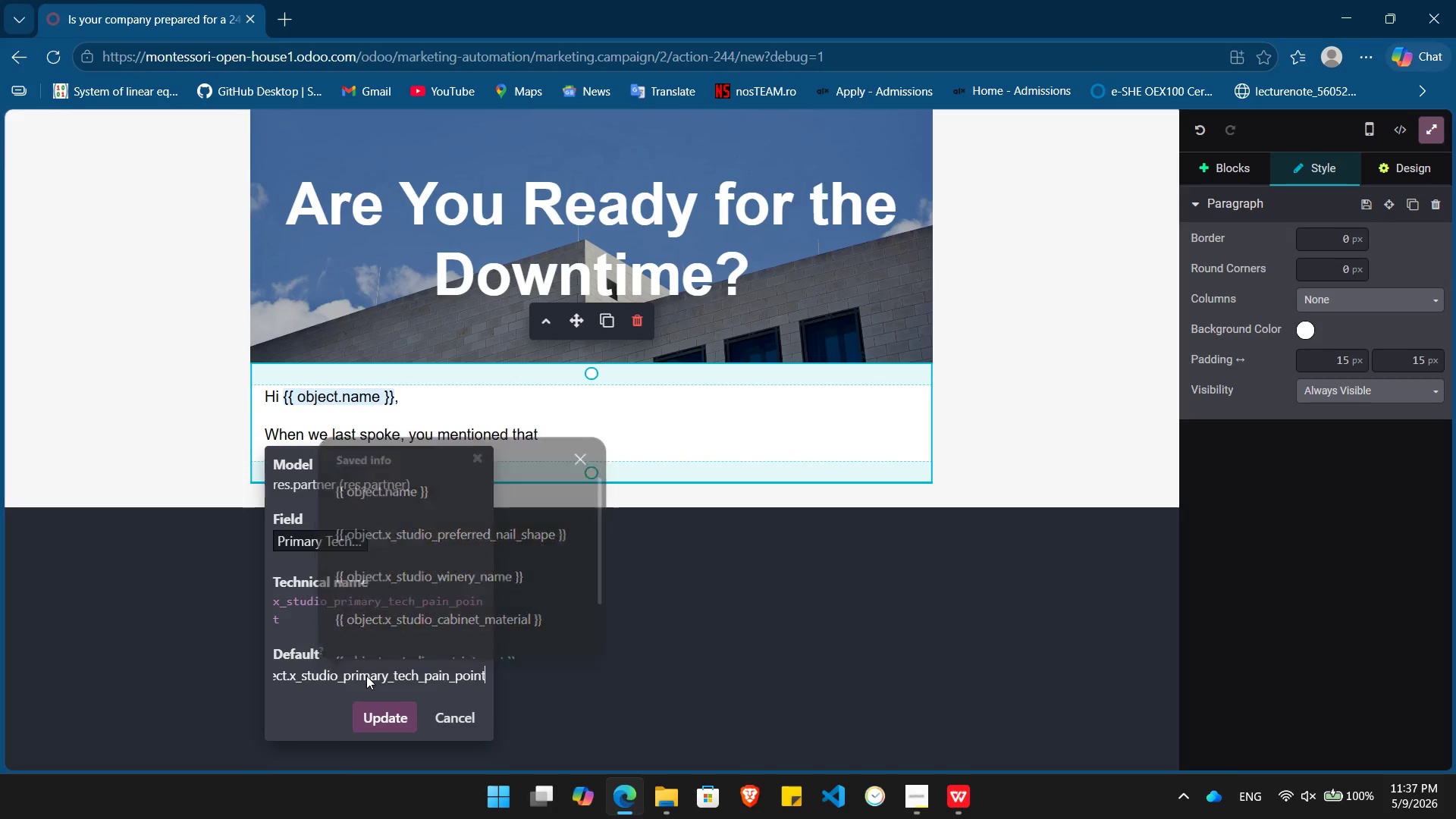 
 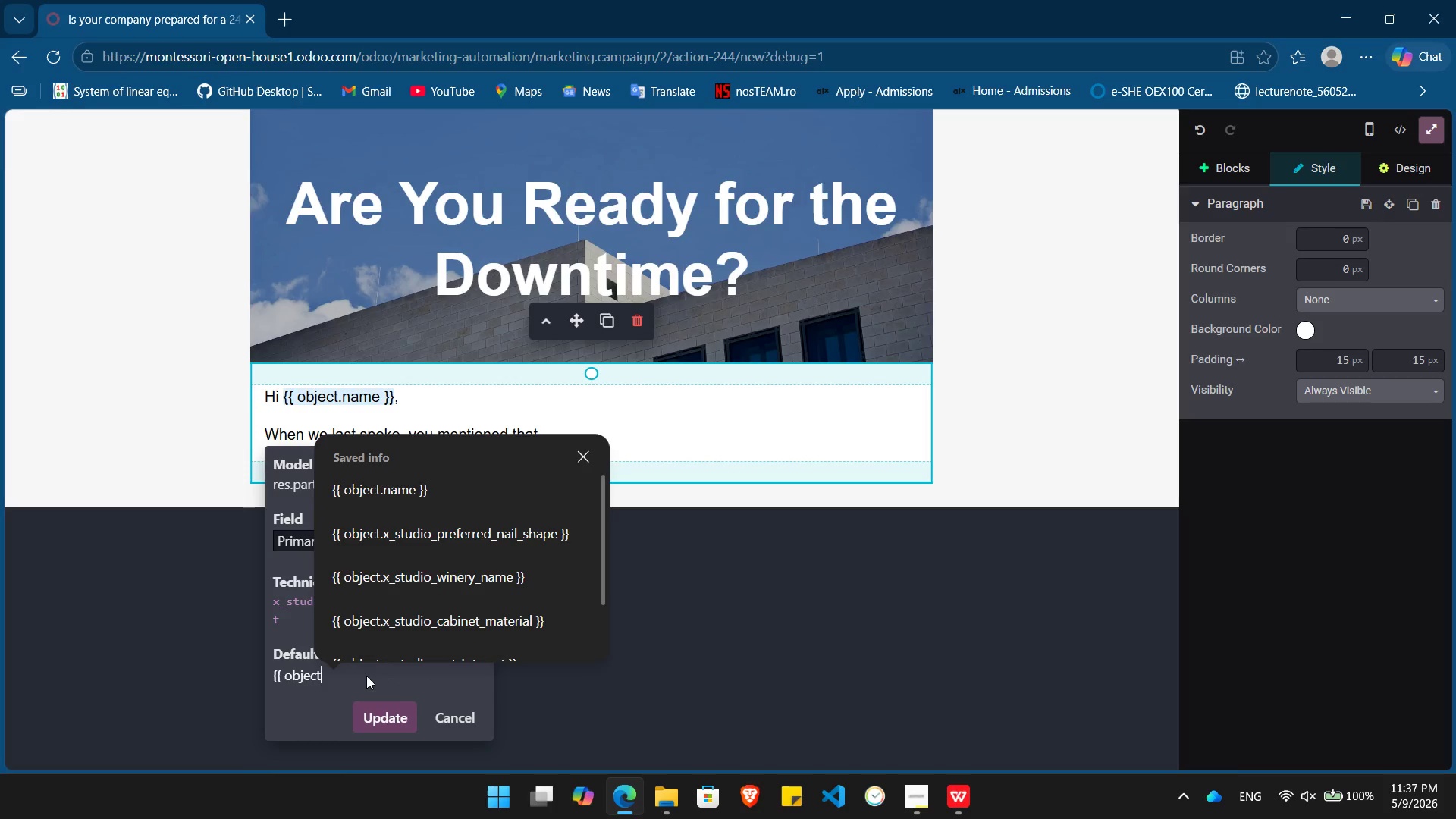 
key(Control+ControlLeft)
 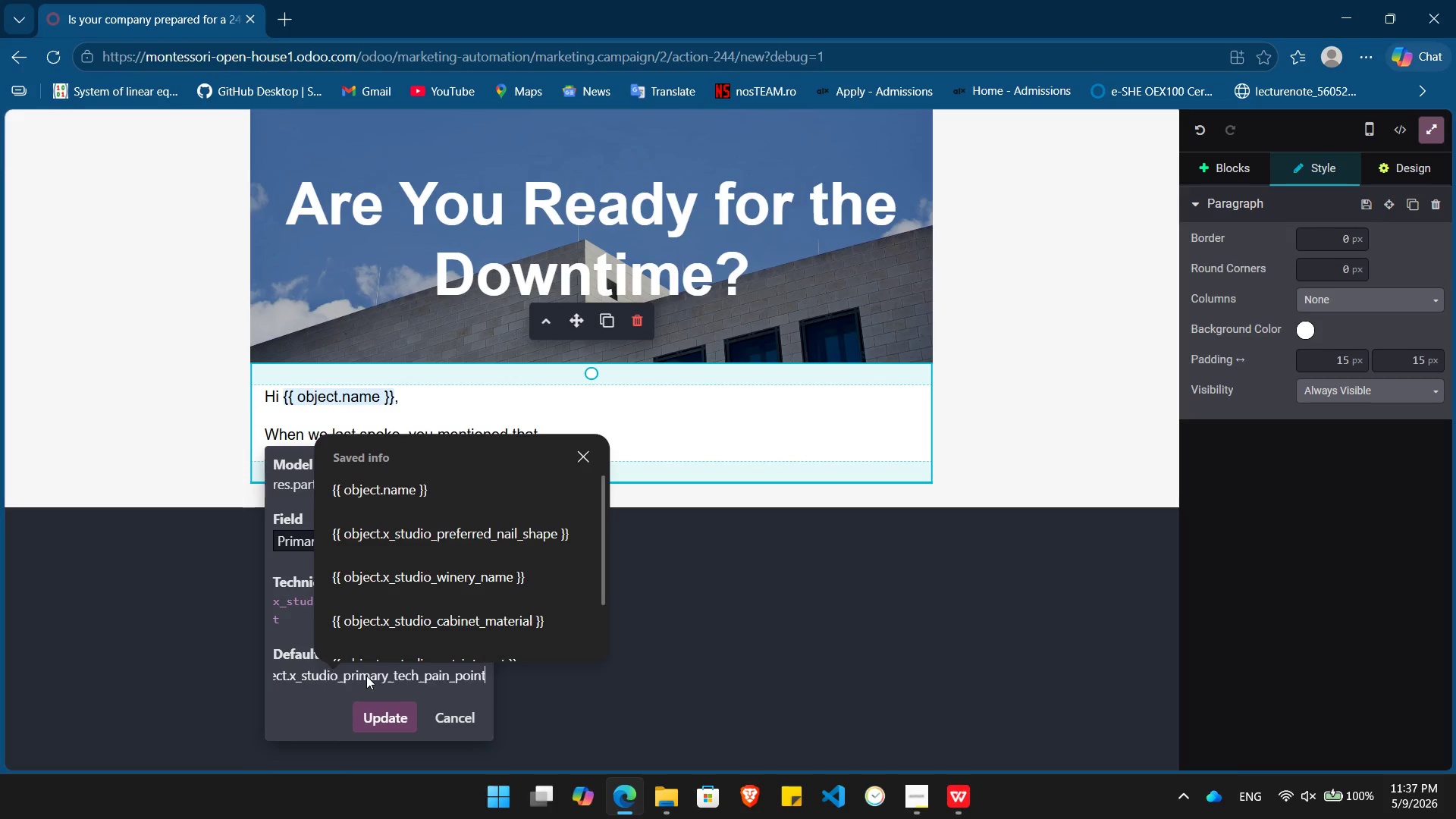 
key(Control+V)
 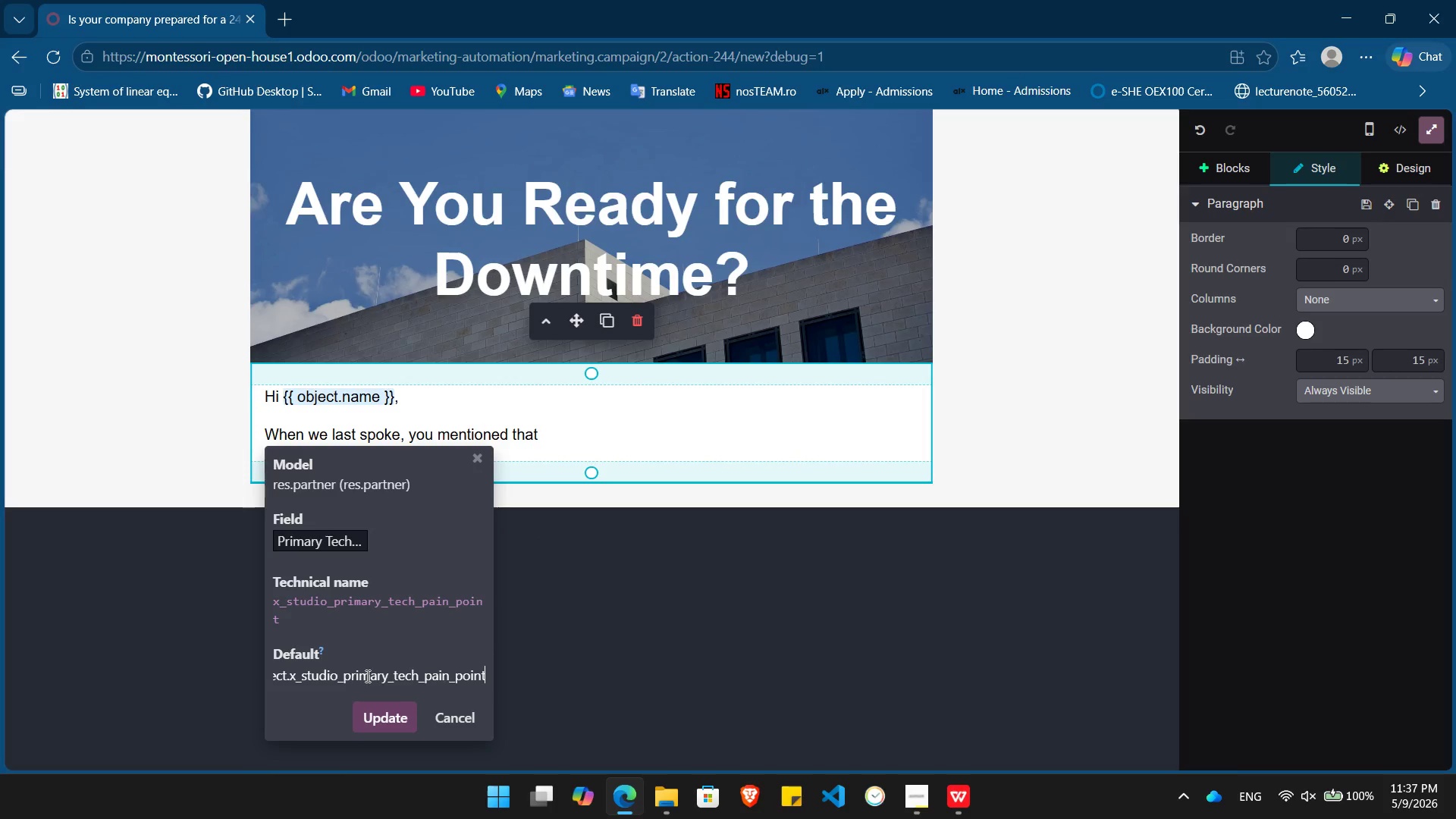 
key(Space)
 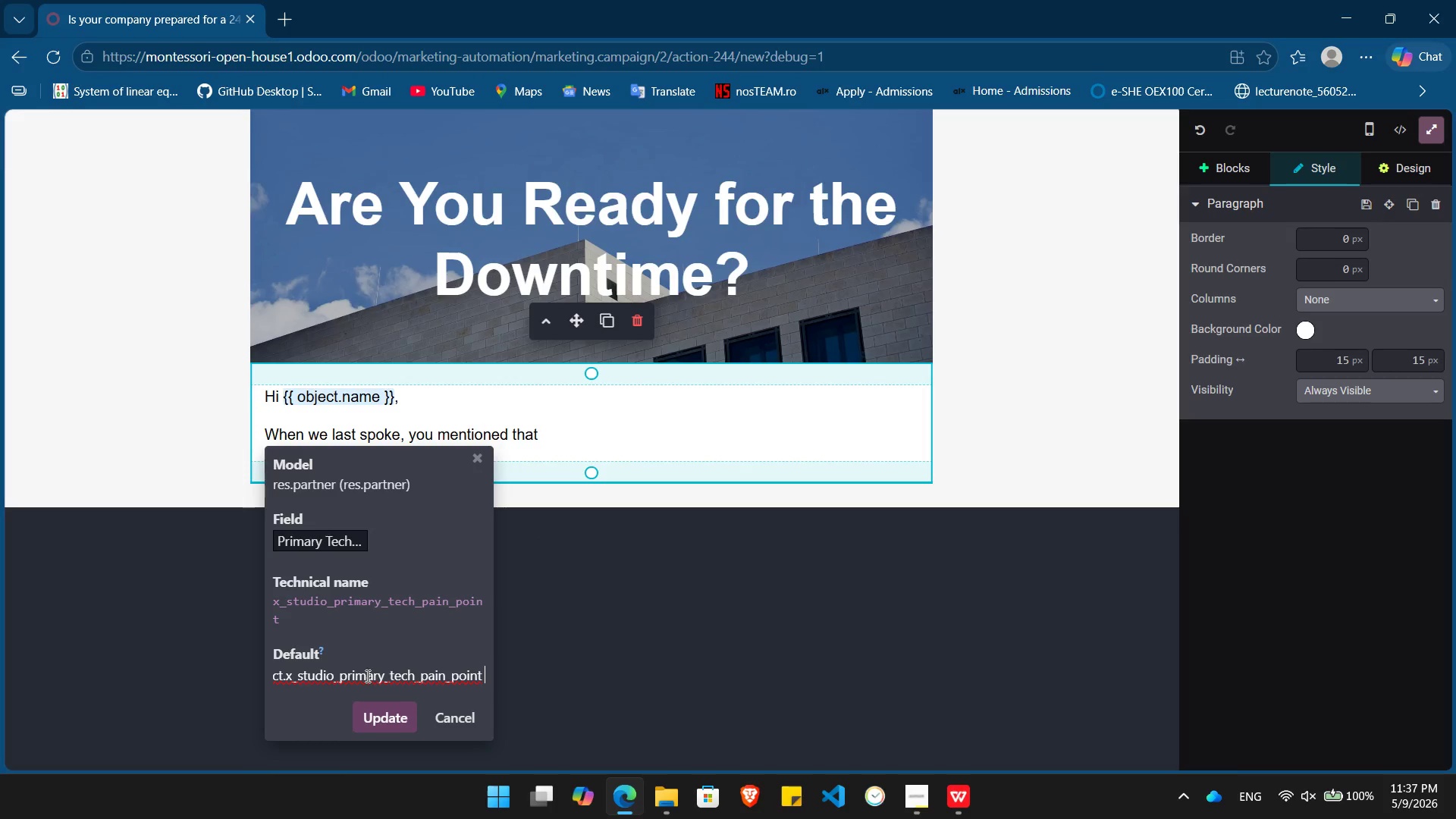 
key(Shift+BracketRight)
 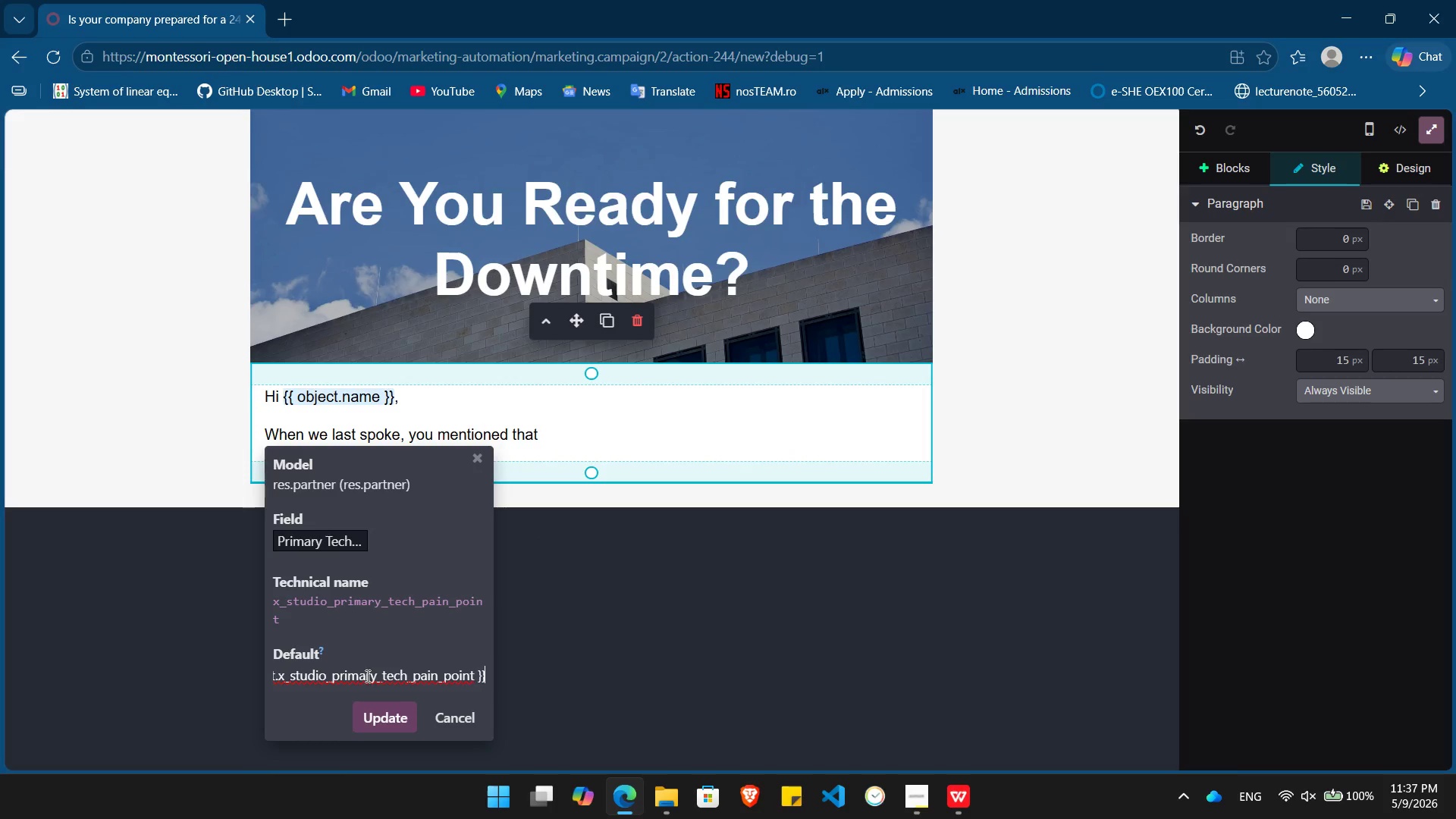 
key(Shift+BracketRight)
 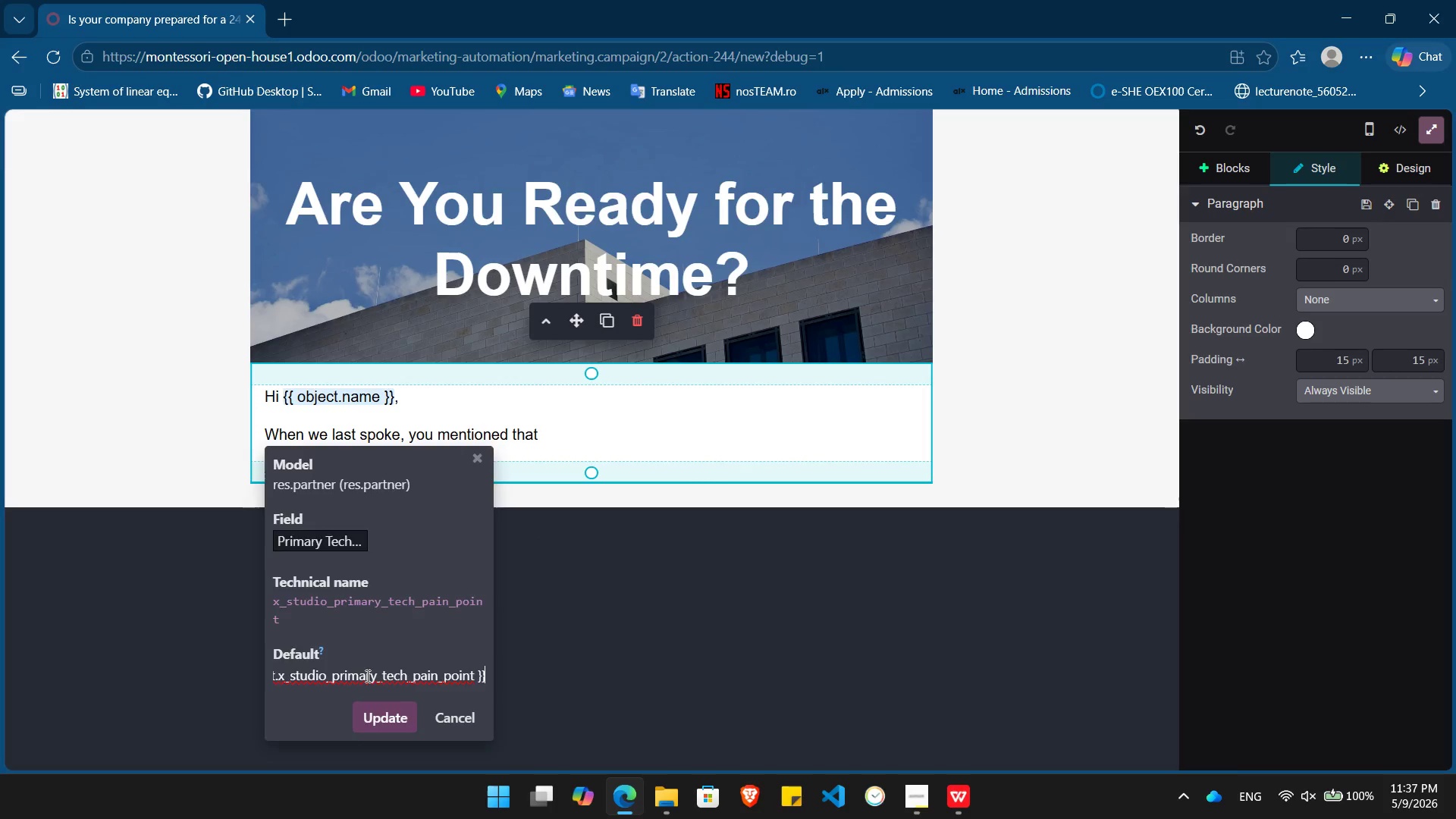 
key(Enter)
 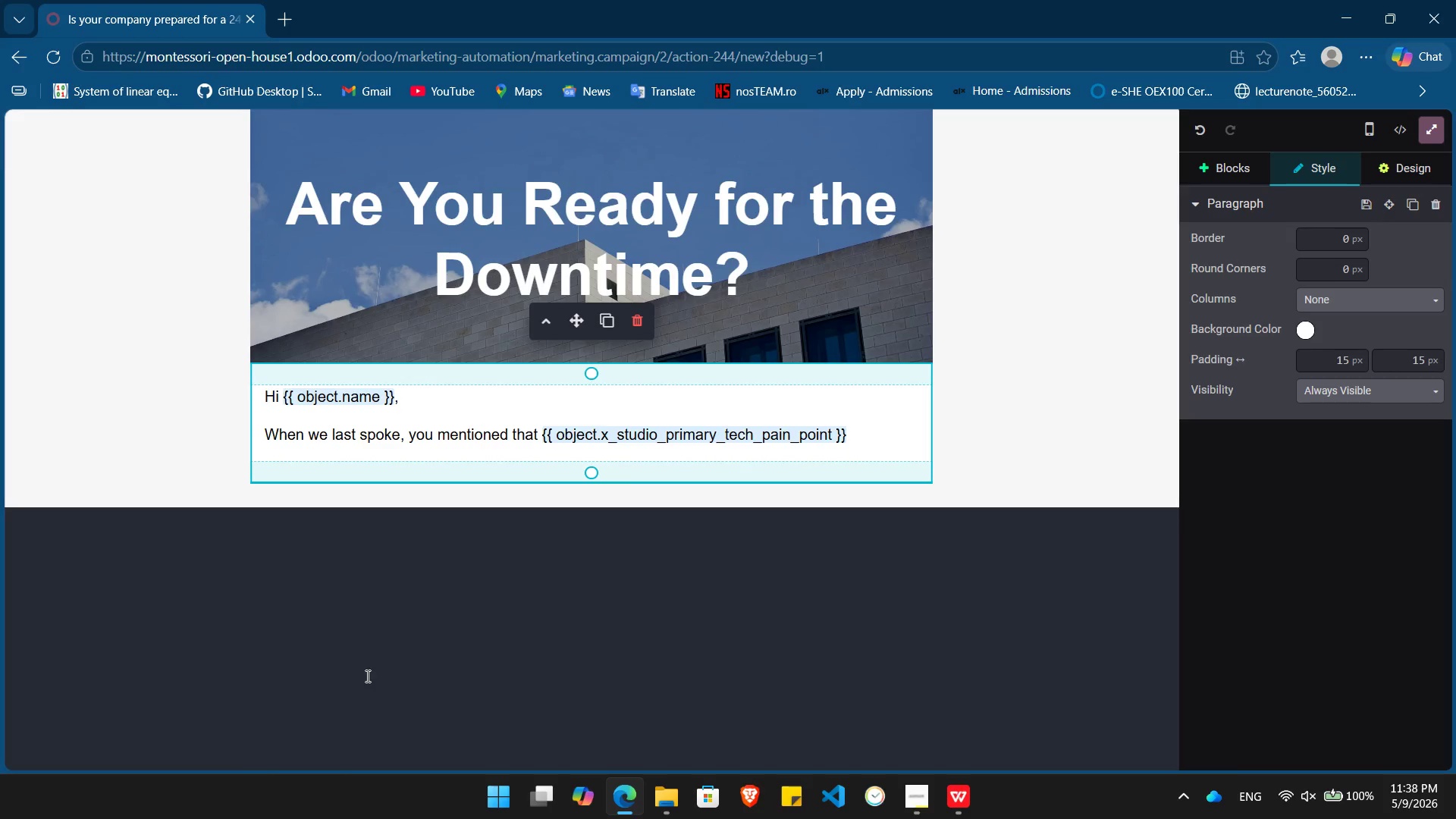 
type( was a top priority for /)
 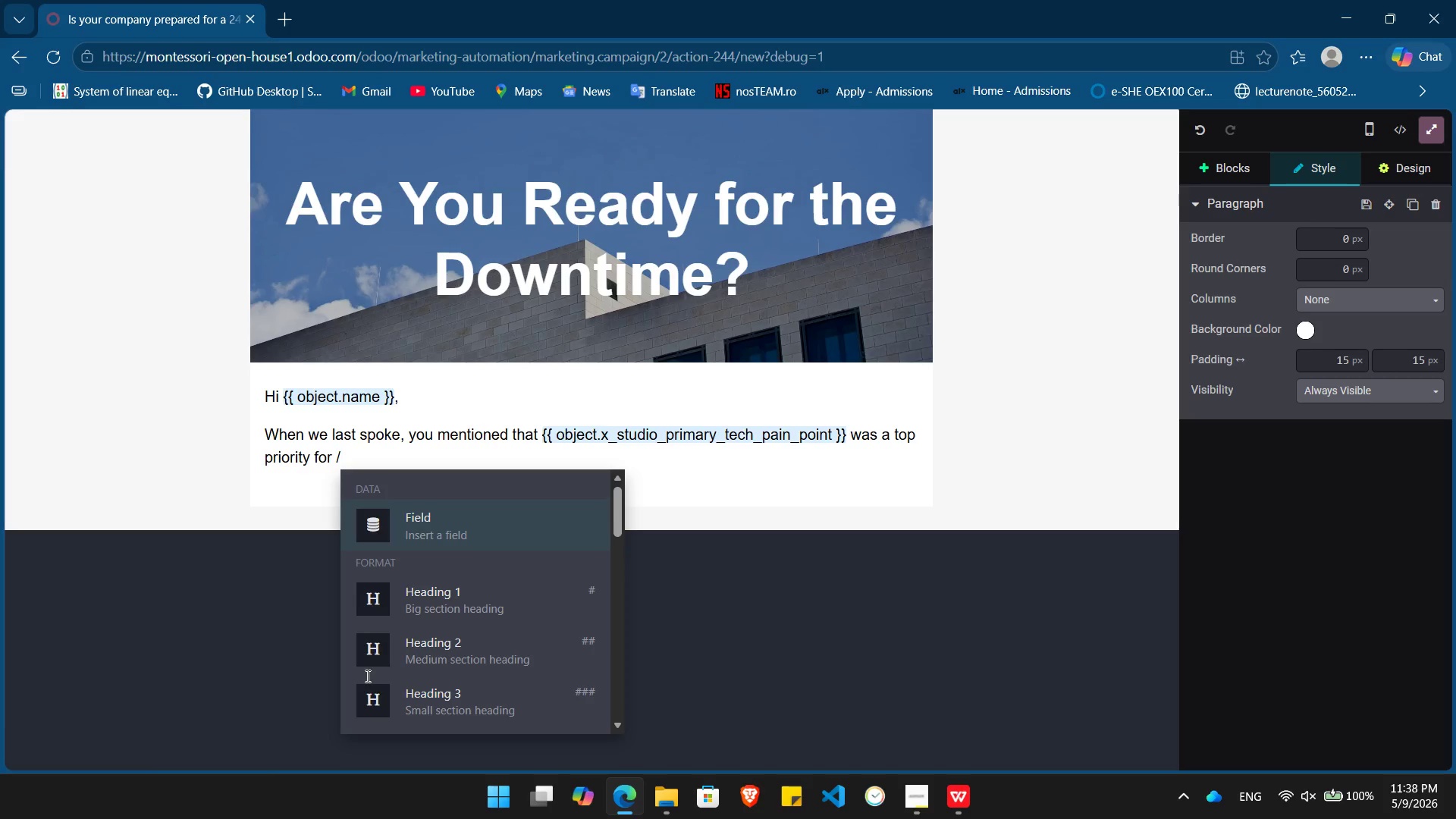 
key(Enter)
 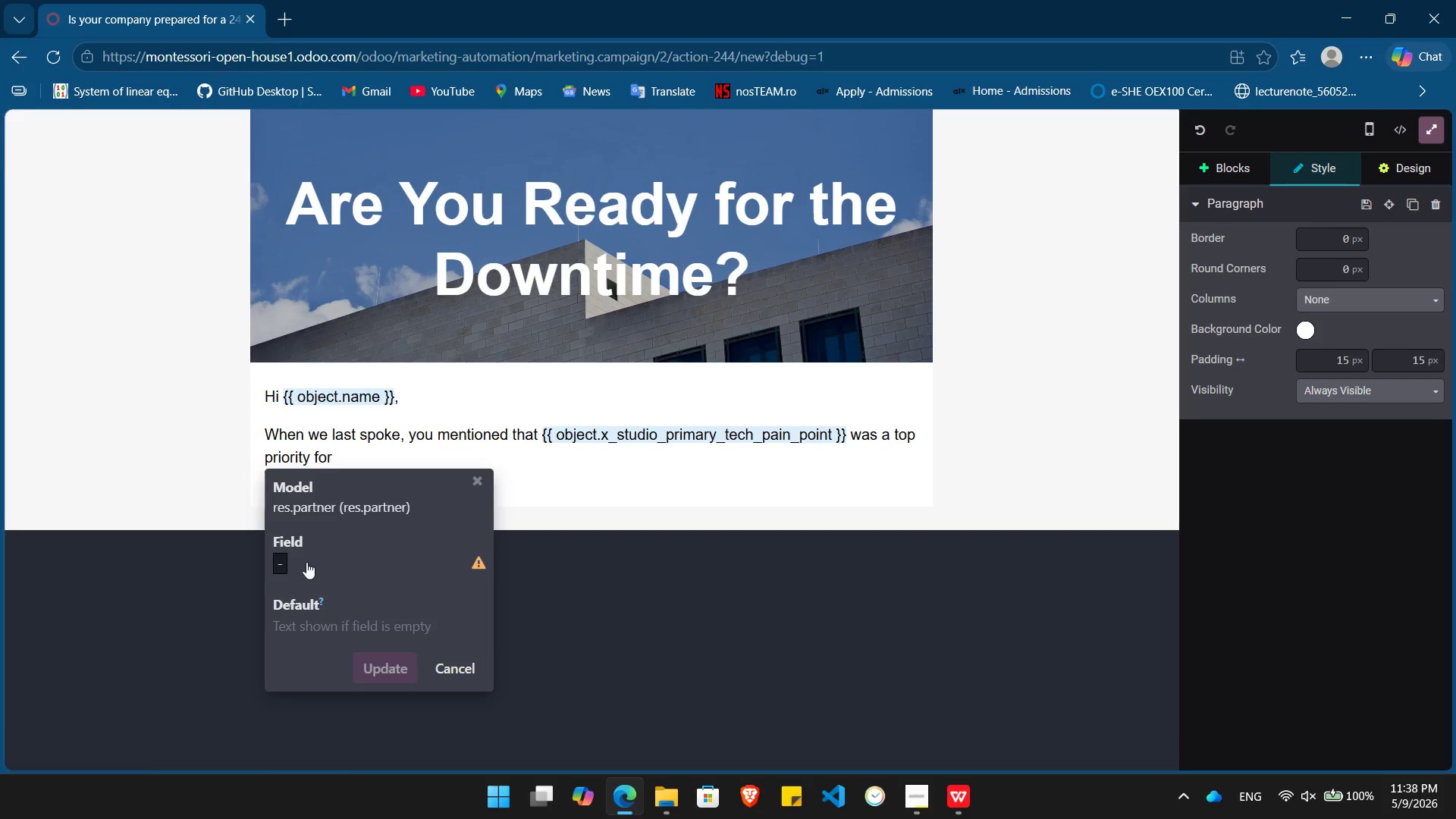 
left_click([306, 562])
 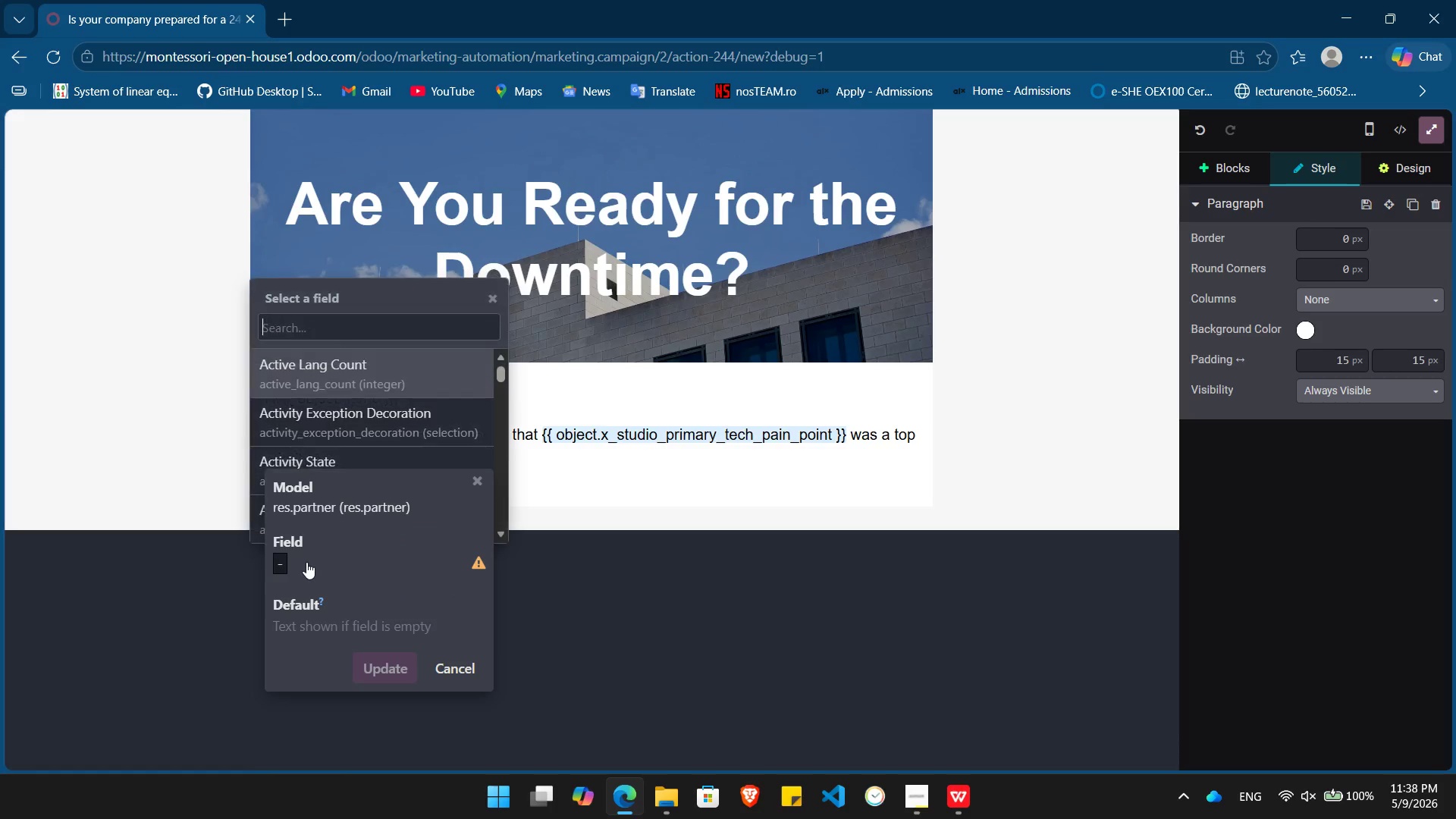 
type(compa)
 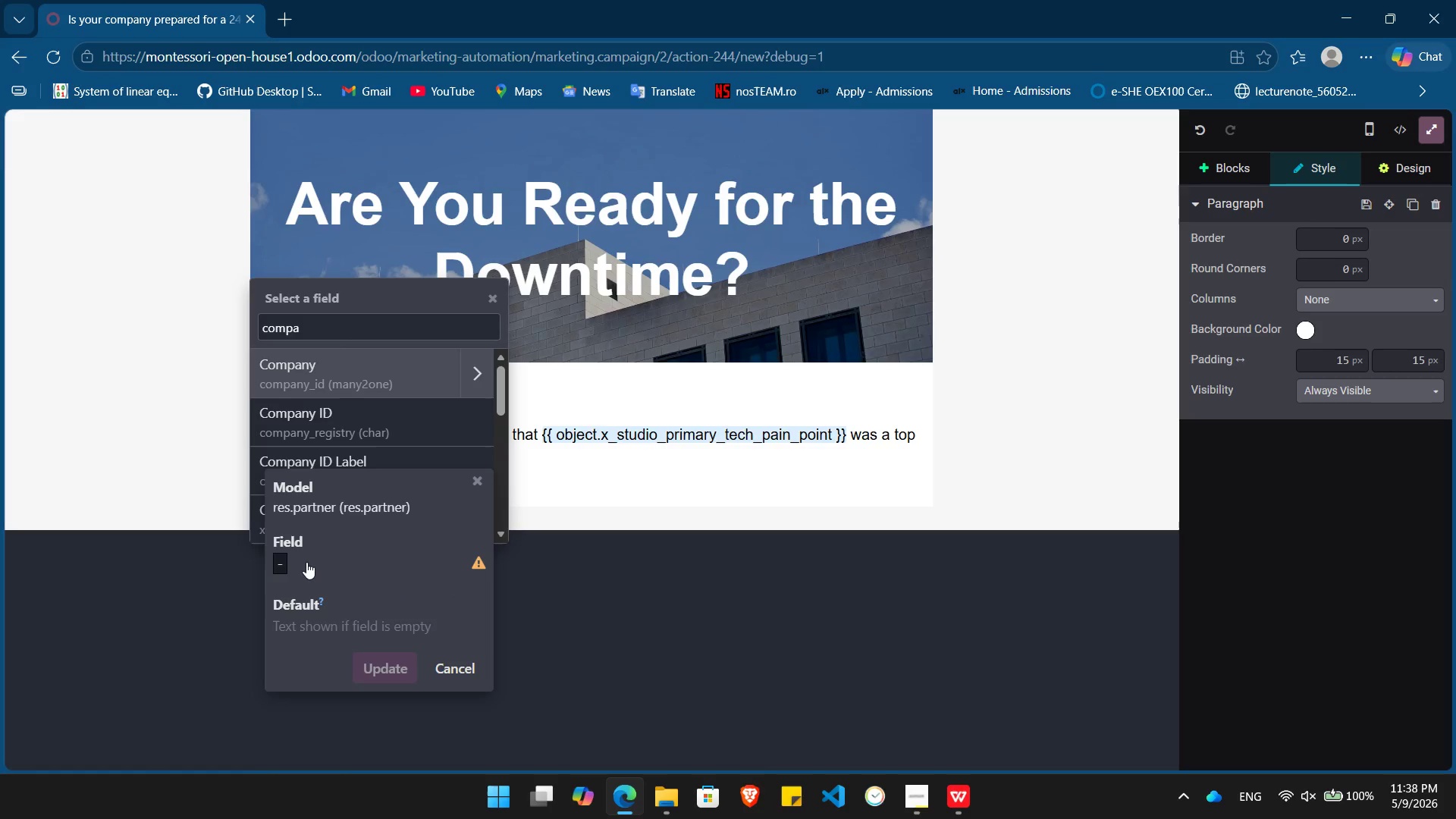 
key(ArrowRight)
 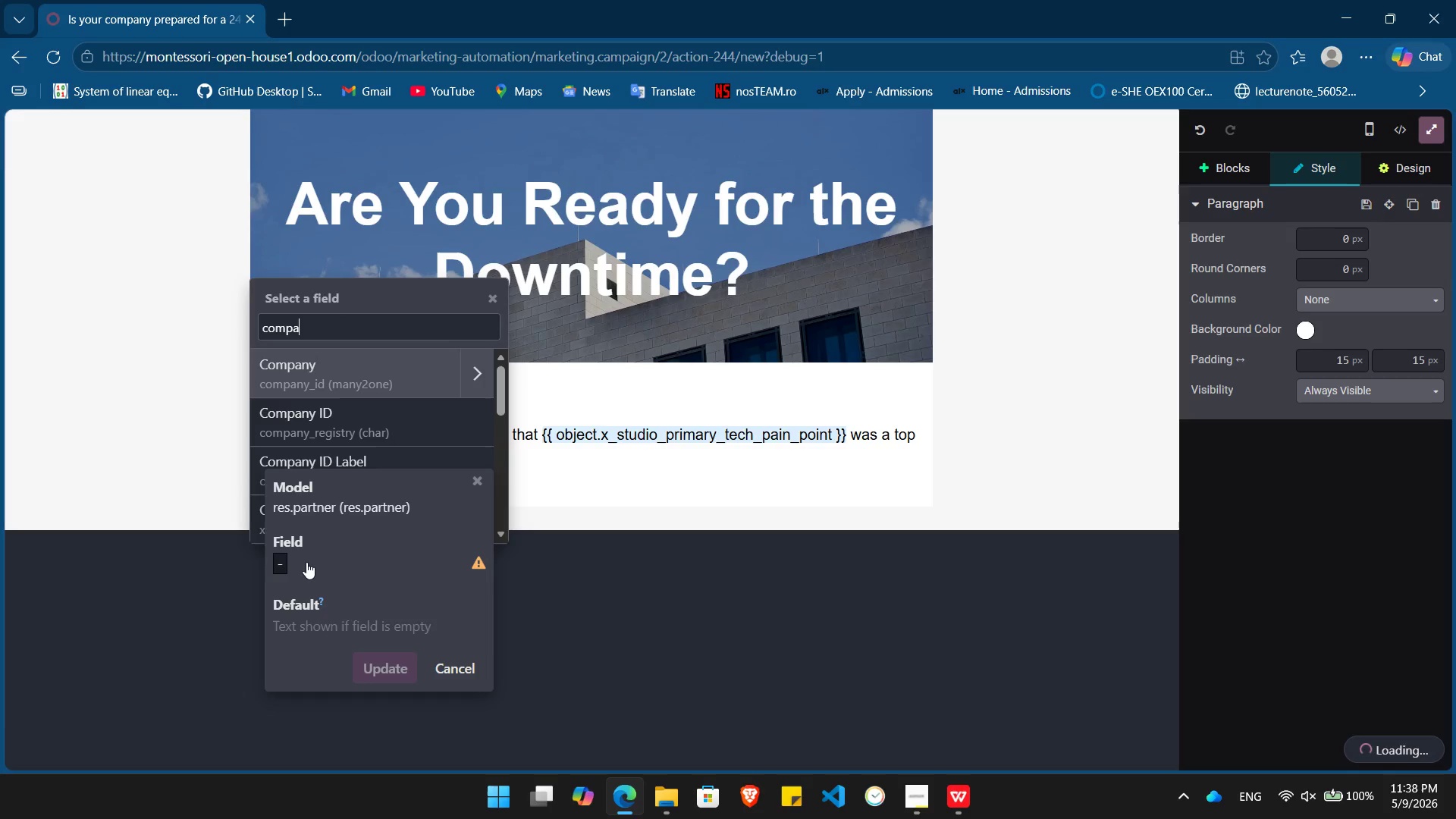 
key(ArrowDown)
 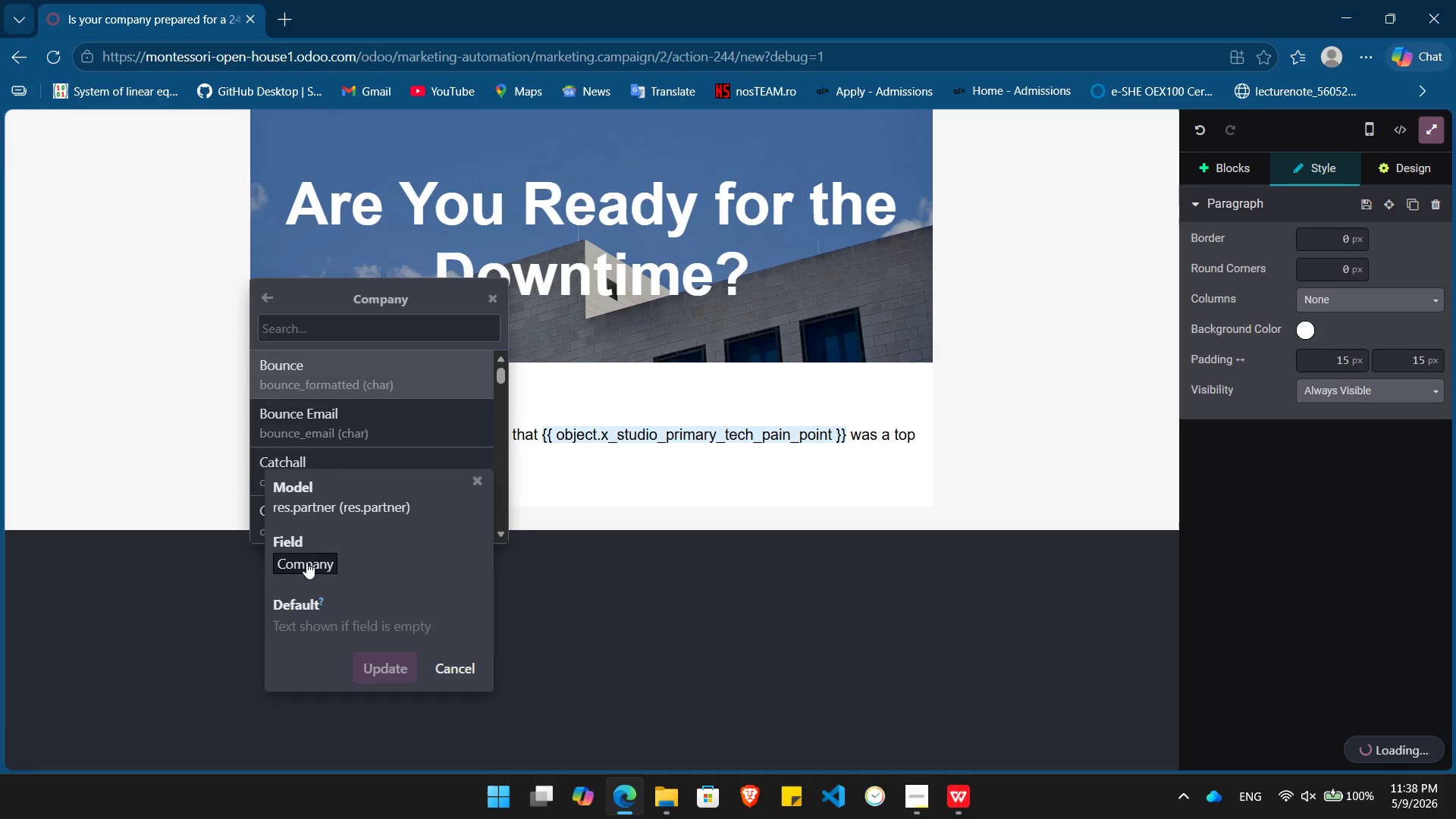 
key(ArrowDown)
 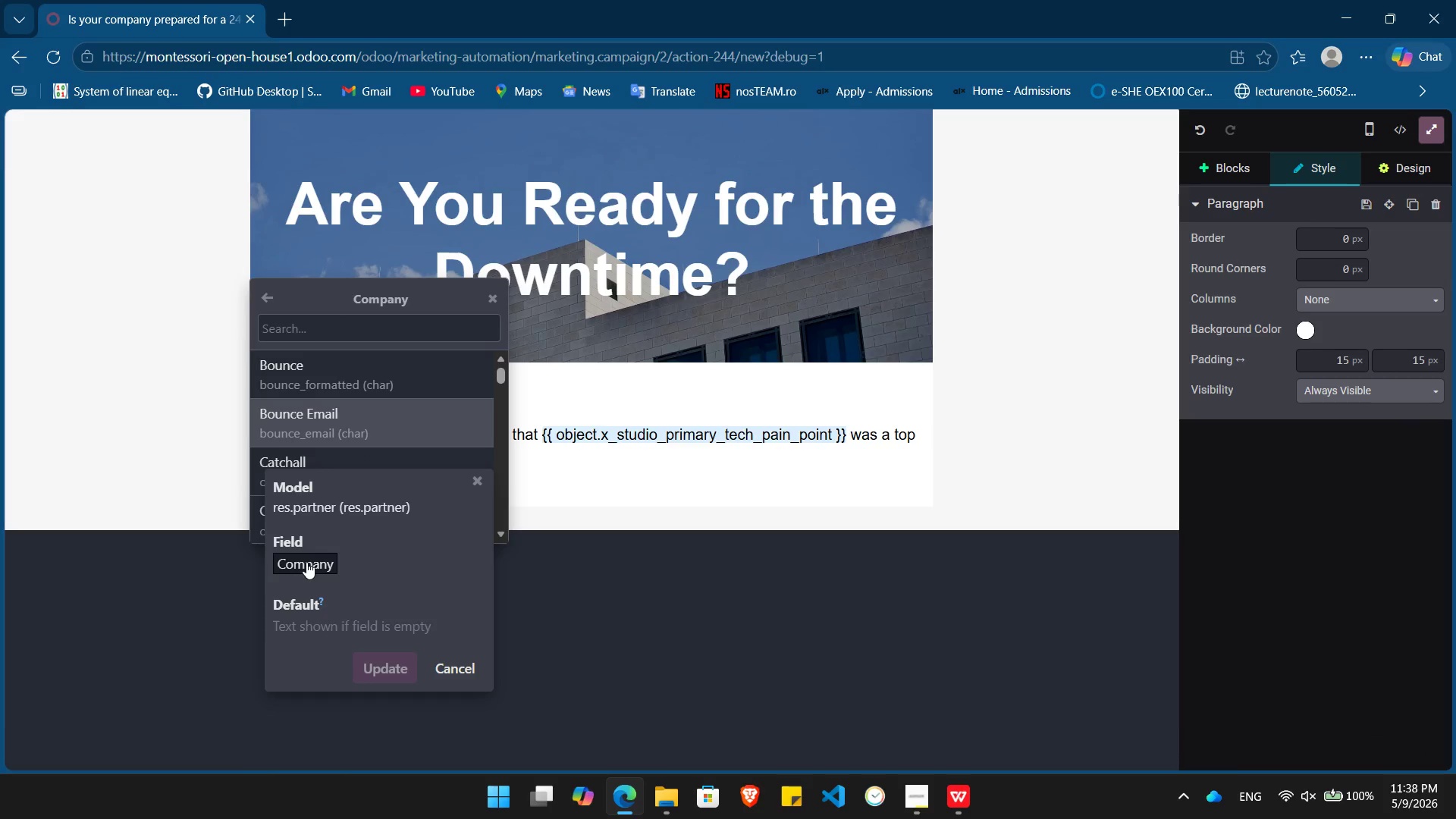 
key(ArrowDown)
 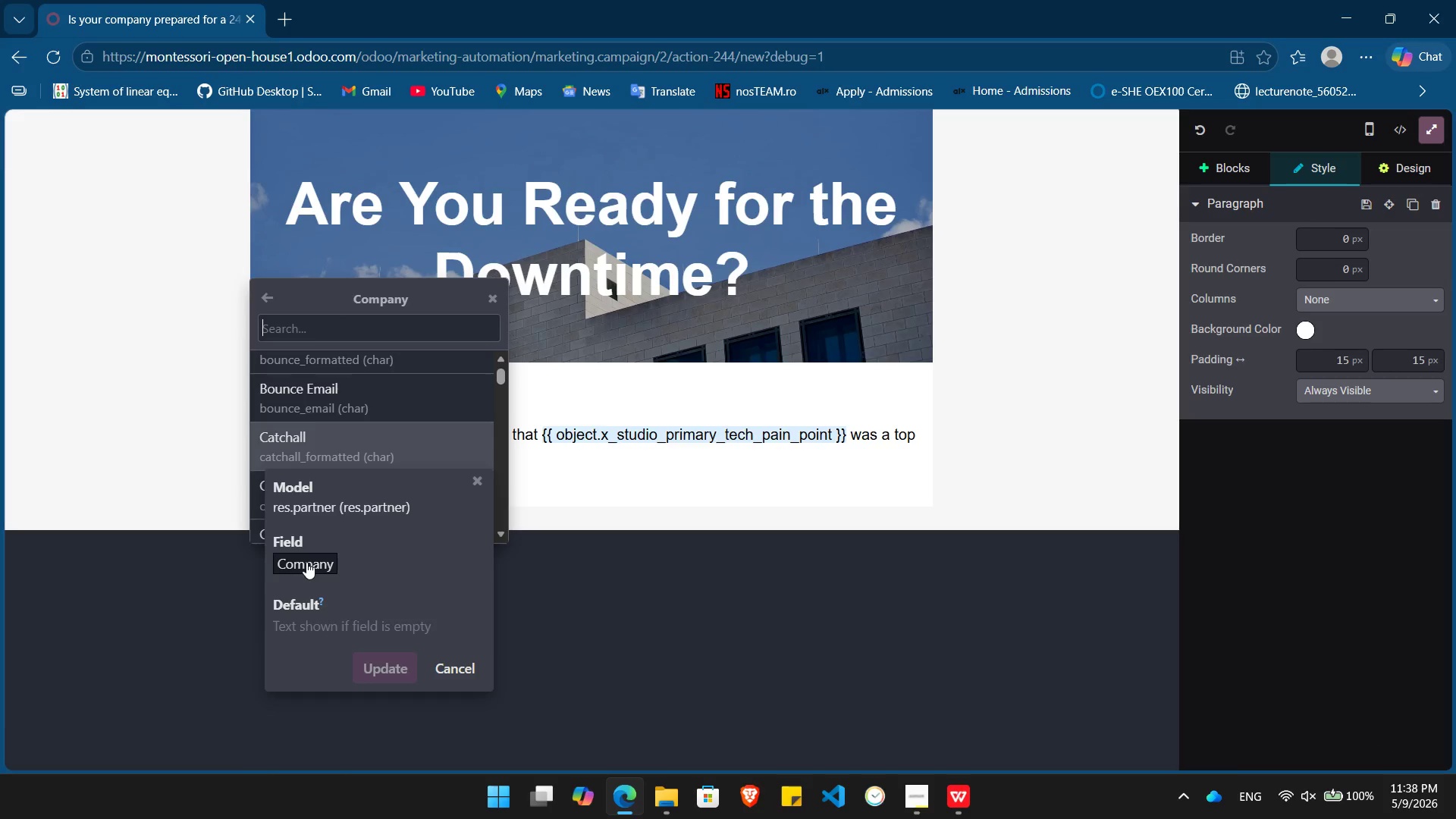 
key(ArrowDown)
 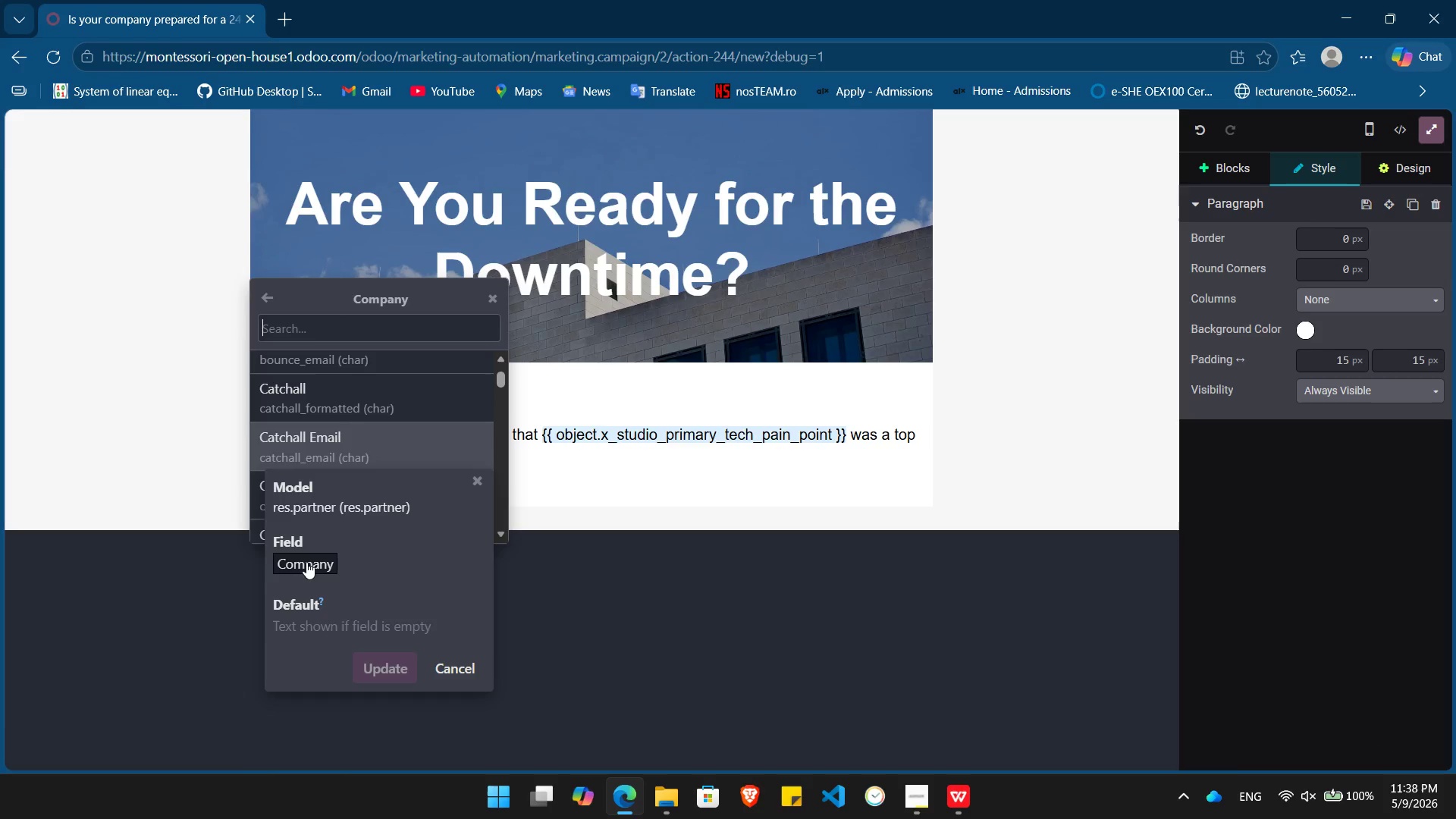 
key(ArrowUp)
 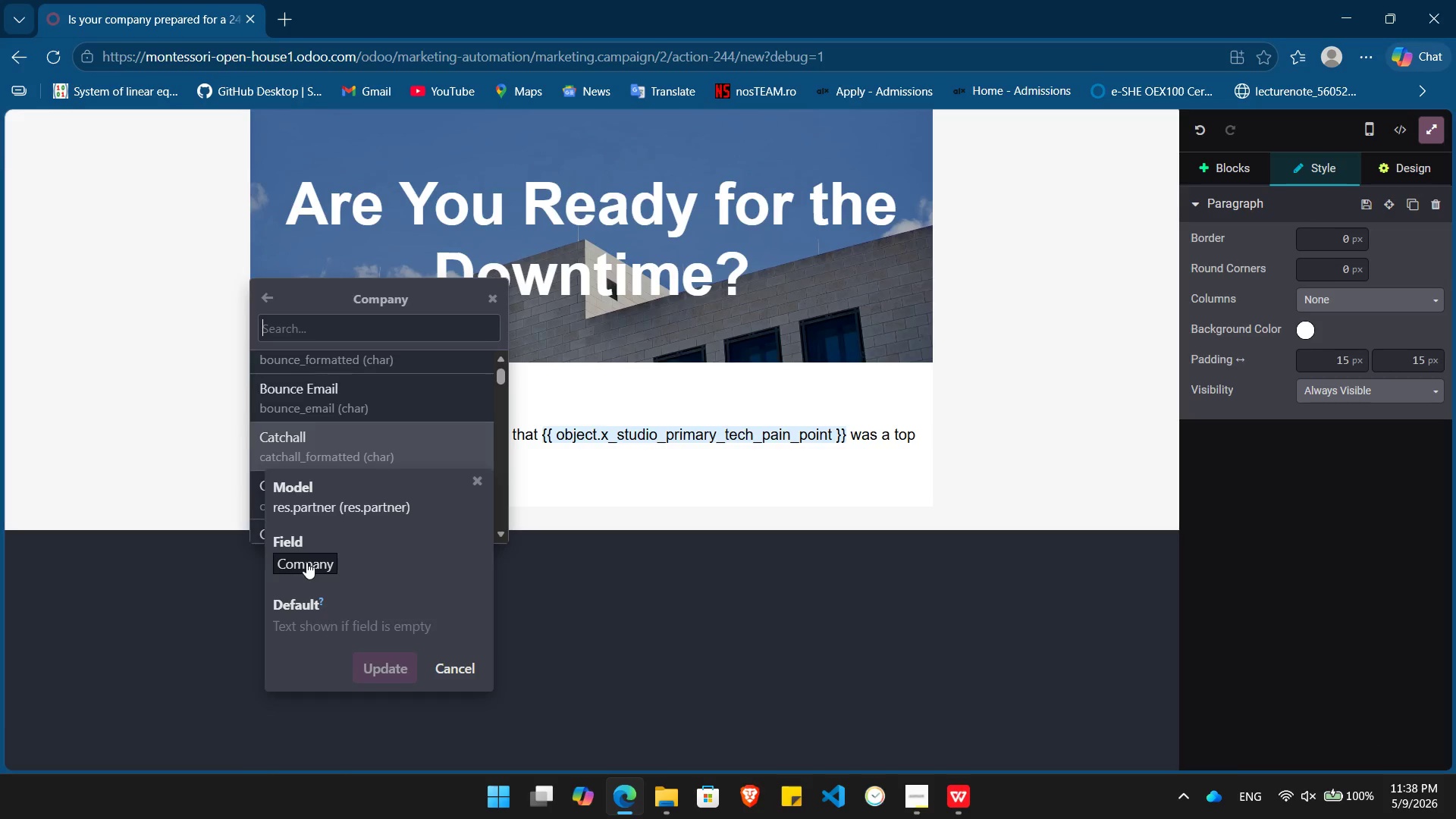 
key(ArrowUp)
 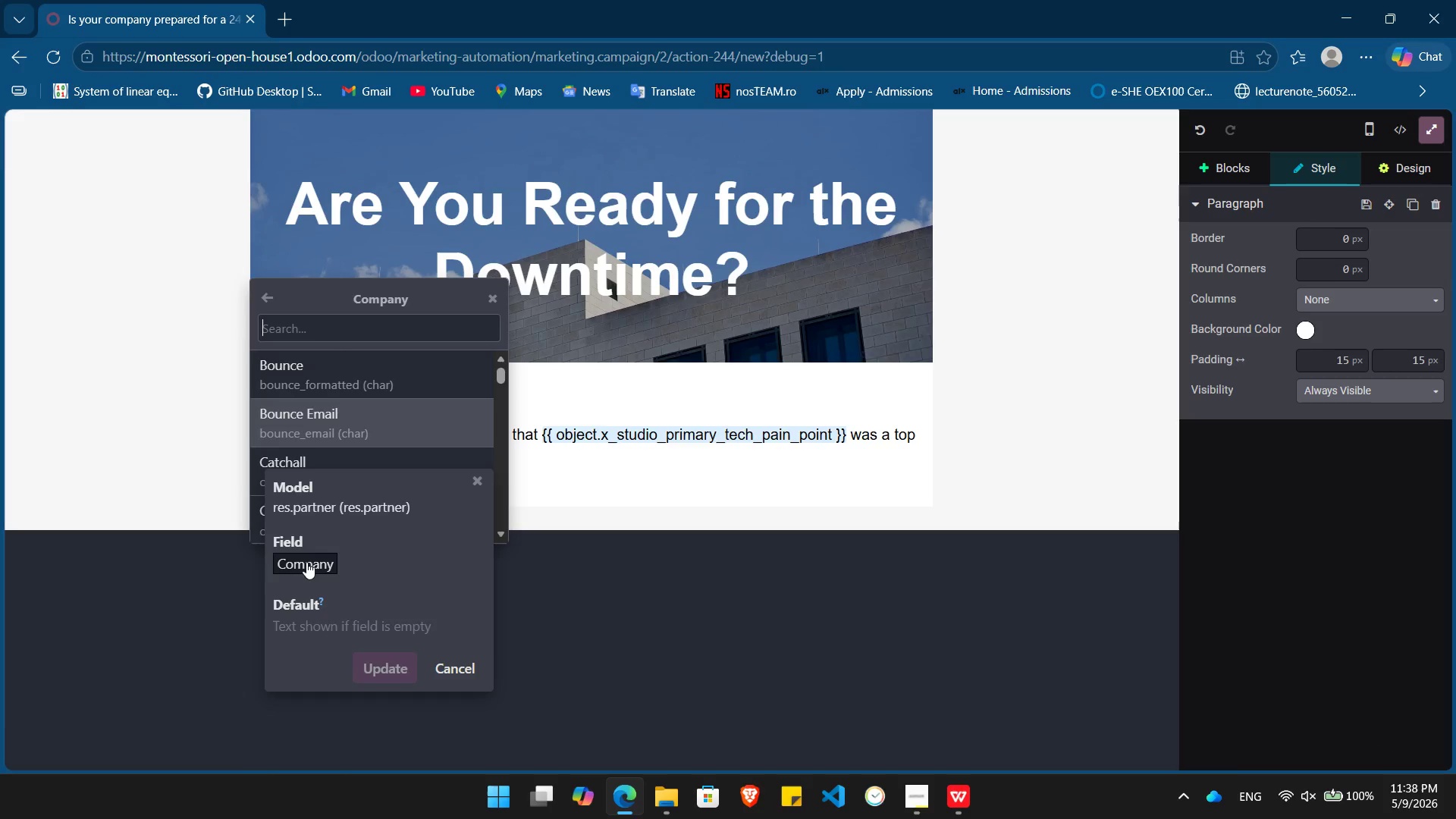 
key(ArrowUp)
 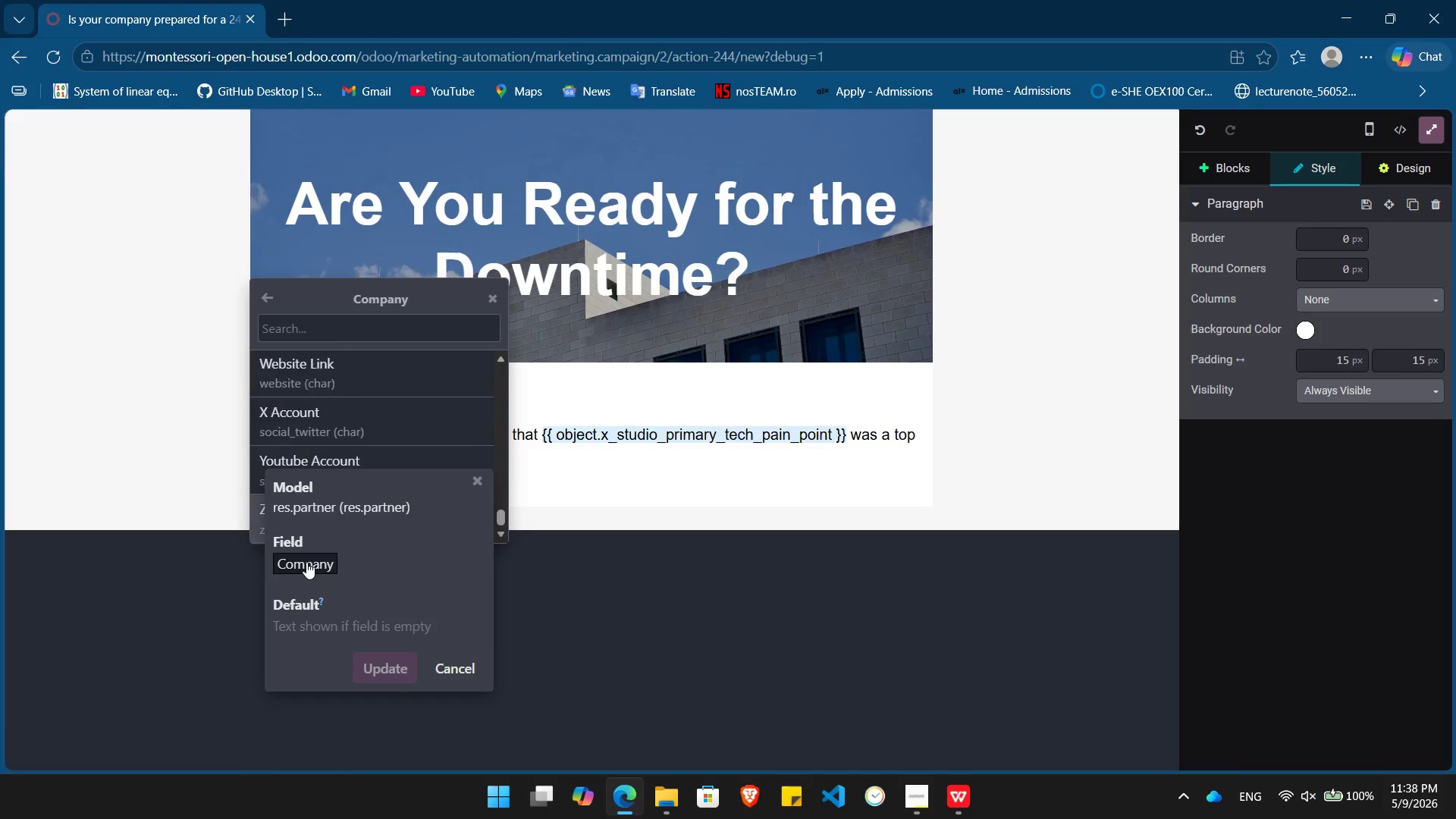 
key(ArrowUp)
 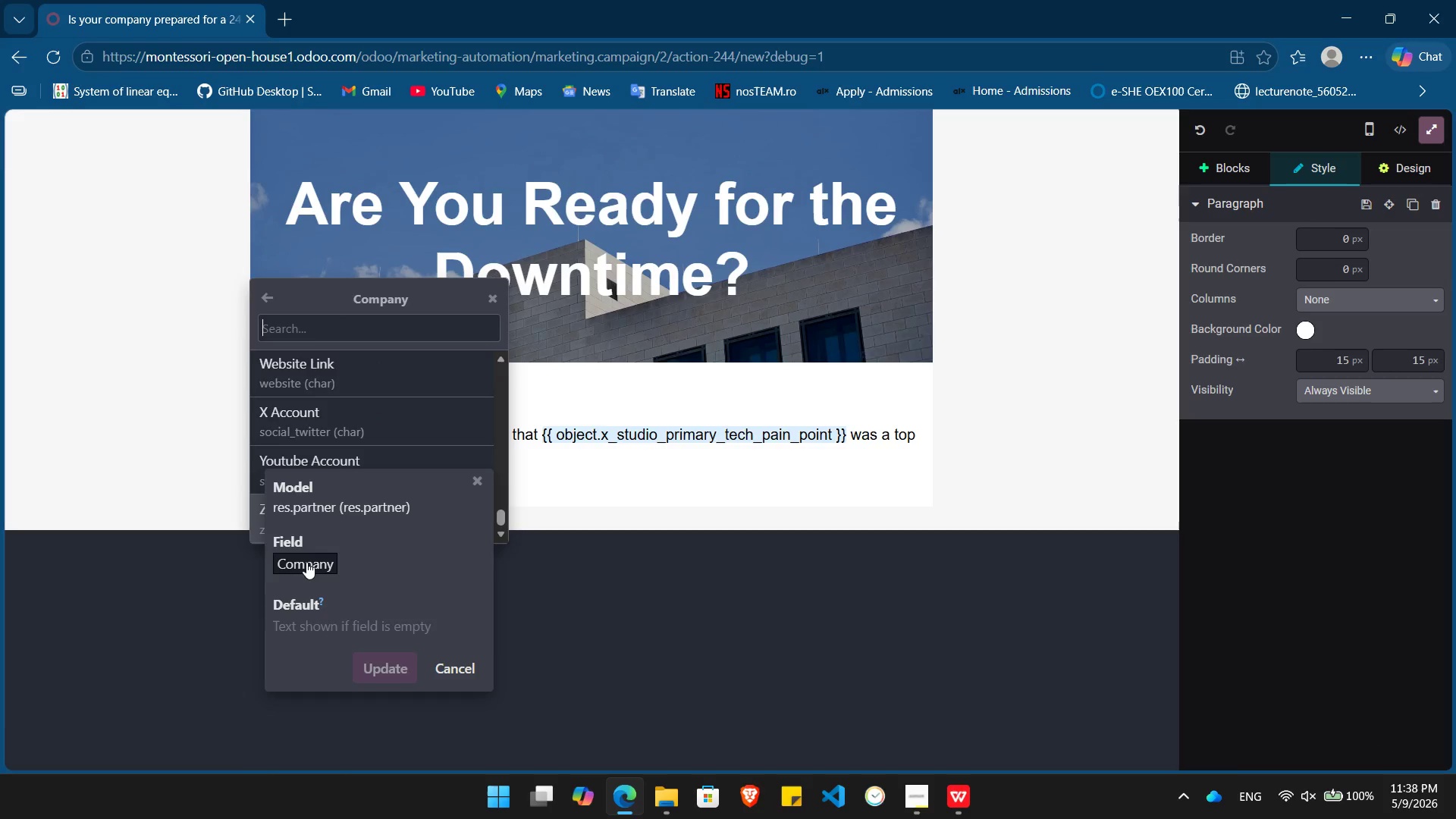 
left_click([306, 562])
 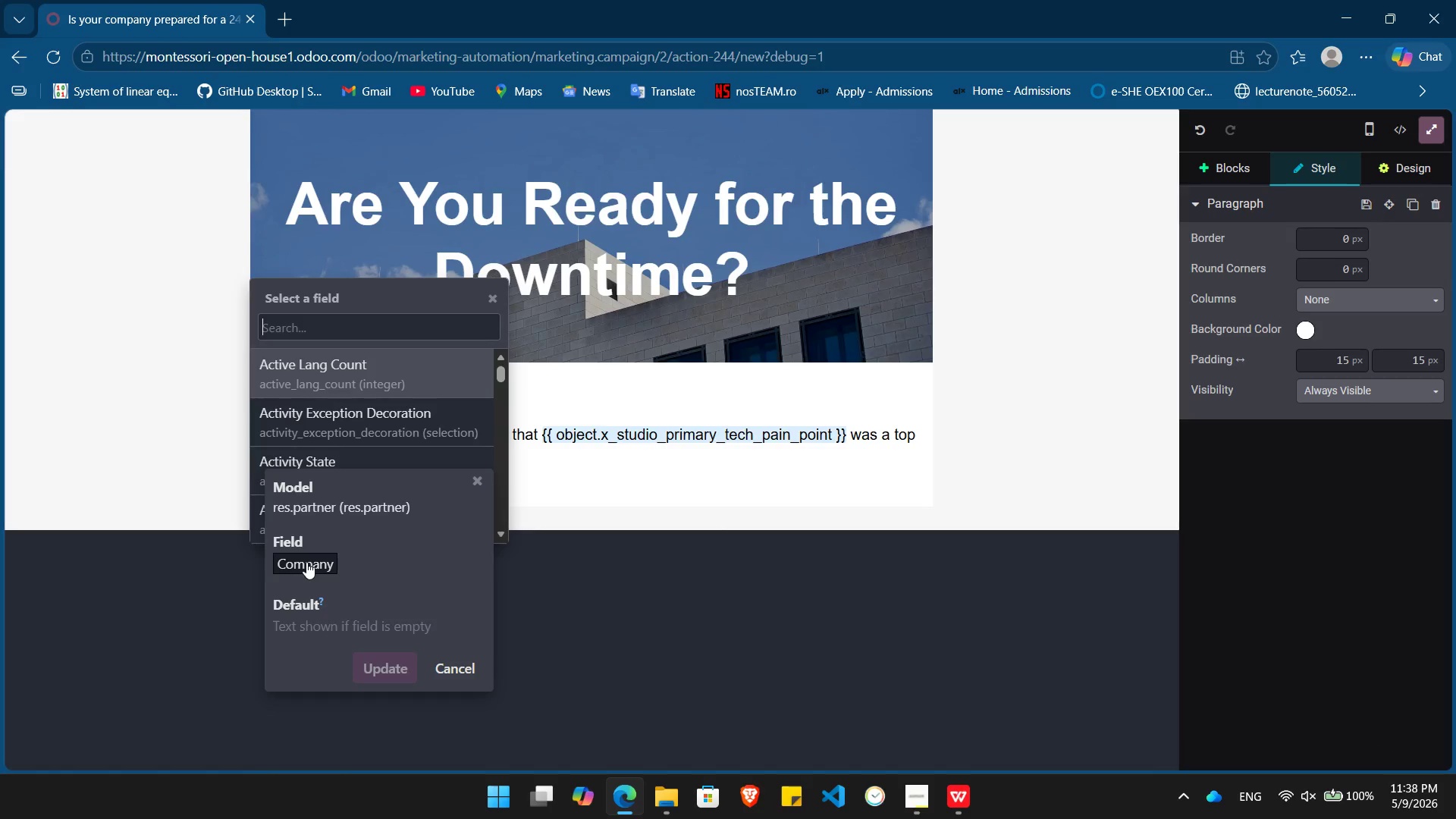 
type(company)
 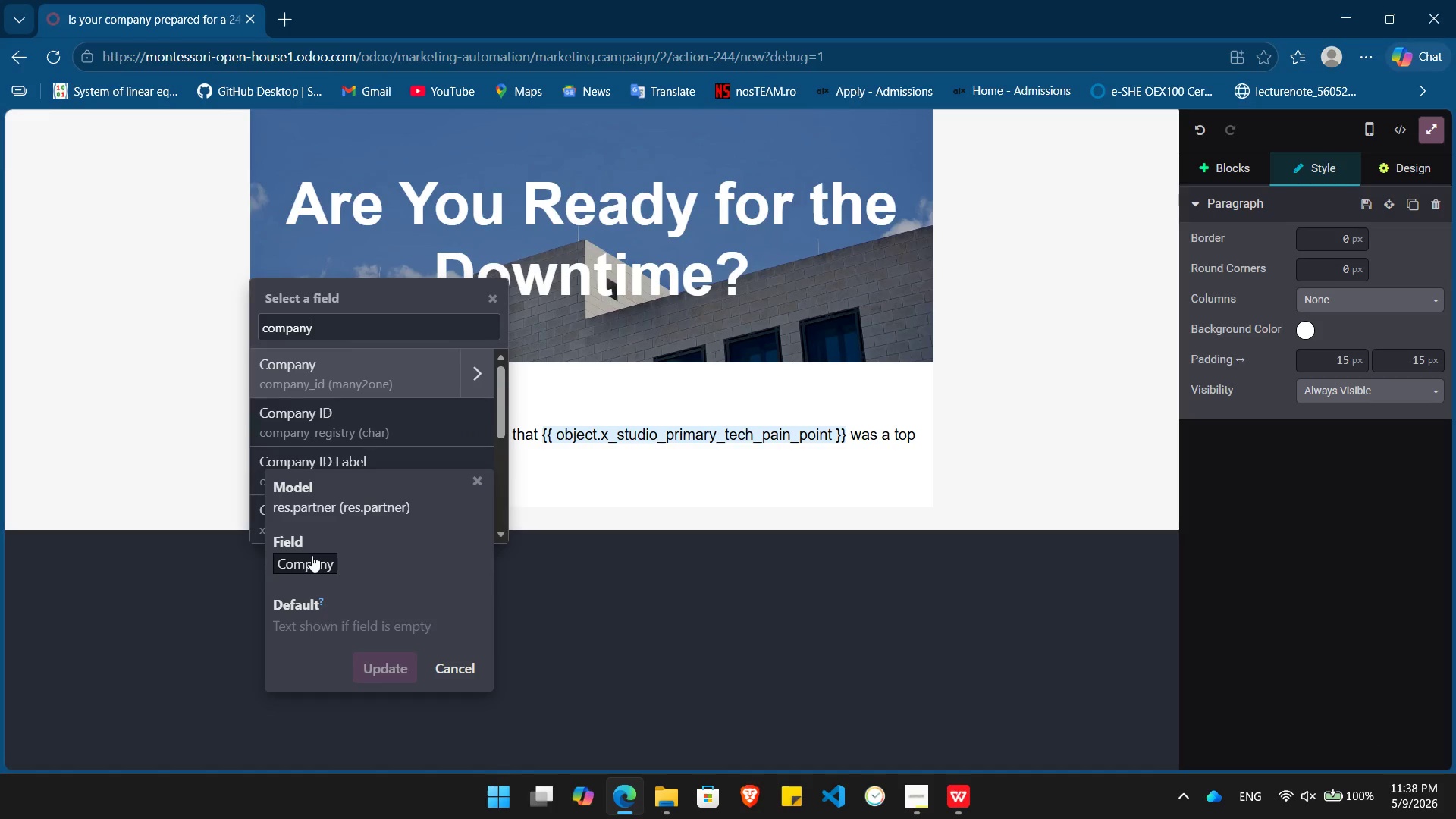 
key(ArrowDown)
 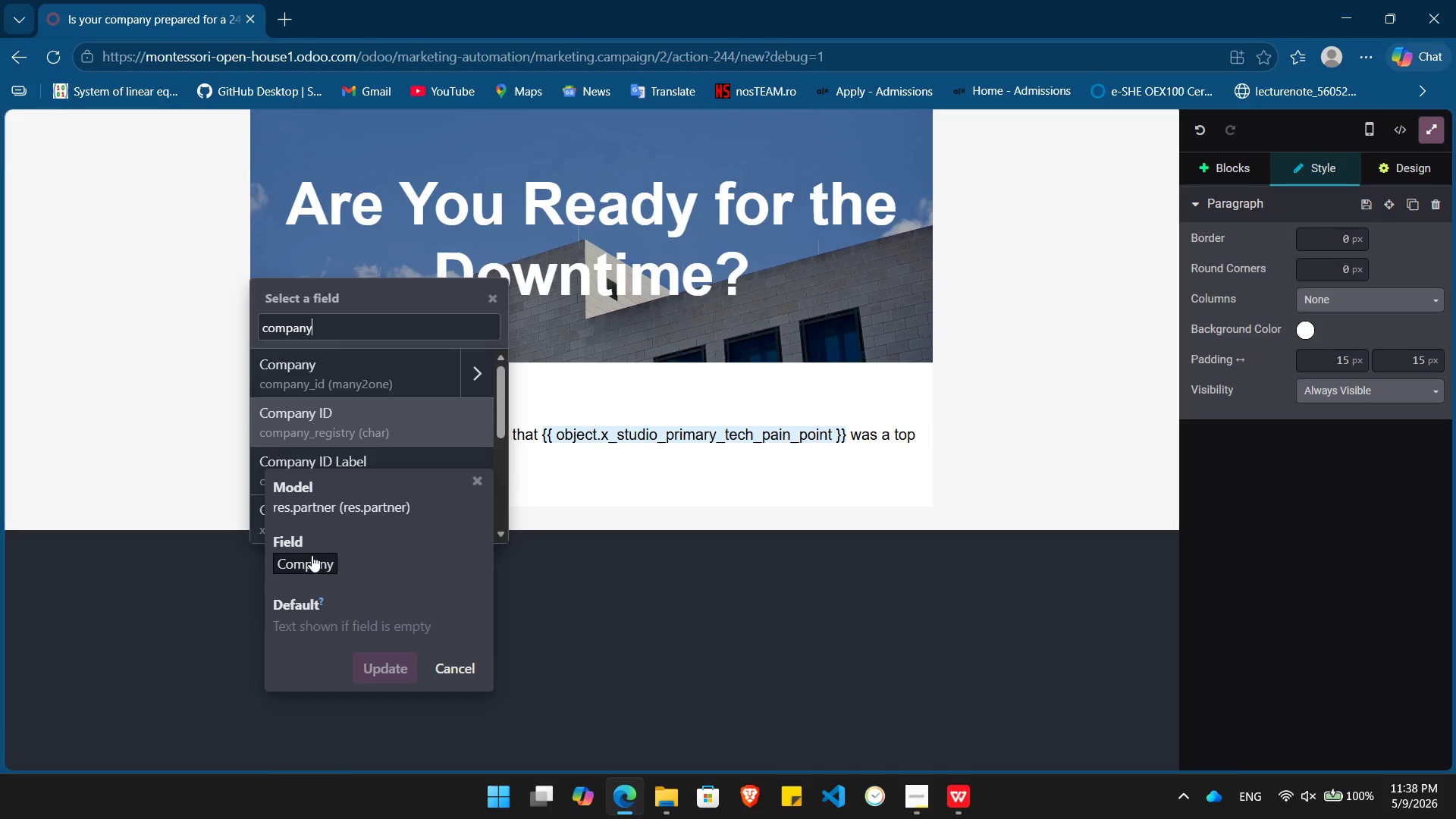 
key(ArrowDown)
 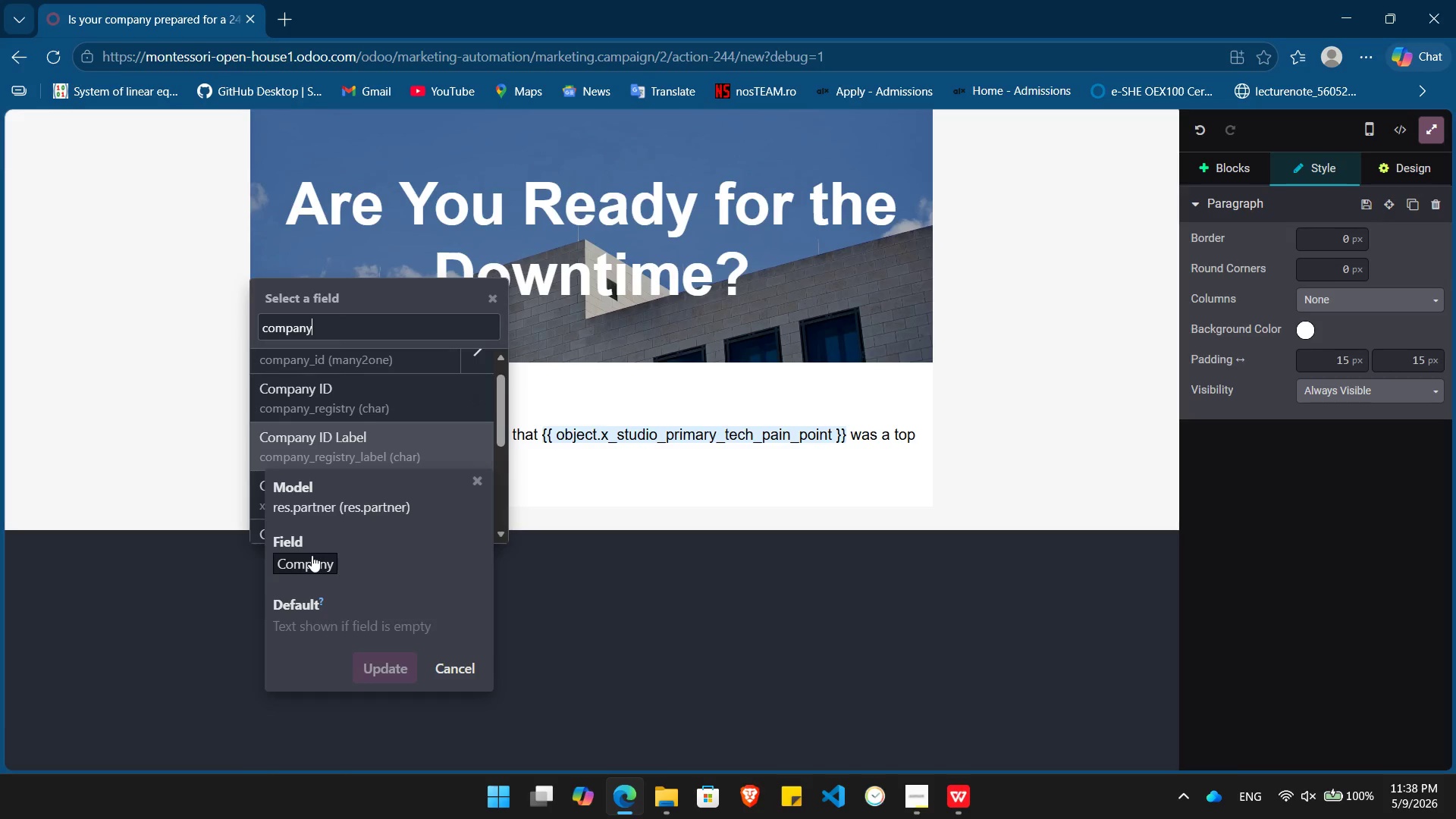 
key(ArrowDown)
 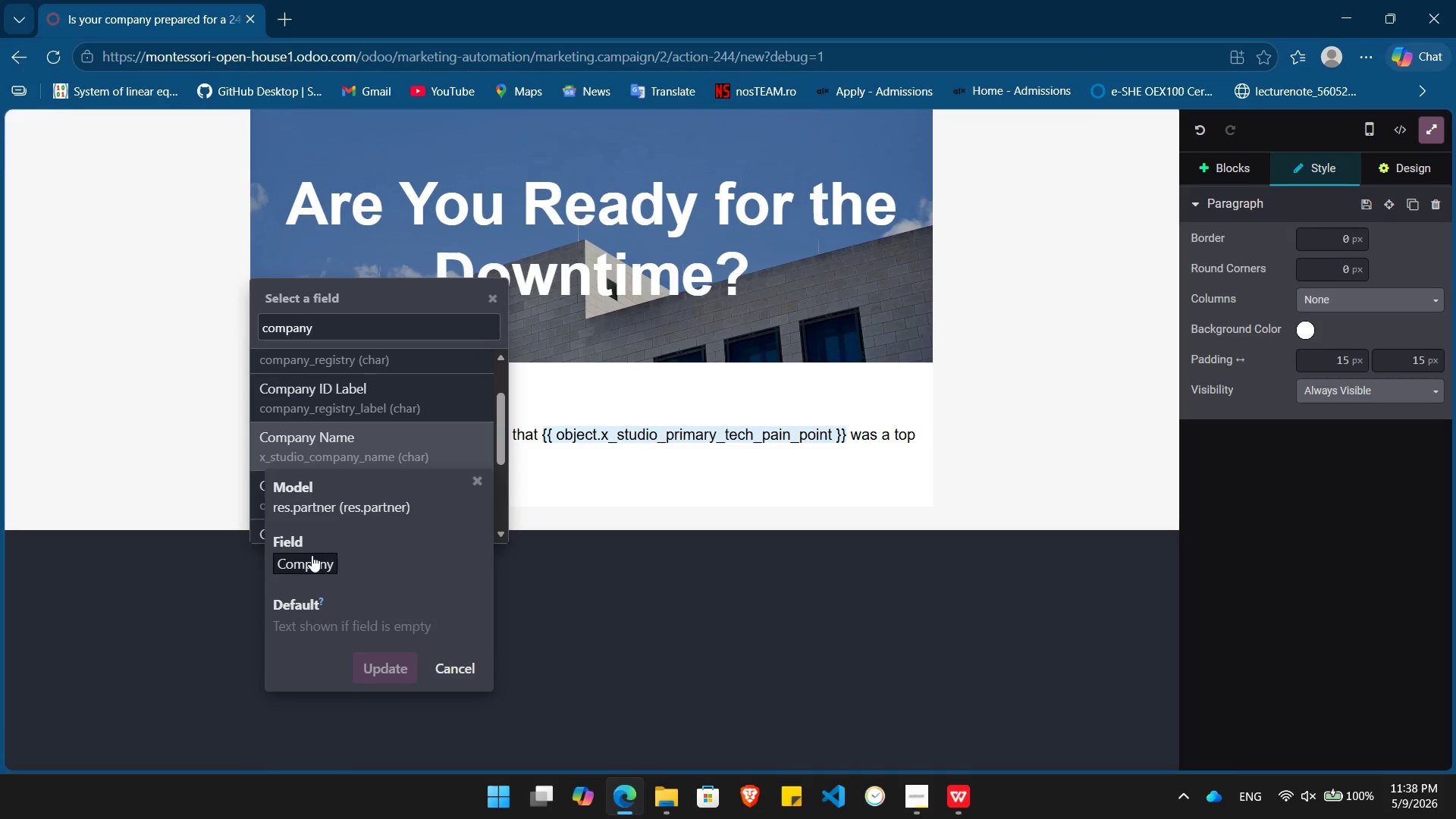 
key(Enter)
 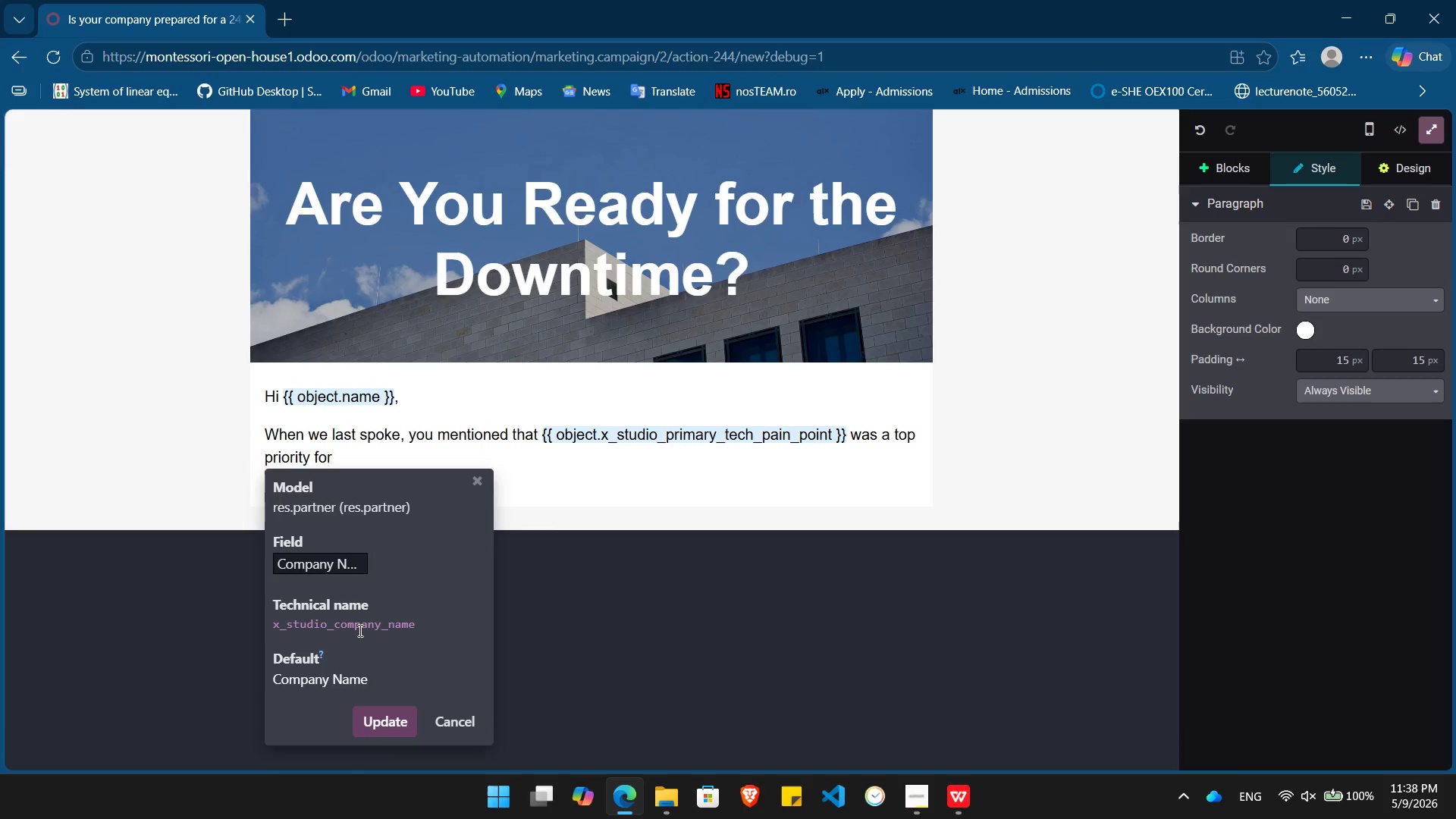 
double_click([359, 630])
 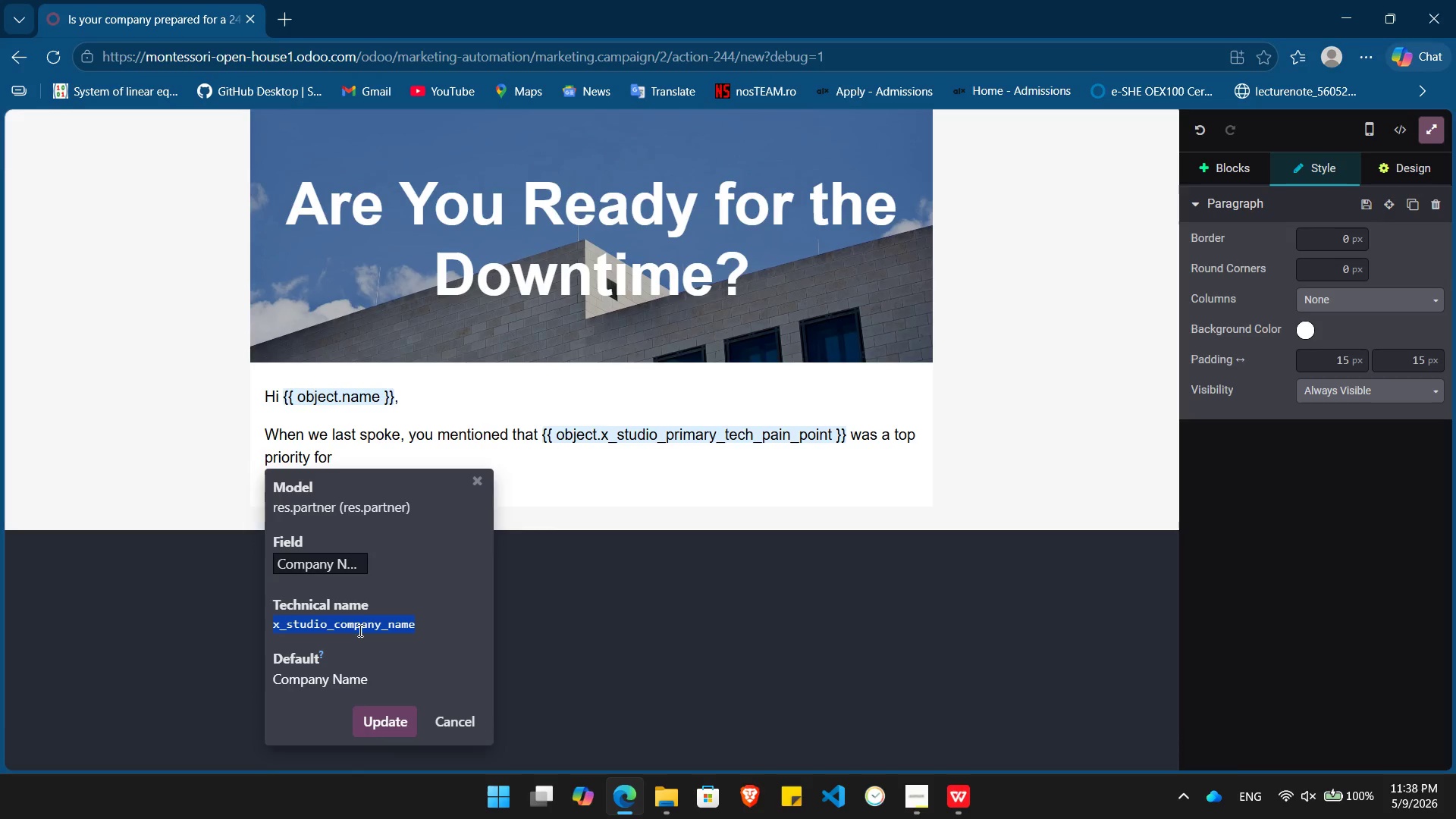 
key(Control+C)
 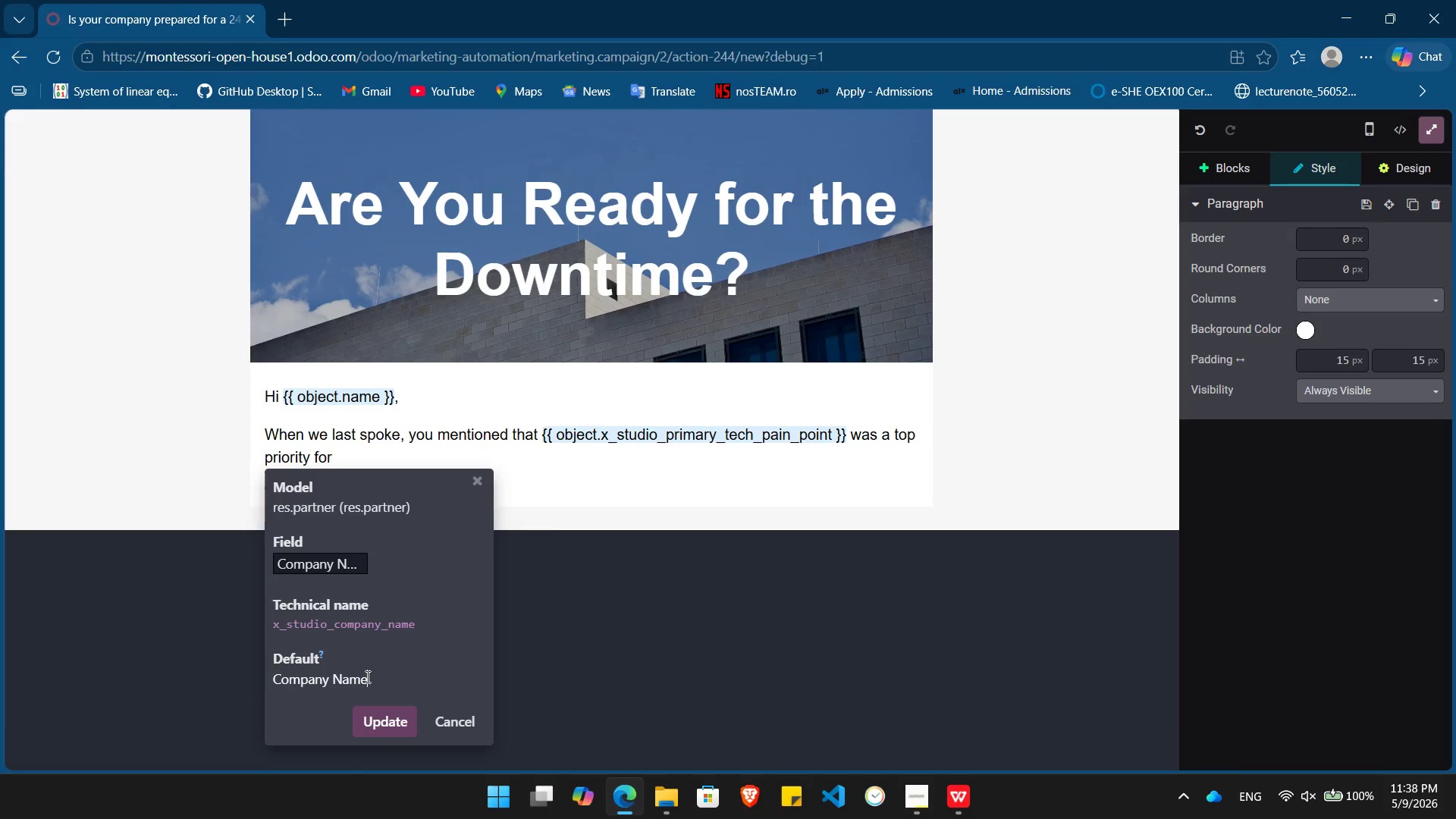 
double_click([366, 676])
 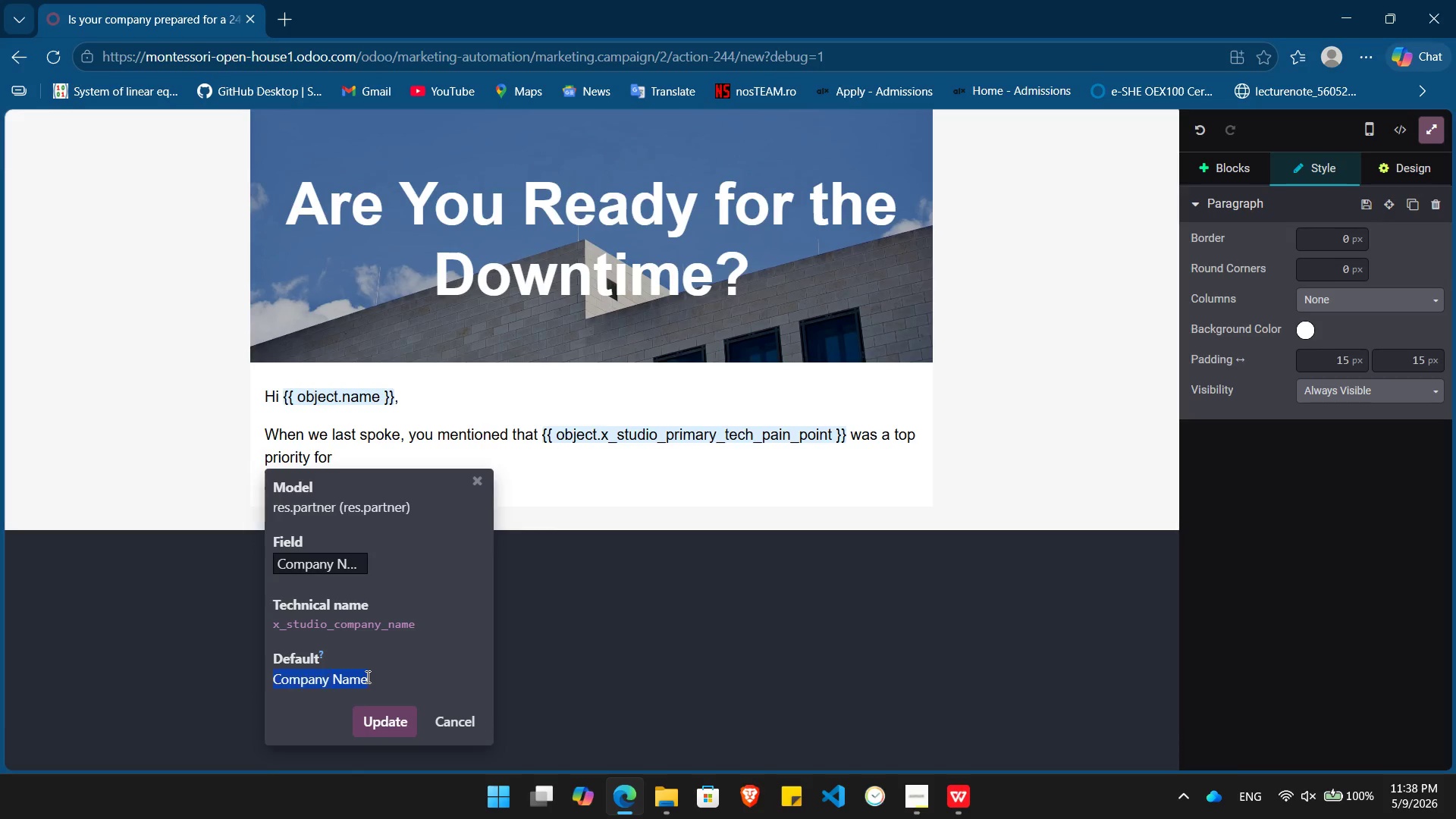 
triple_click([366, 676])
 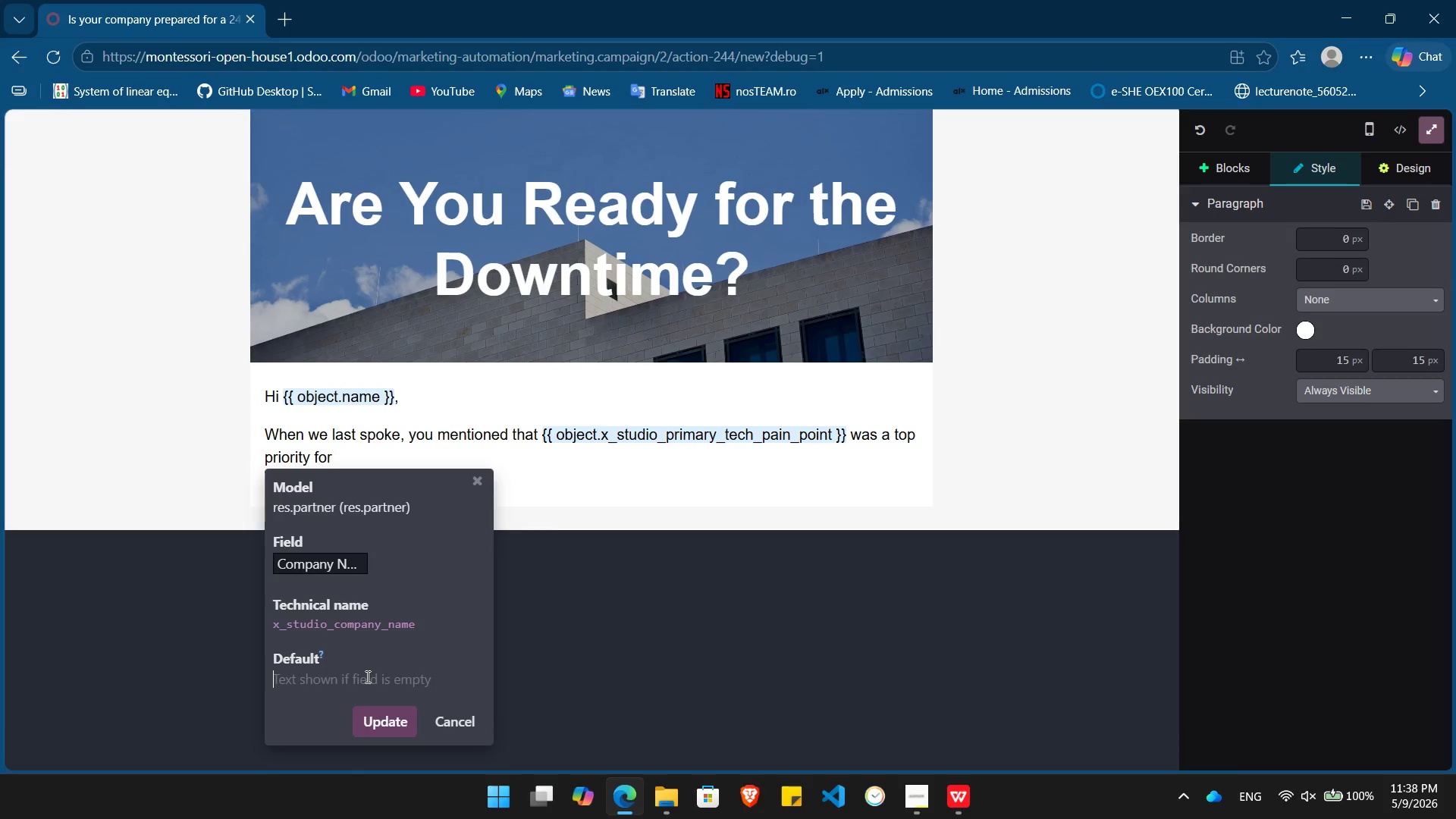 
key(Backspace)
type({{ object.)
 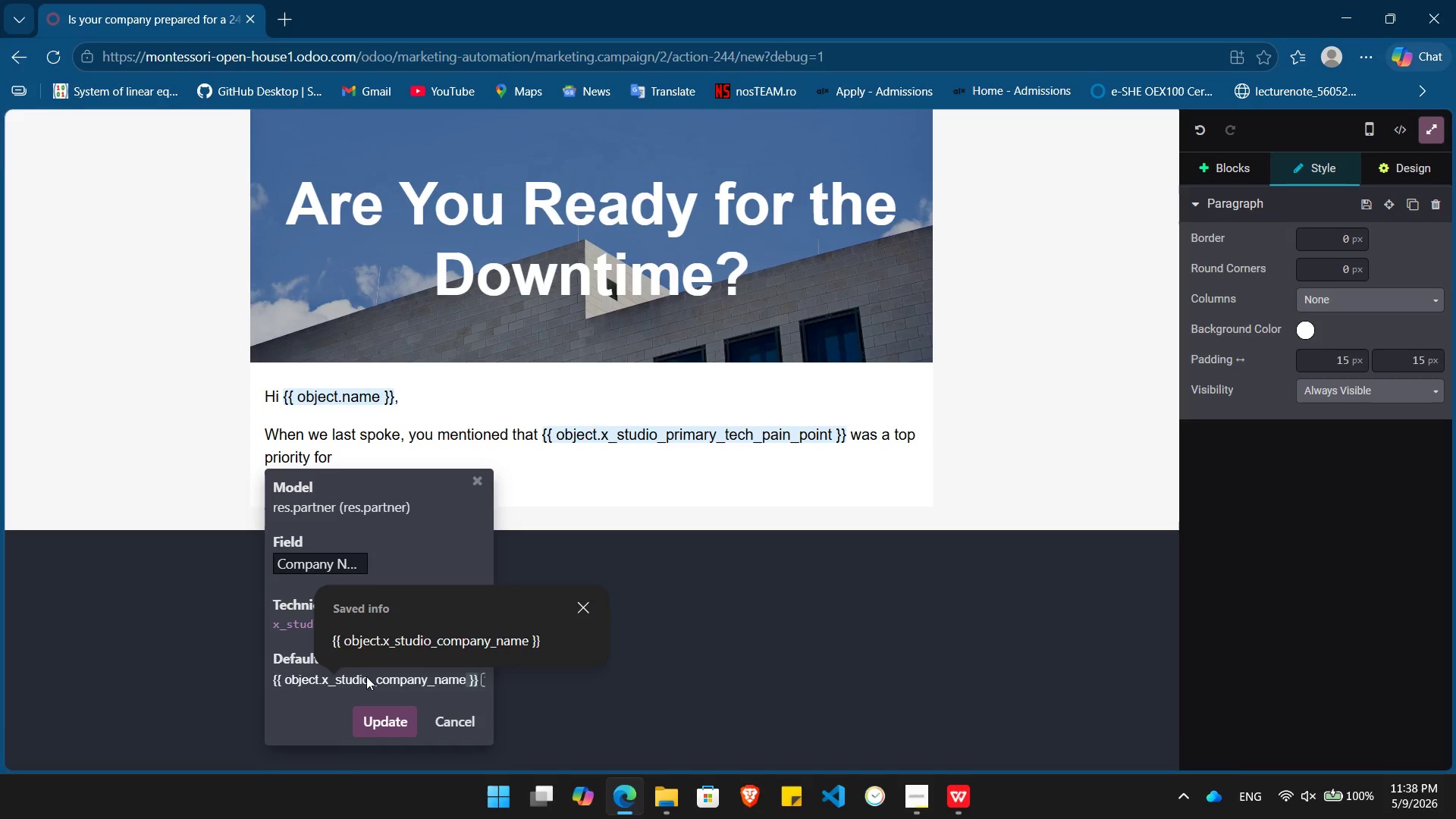 
 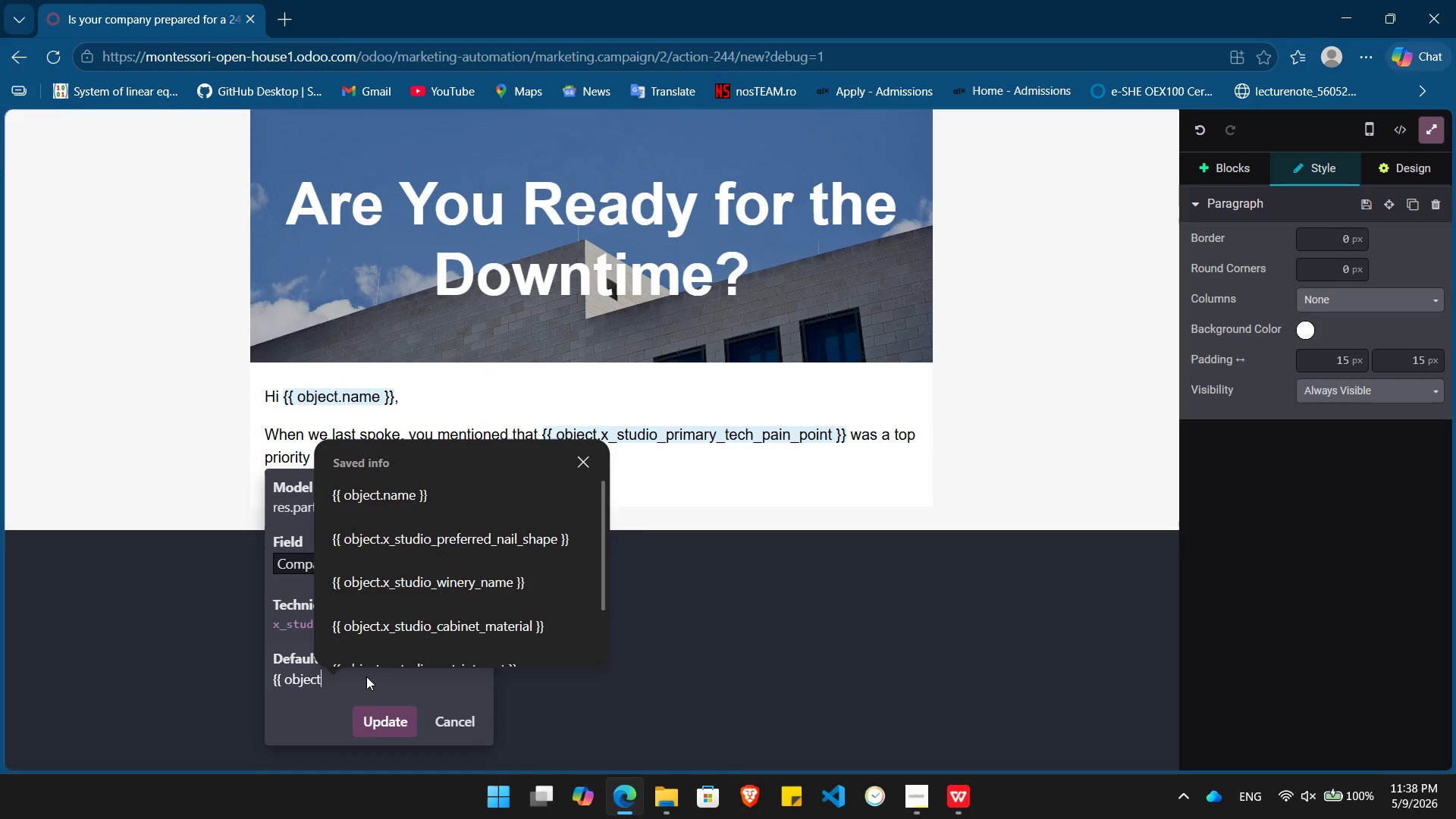 
key(Control+ControlLeft)
 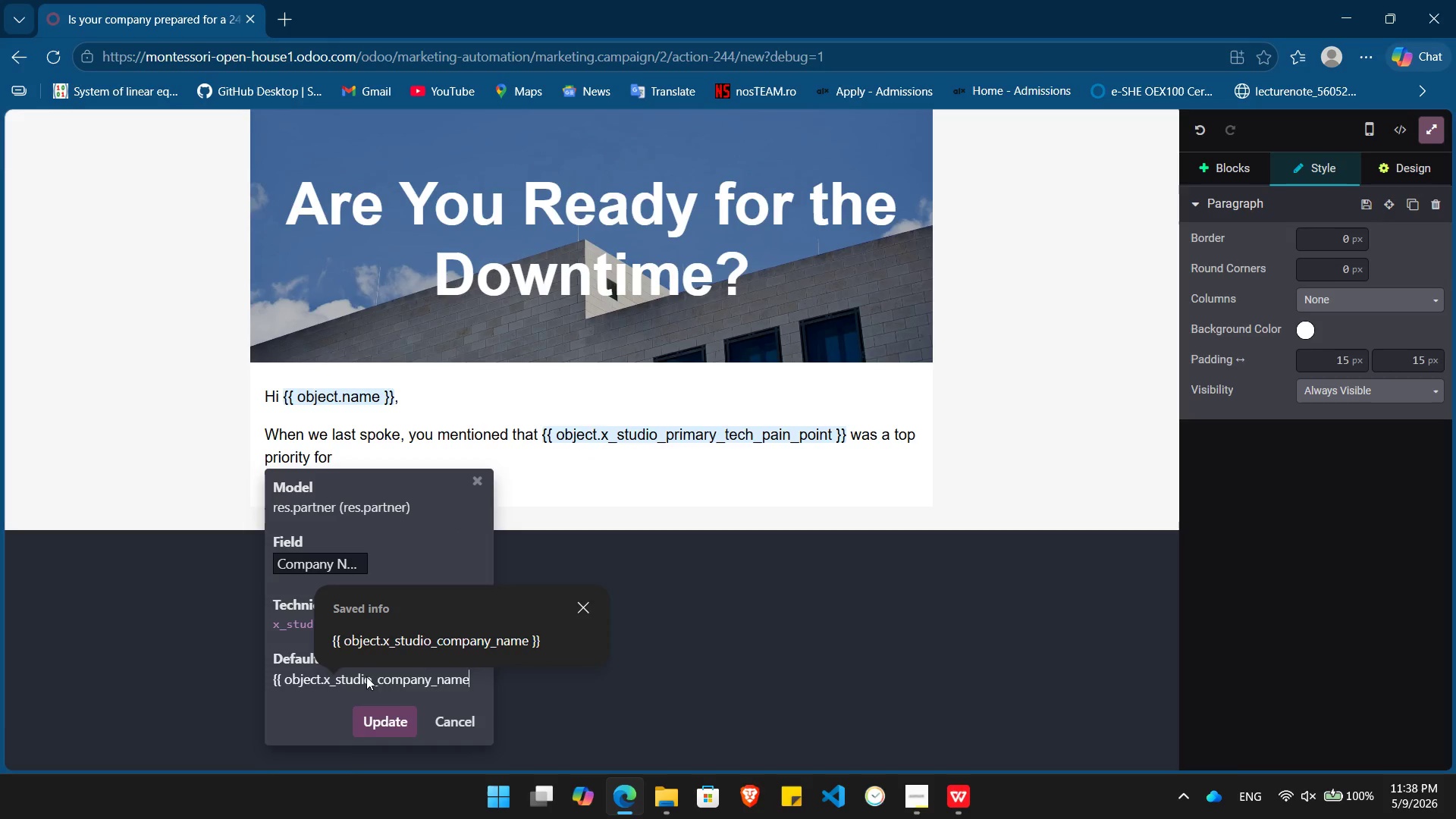 
key(Control+V)
 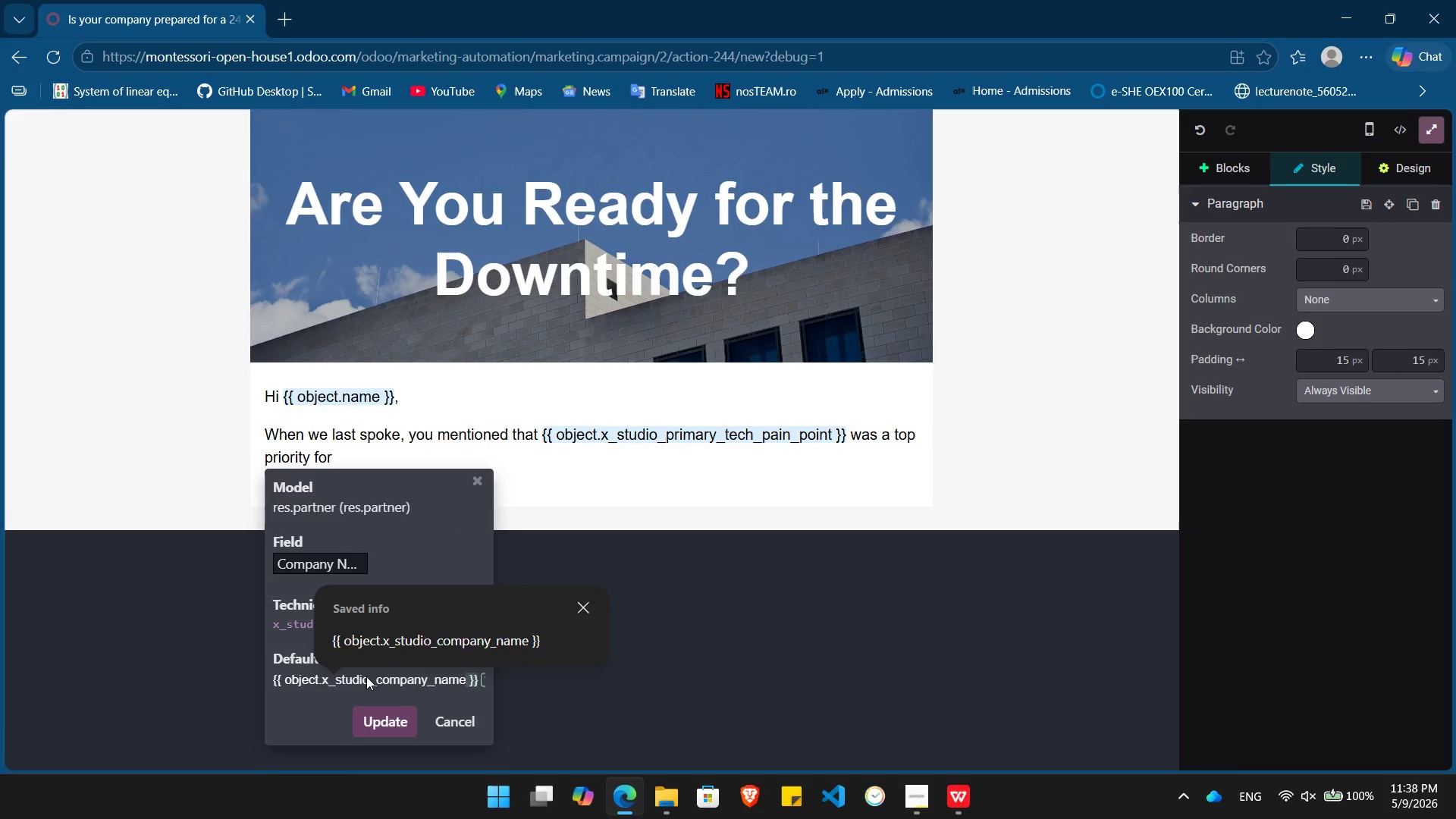 
key(Space)
 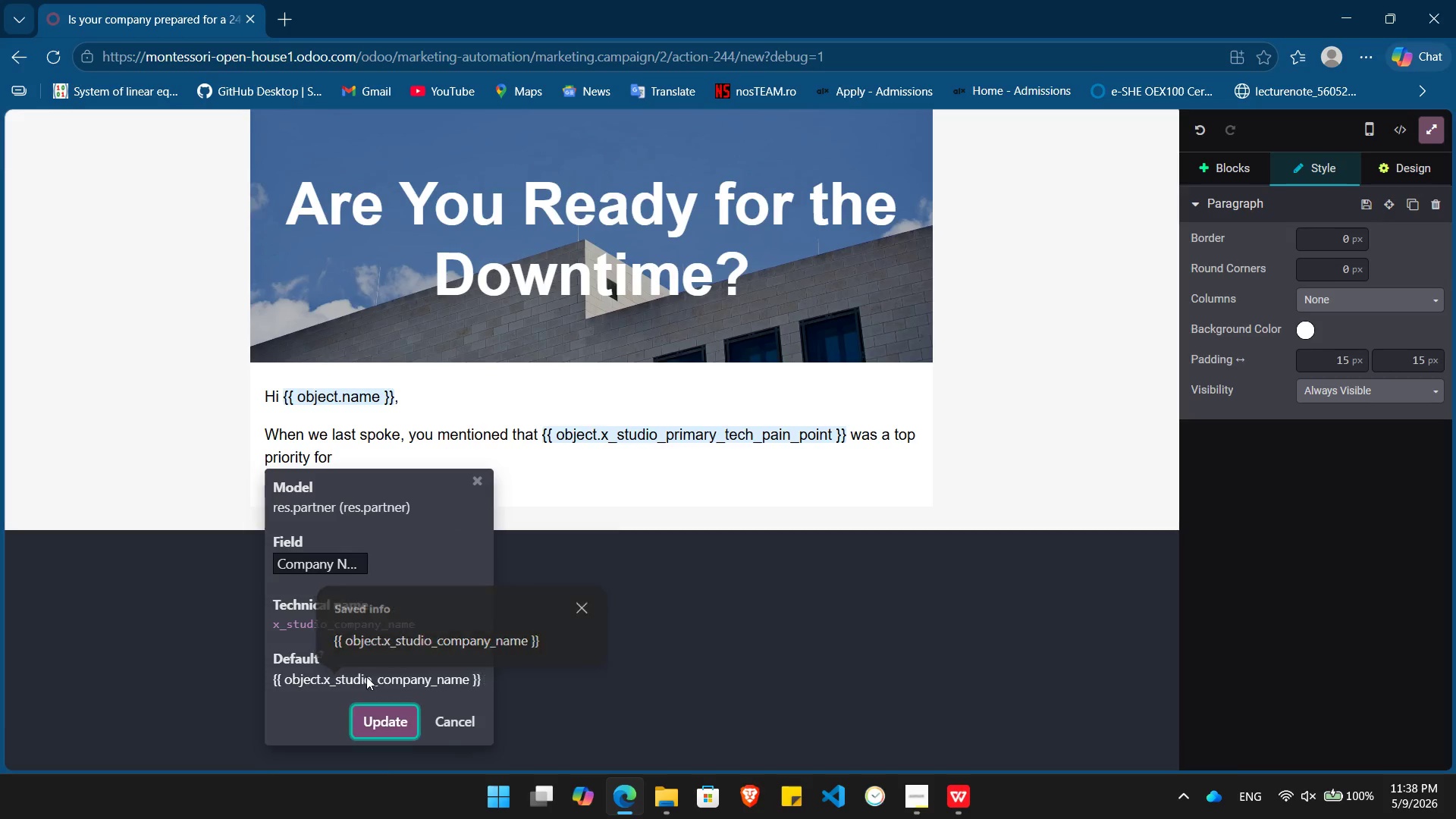 
key(Tab)
 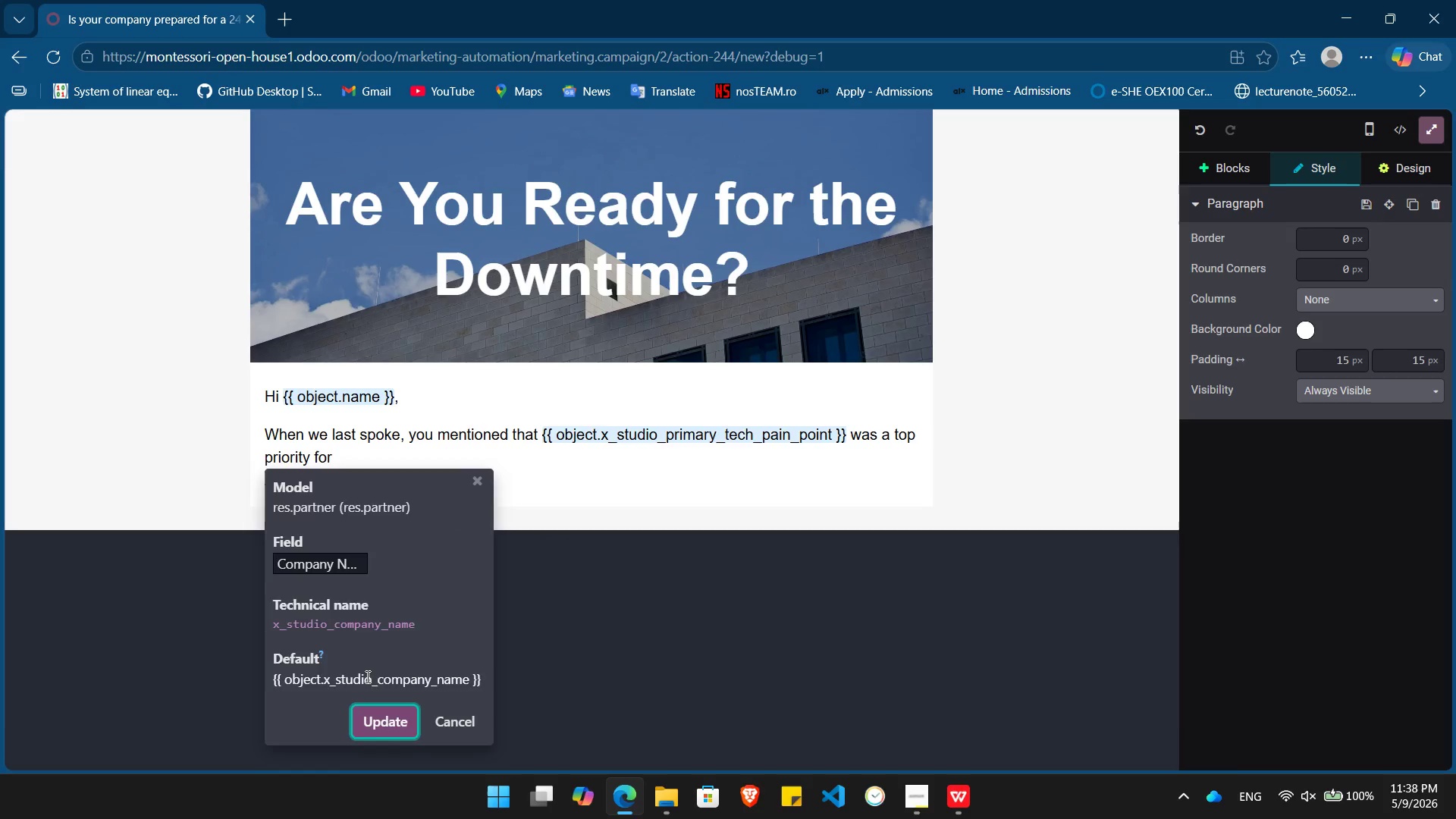 
key(Enter)
 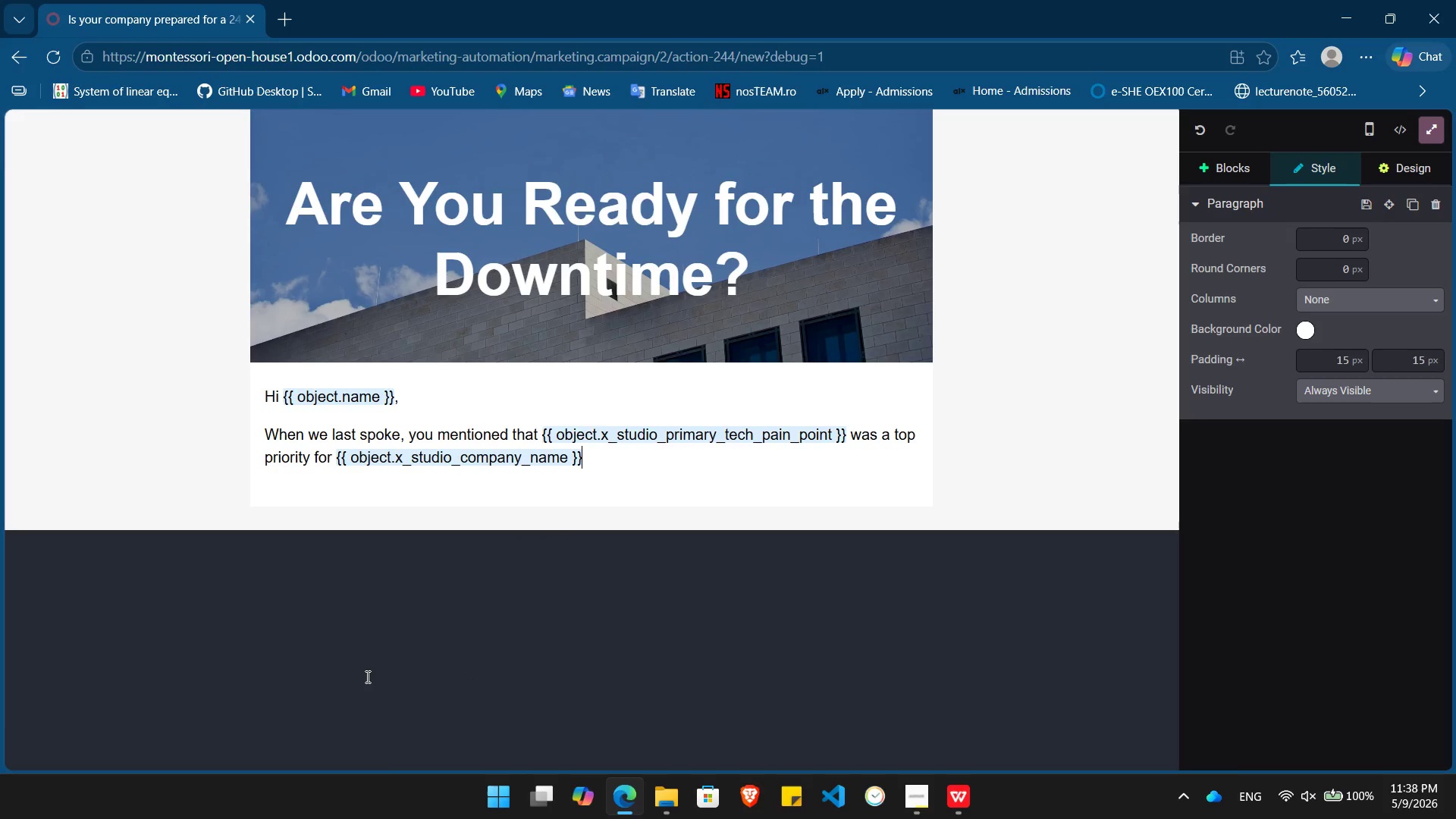 
key(Period)
 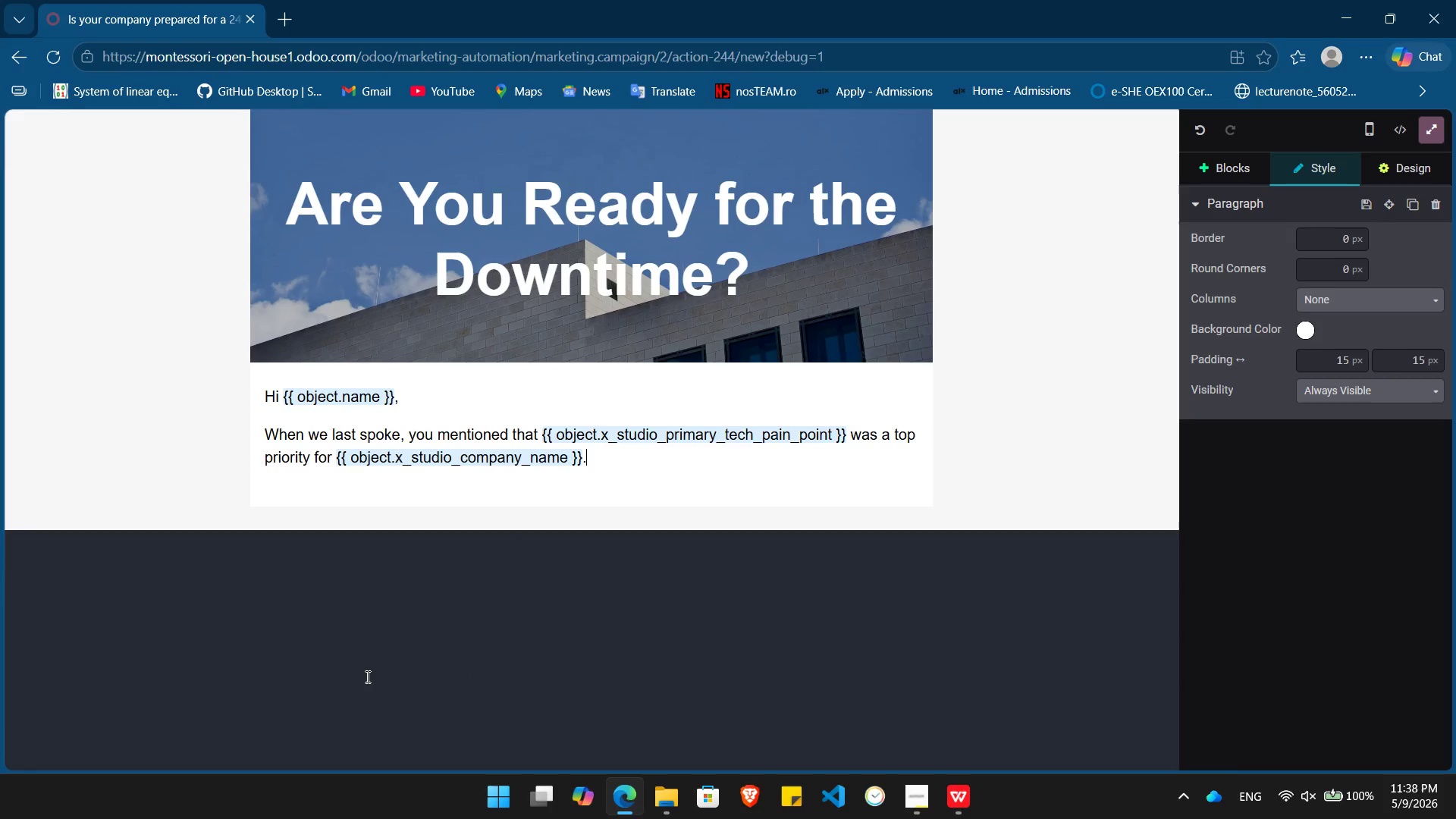 
key(Enter)
 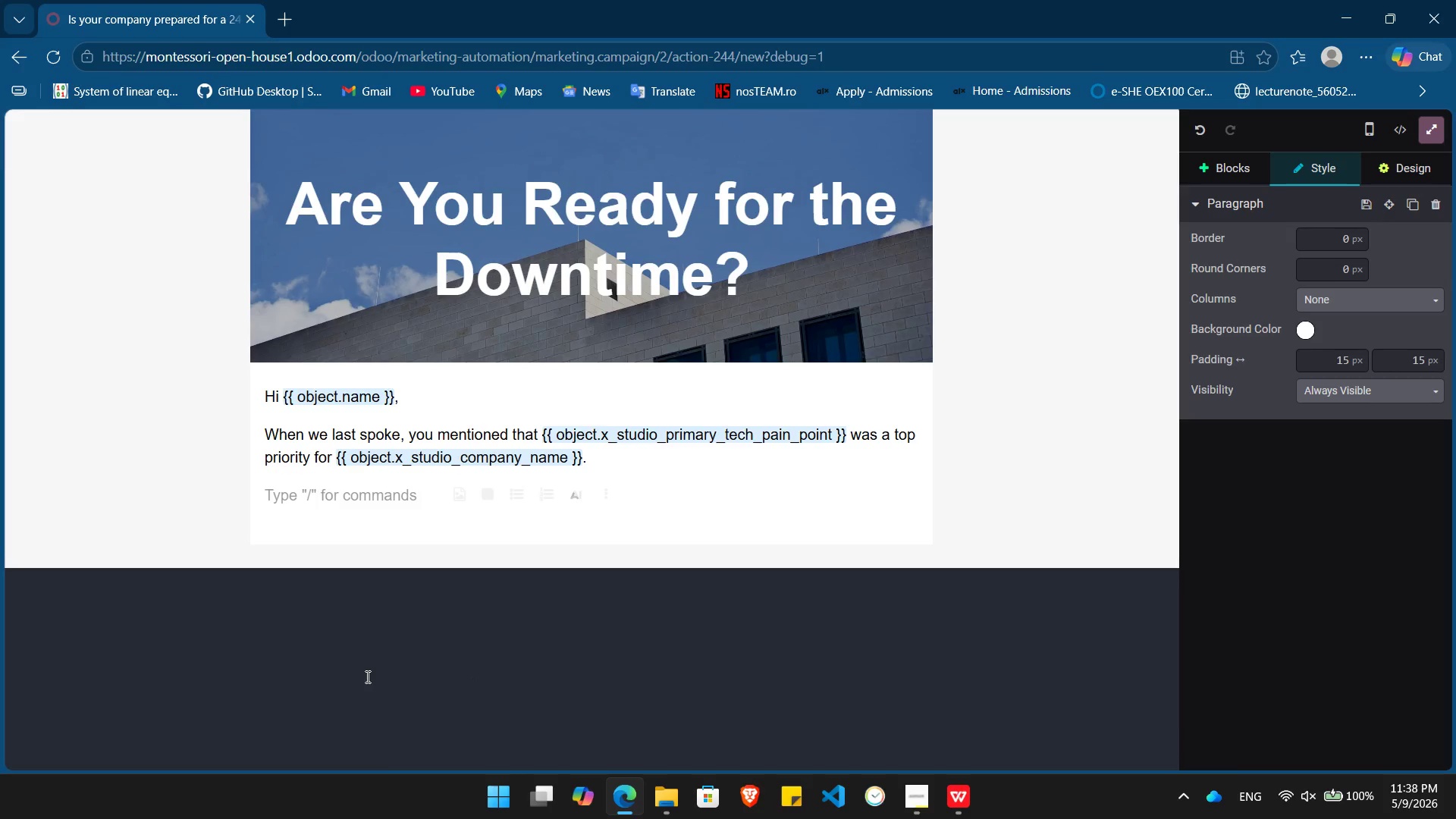 
type(Most SMEs believe they are too small for a targeted attack )
key(Backspace)
type(, but )
 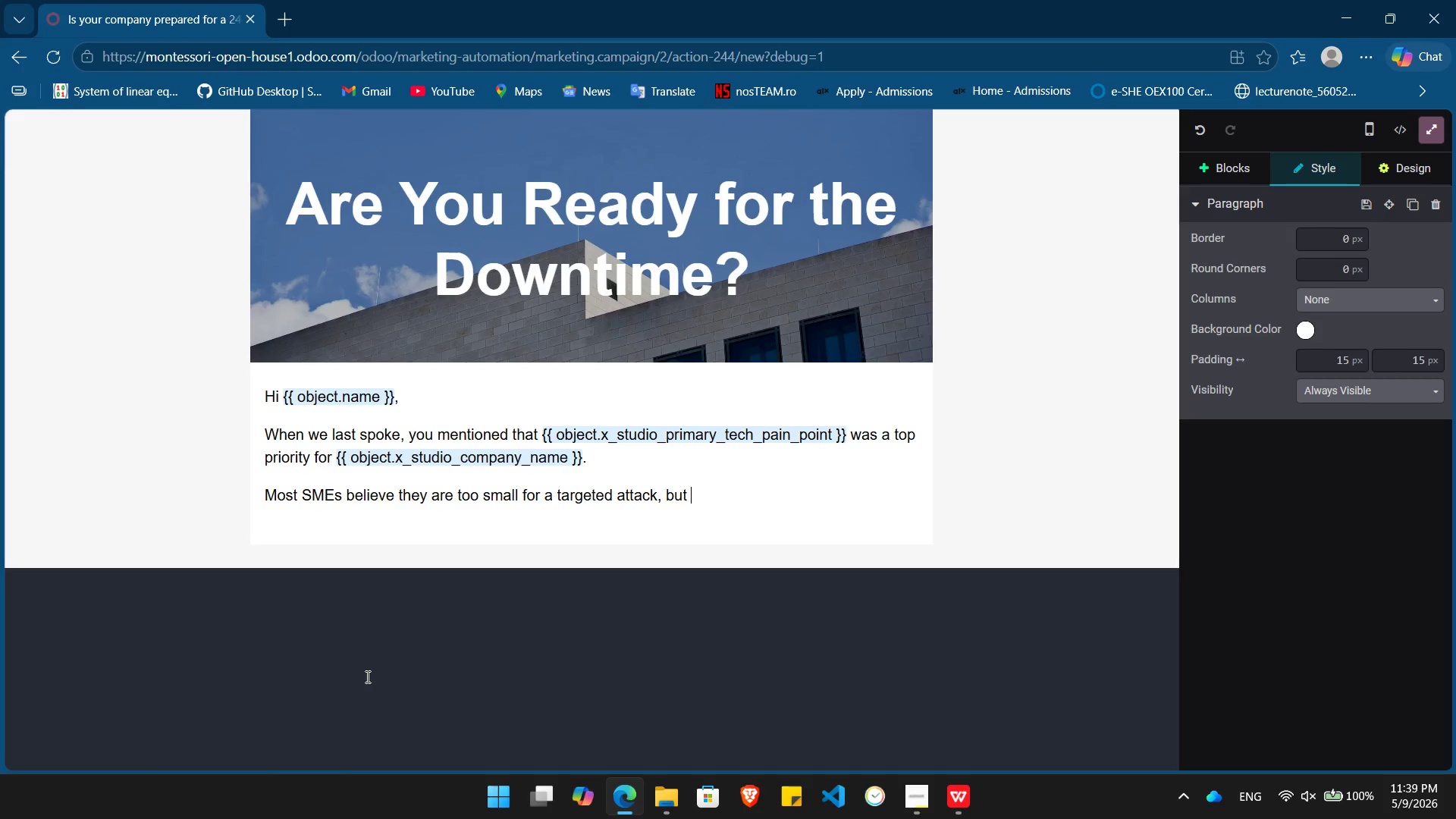 
type(downtime doesn't care bout company size. The average cost os a single hour os system downtime isno)
key(Backspace)
key(Backspace)
type( now estimated at over 10,000 in lost productivity and reputation.)
 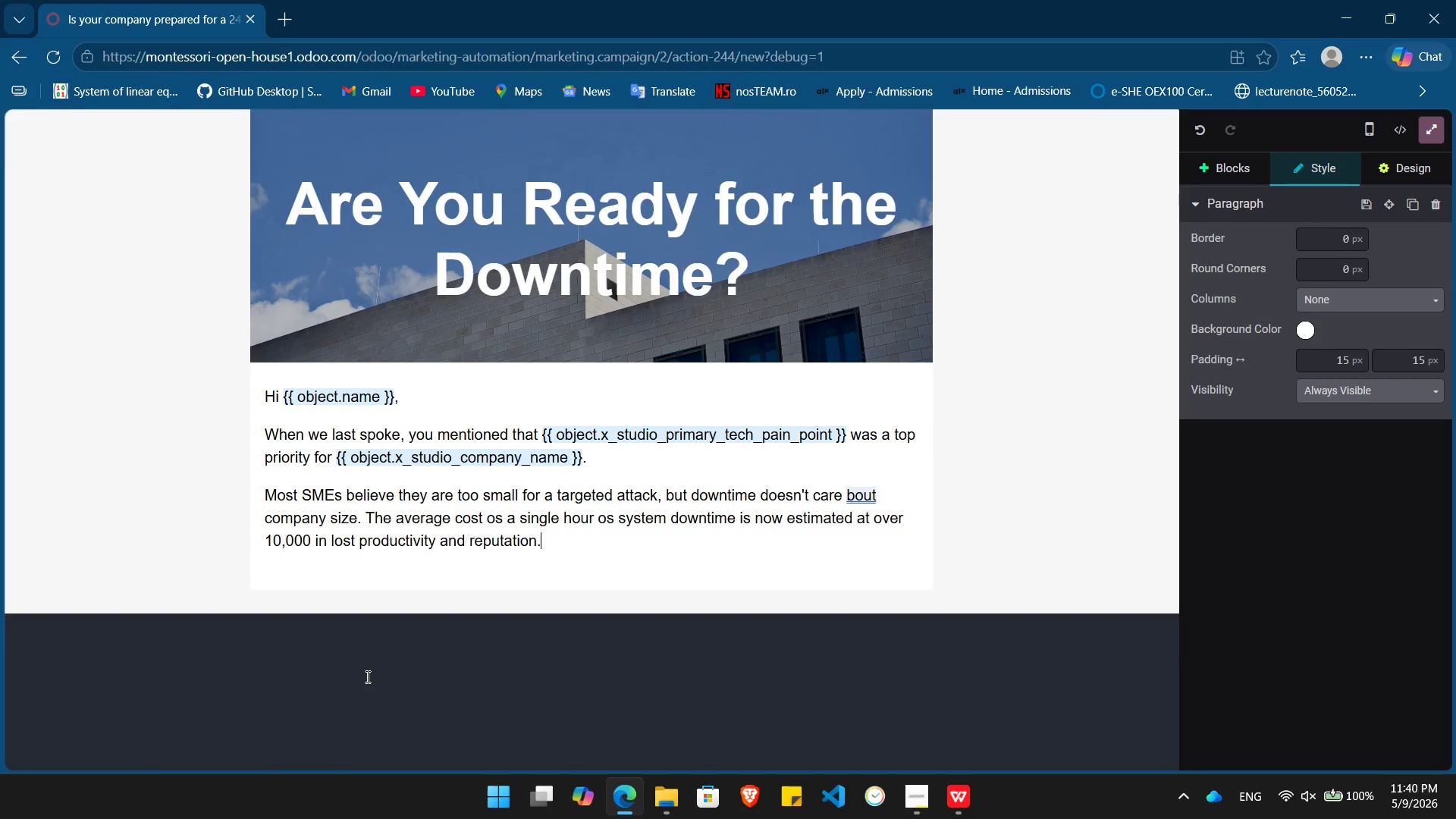 
key(Enter)
 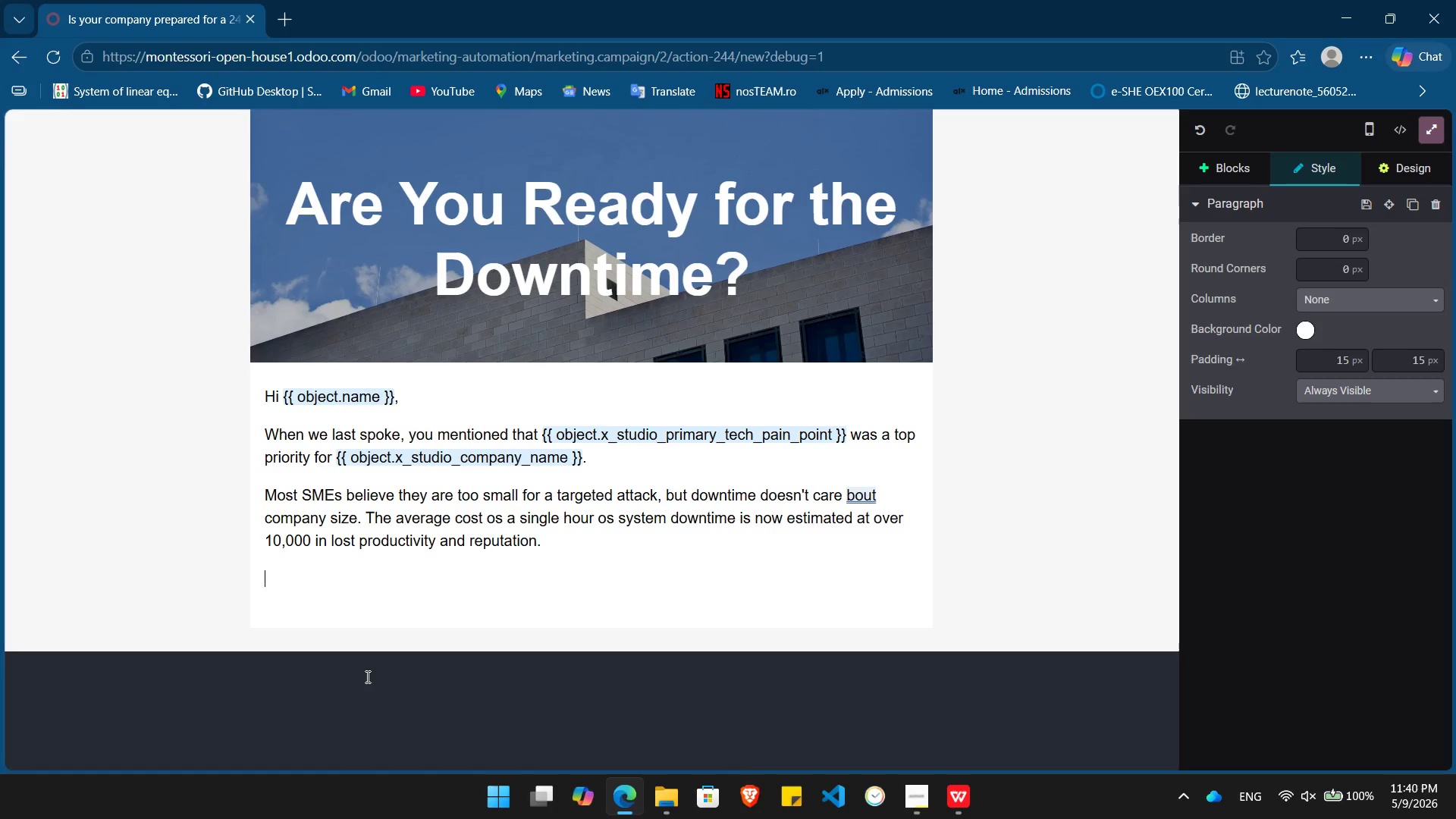 
type(We put together a breif guide on is)
key(Backspace)
type(dentifi)
key(Backspace)
type(ying the Hidden Leak in your current network. Are you interested in seeing where yur interfac)
key(Backspace)
key(Backspace)
key(Backspace)
key(Backspace)
key(Backspace)
key(Backspace)
type(frass)
key(Backspace)
type(tructure might be vulnerable?)
 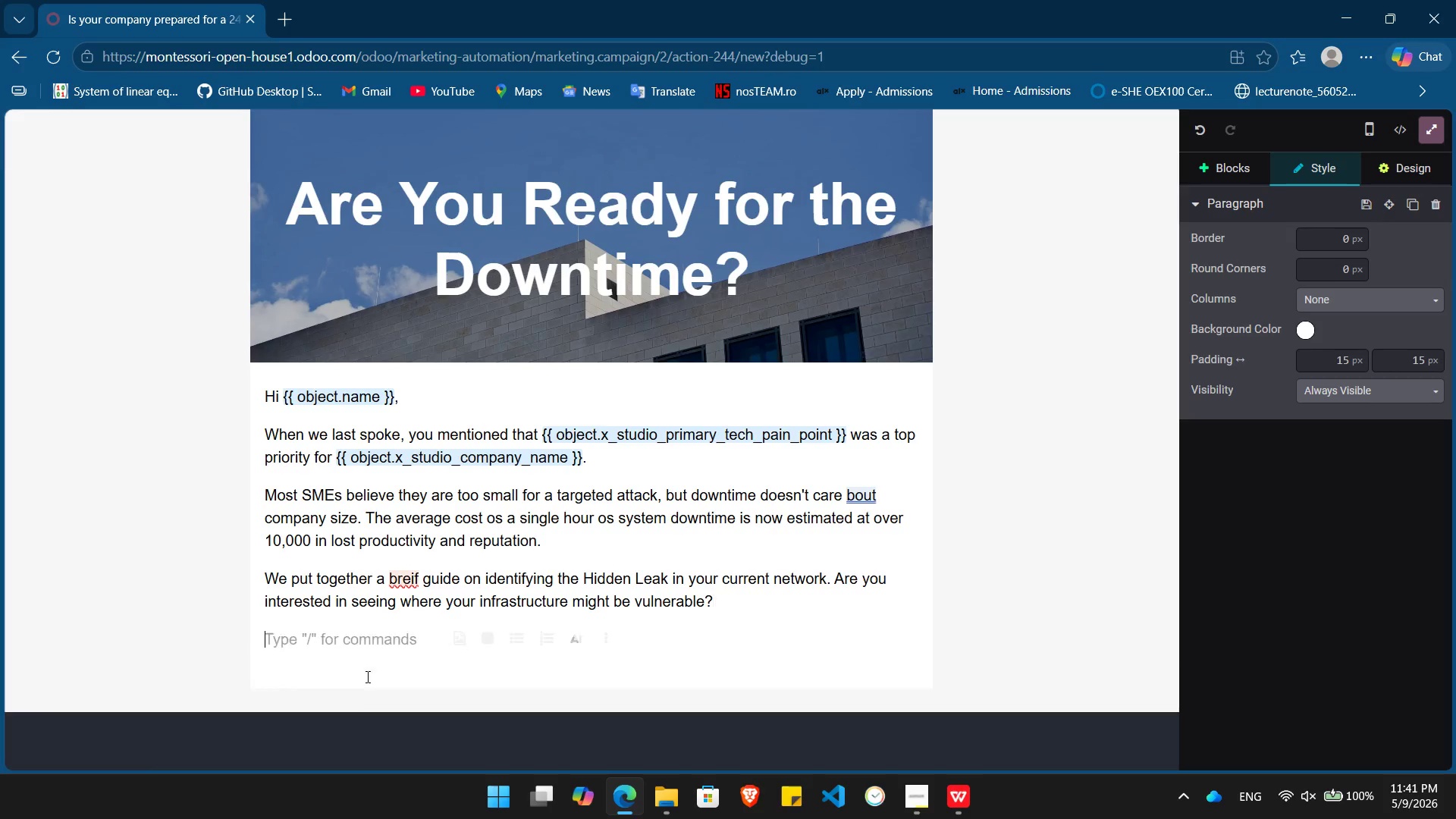 
 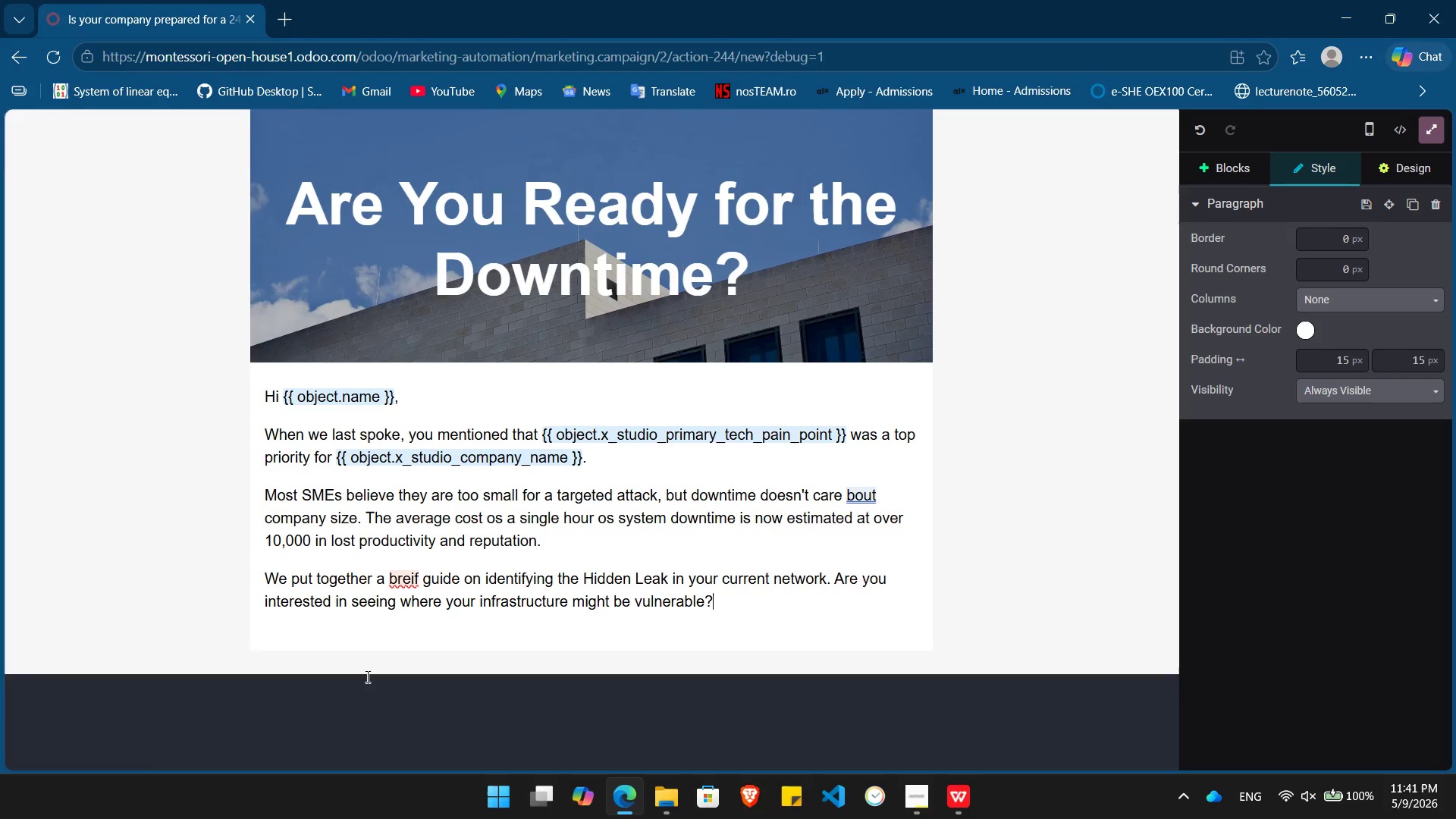 
key(Enter)
 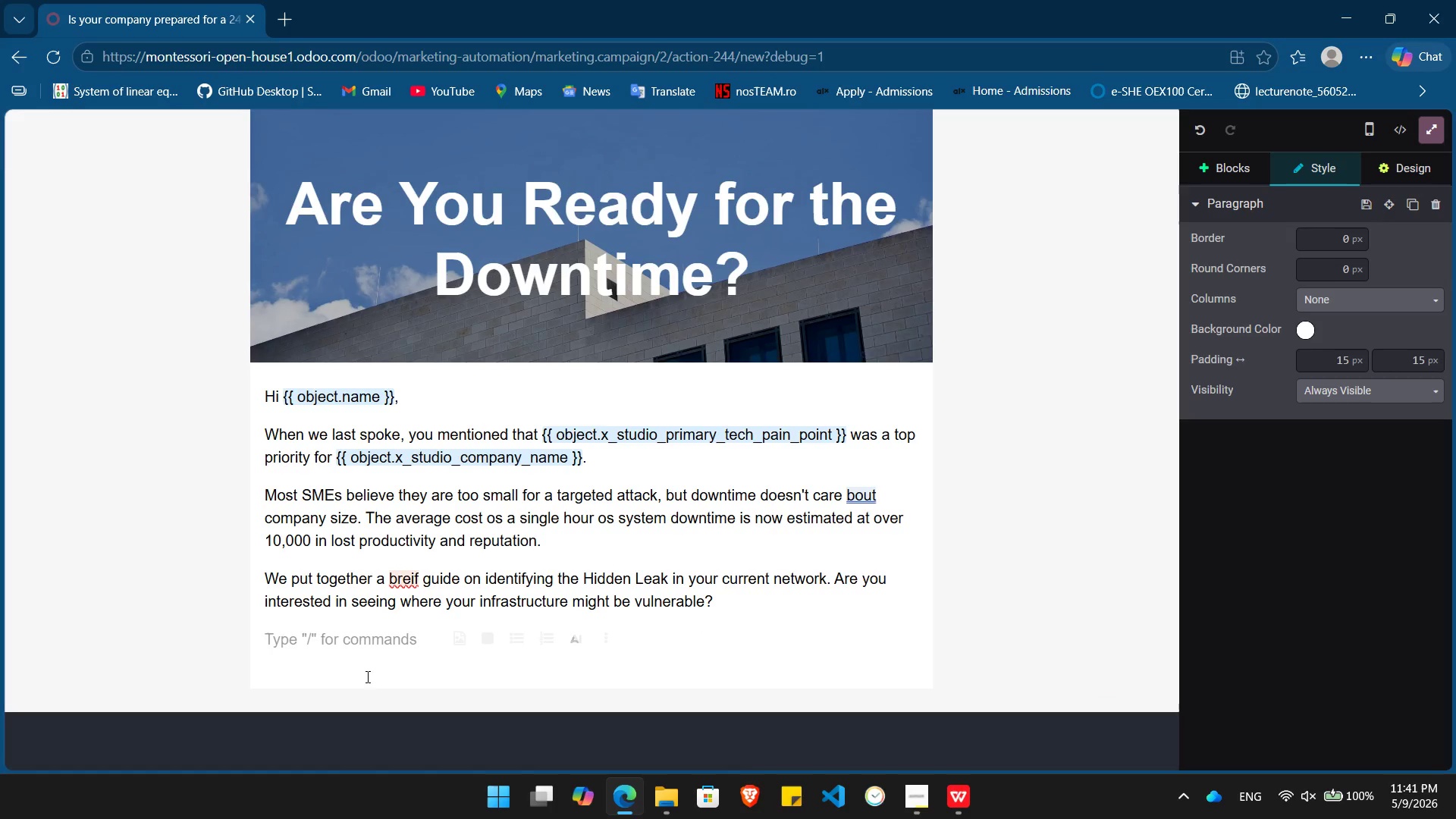 
type(Best,)
 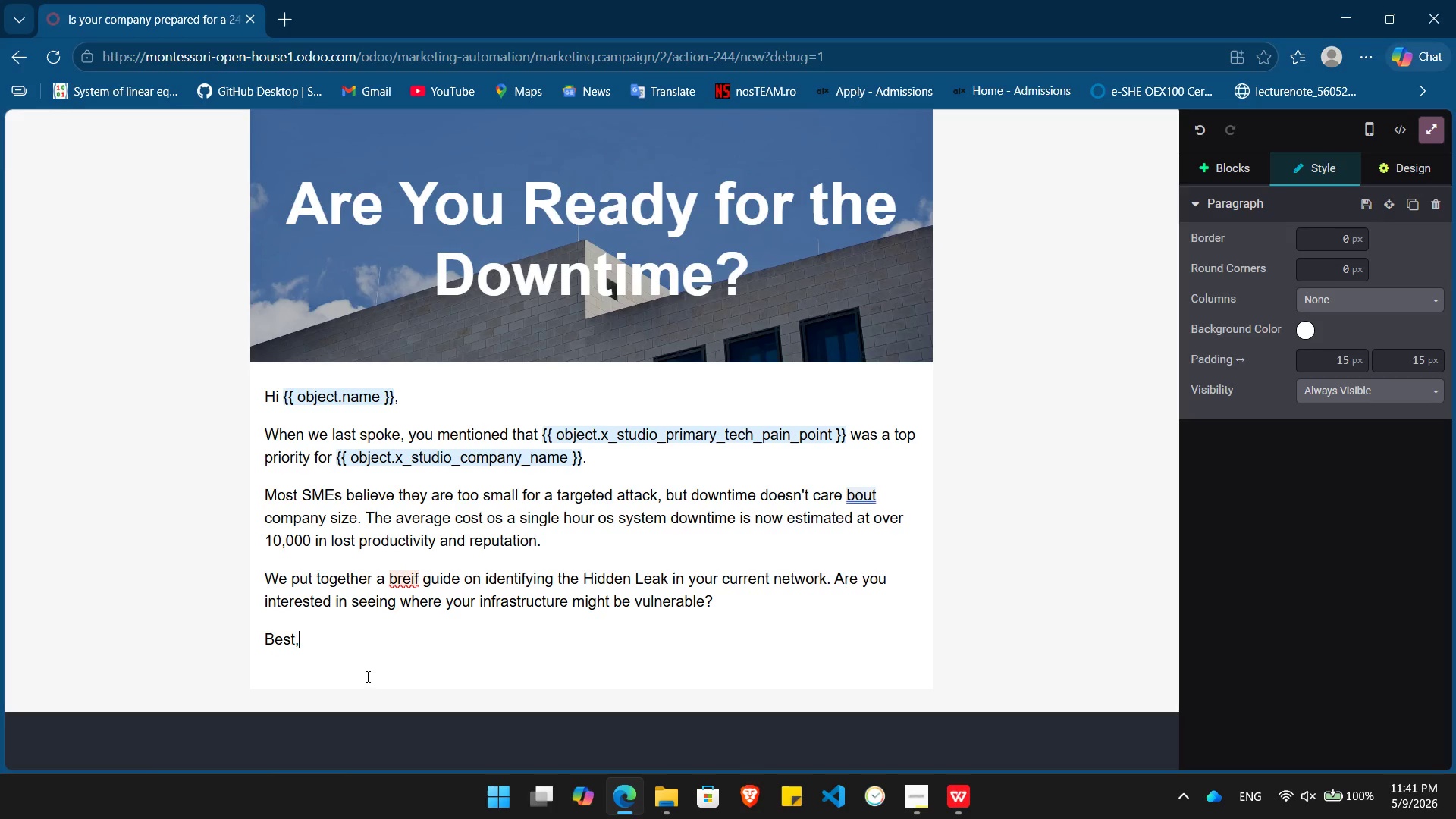 
key(Enter)
 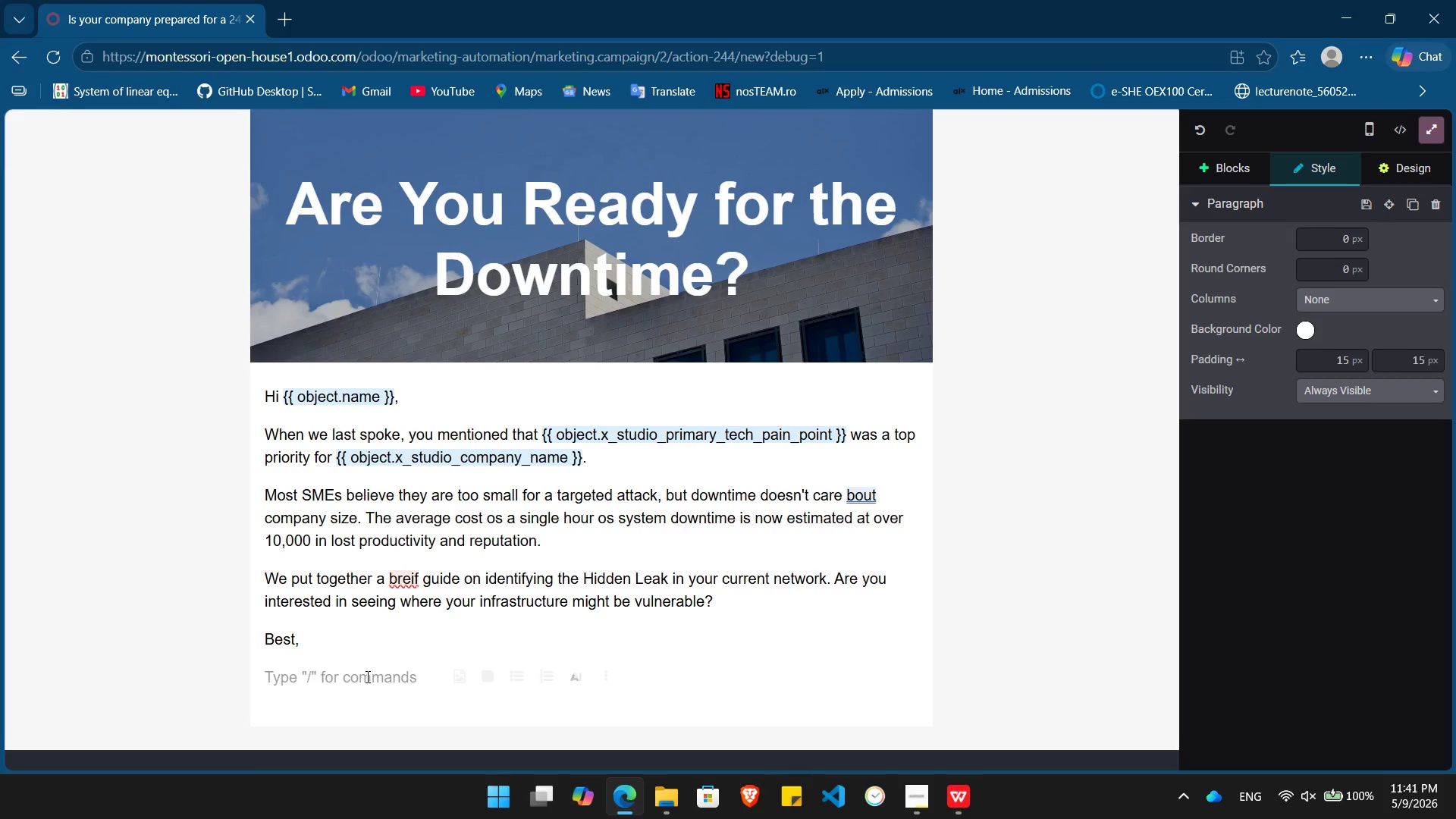 
key(Control+ControlLeft)
 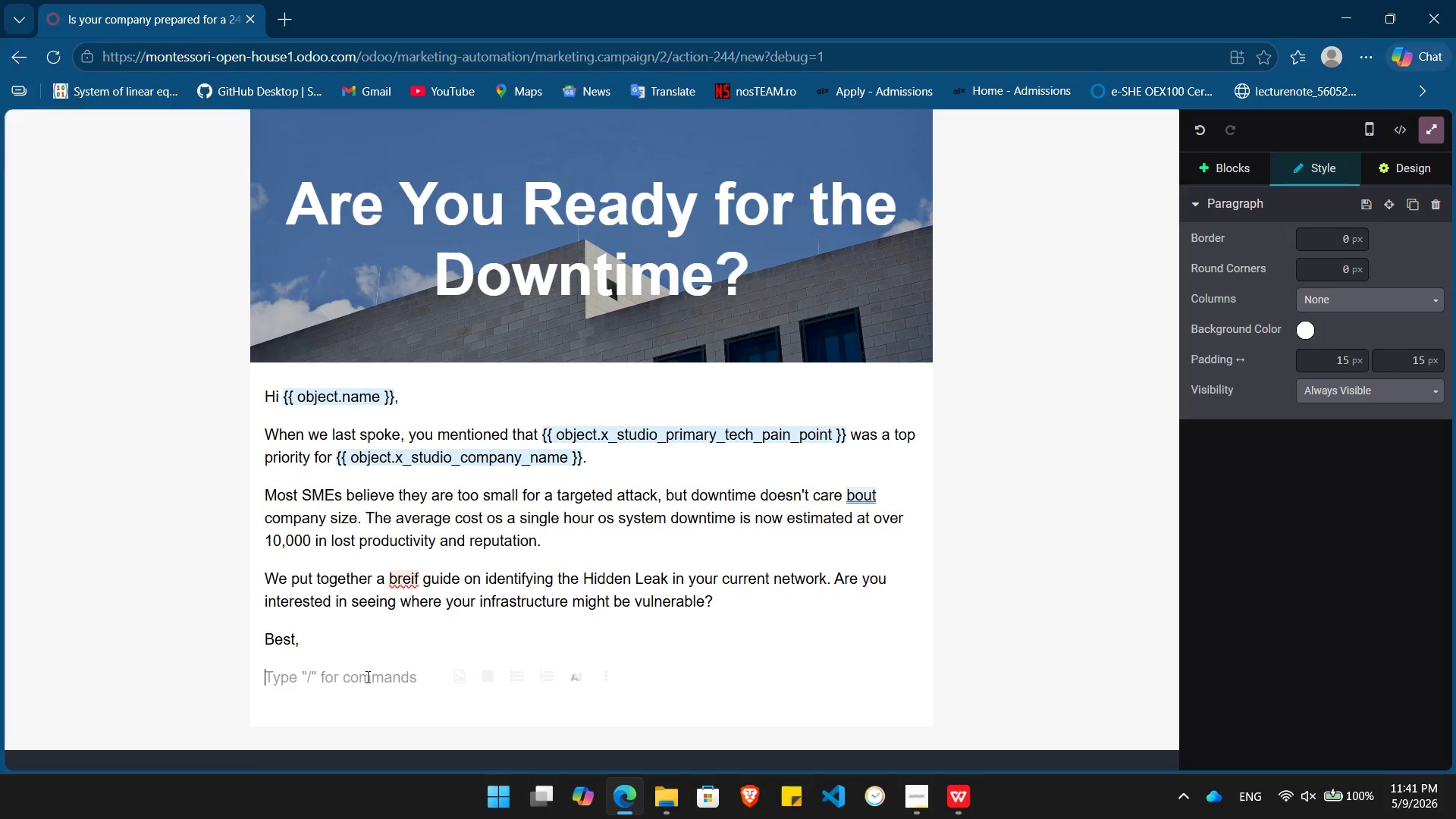 
key(Control+I)
 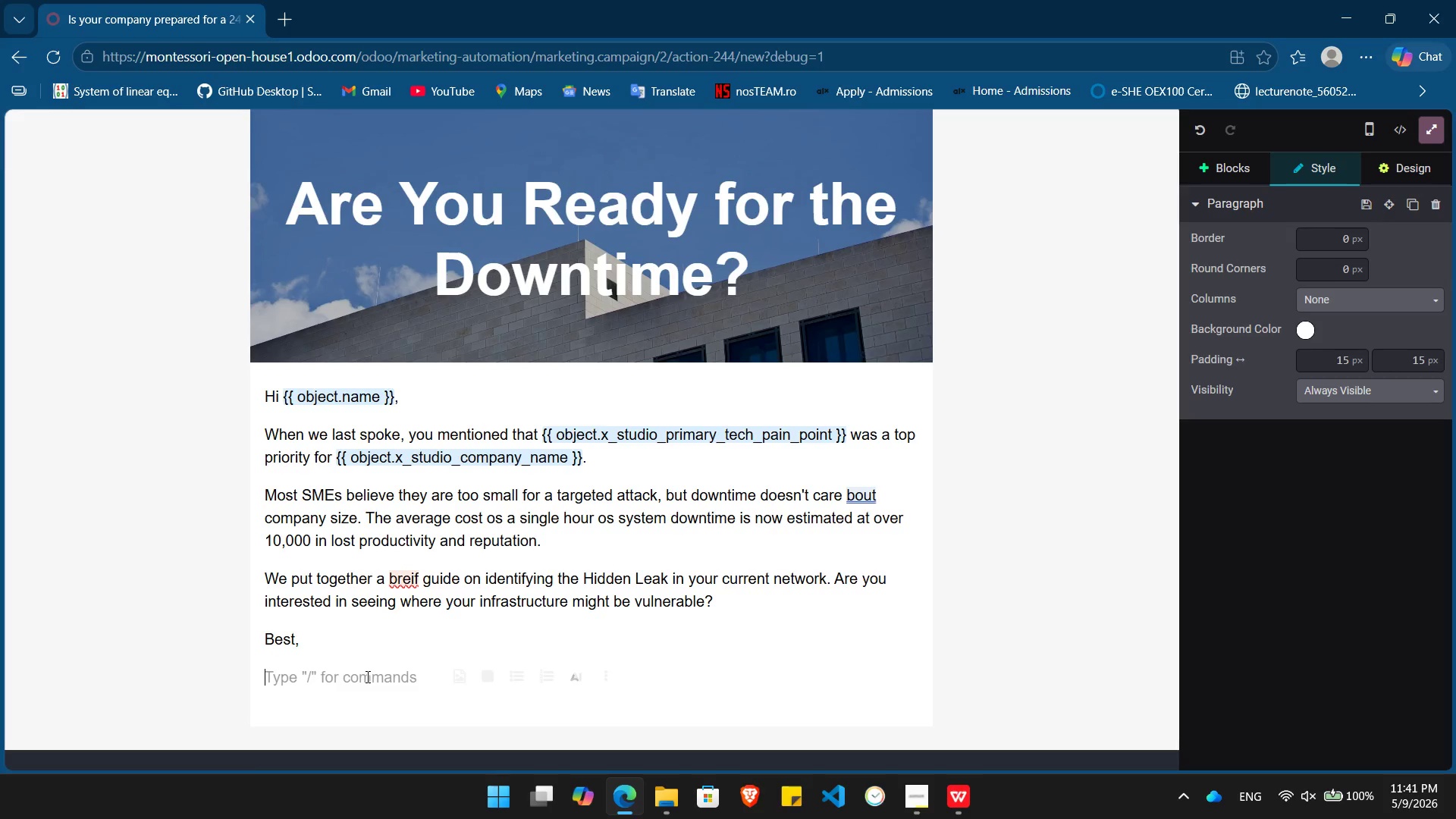 
type(The Apex Tema)
key(Backspace)
key(Backspace)
type(am.)
key(Backspace)
 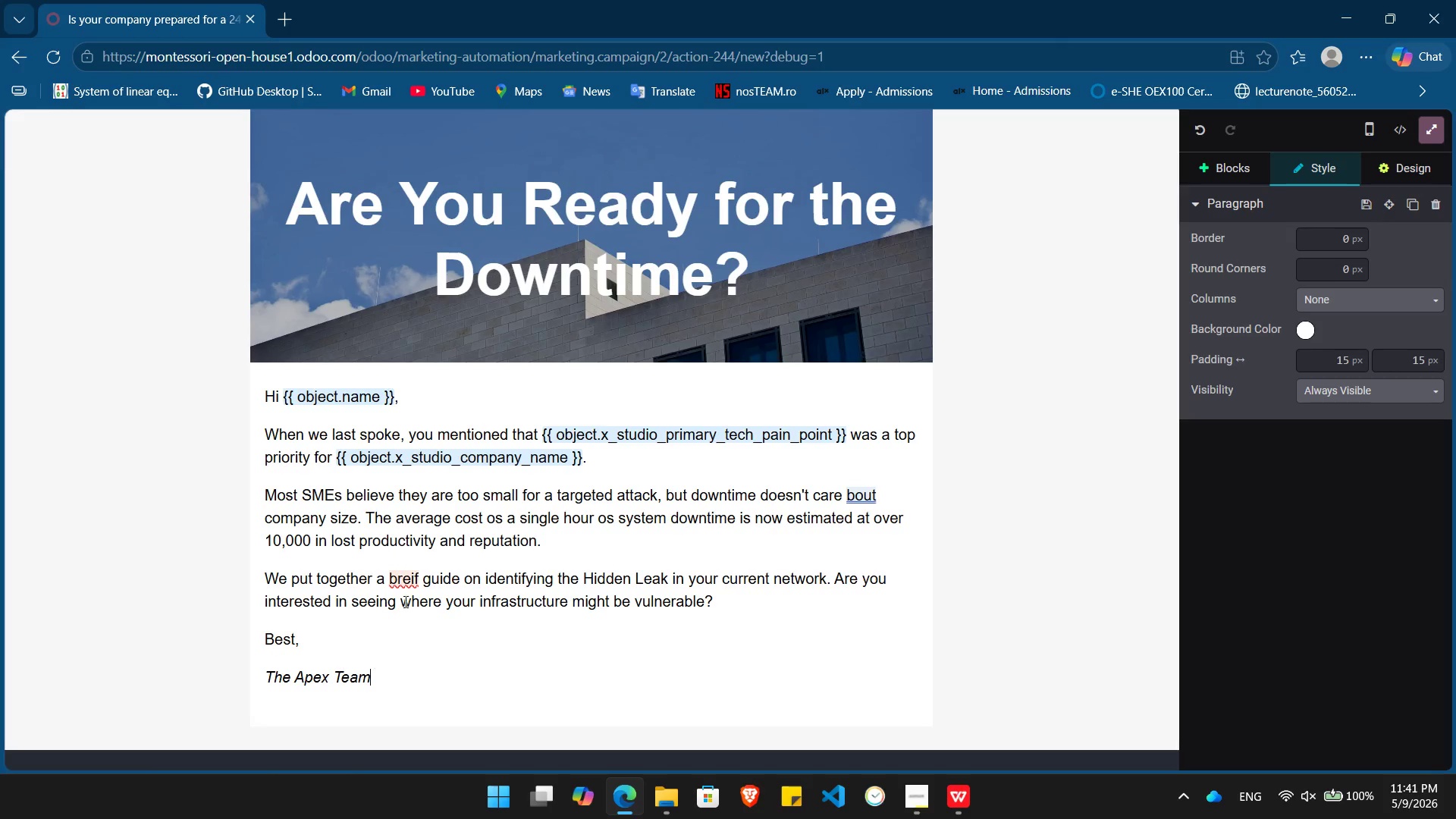 
left_click([406, 577])